 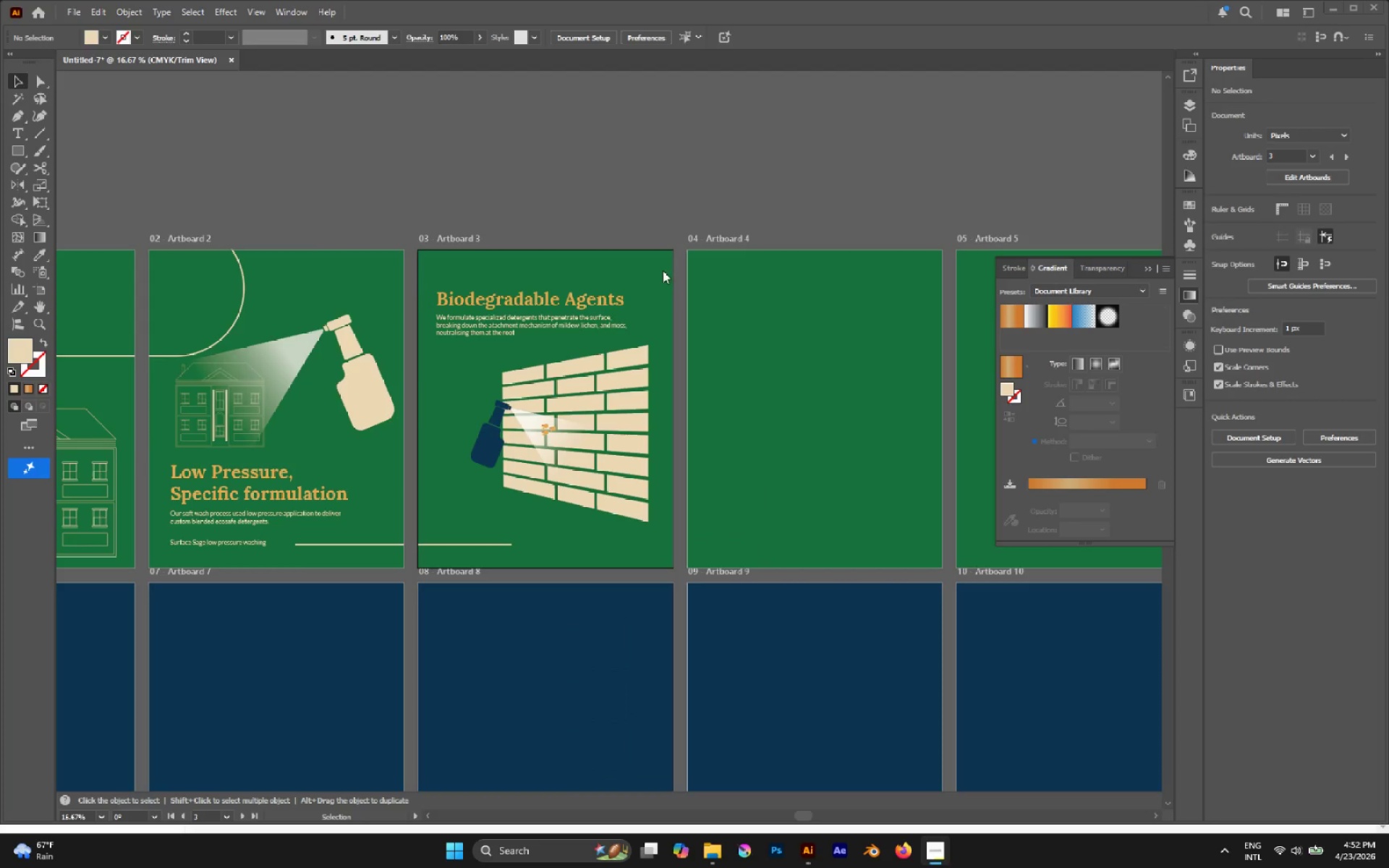 
scroll: coordinate [561, 325], scroll_direction: down, amount: 2.0
 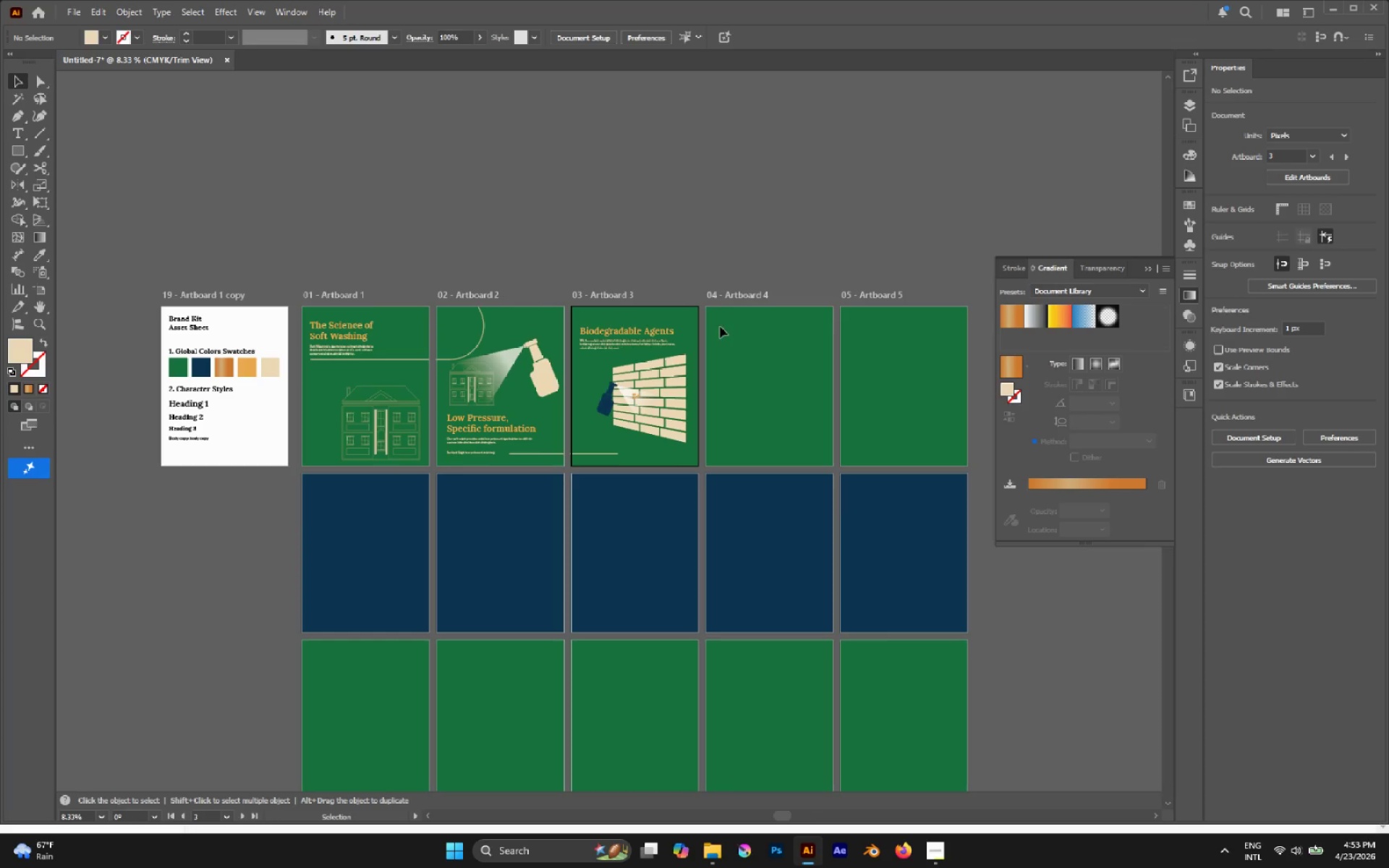 
wait(59.19)
 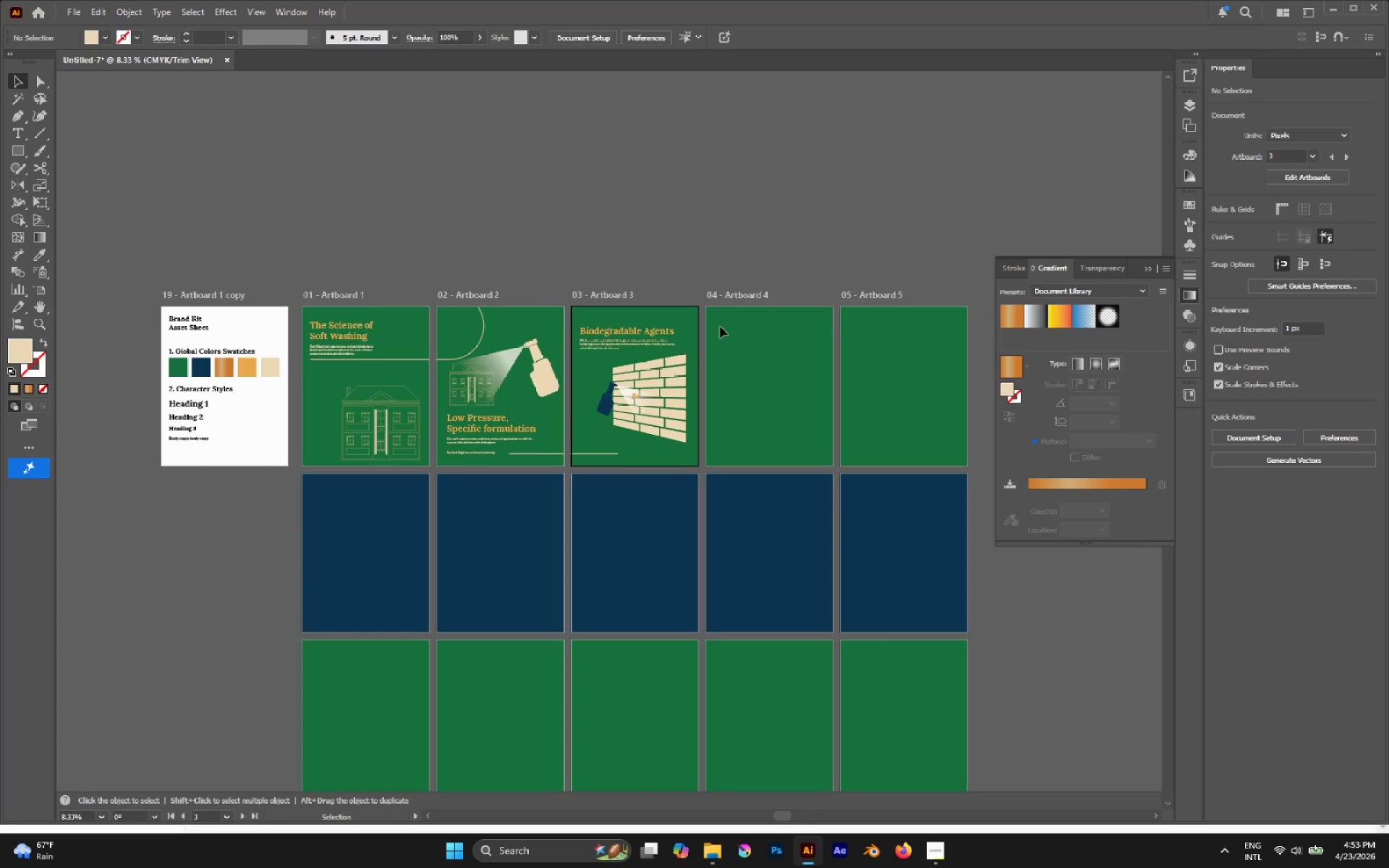 
hold_key(key=AltLeft, duration=1.09)
scroll: coordinate [634, 396], scroll_direction: up, amount: 4.0
 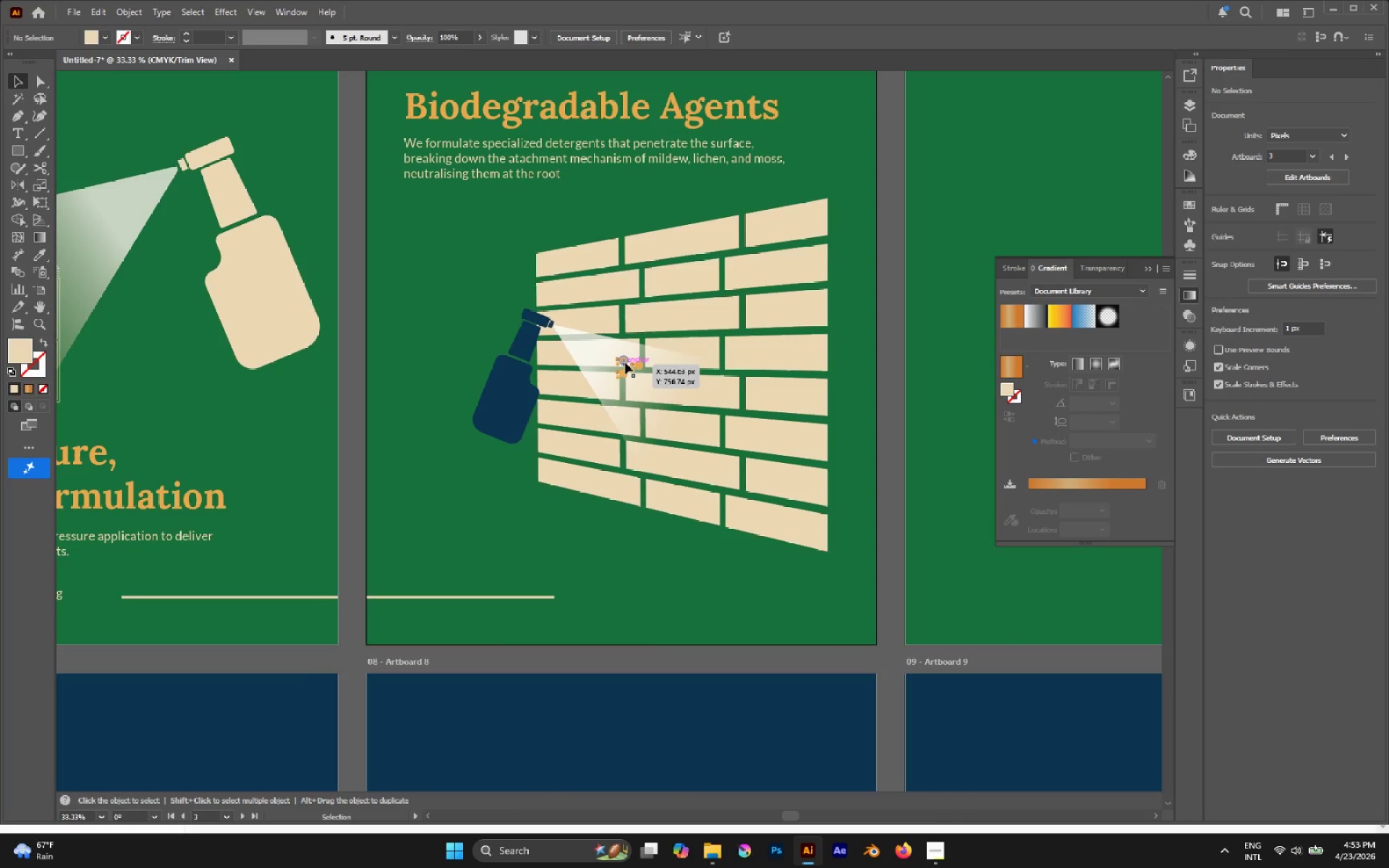 
hold_key(key=AltLeft, duration=0.52)
scroll: coordinate [625, 363], scroll_direction: down, amount: 3.0
 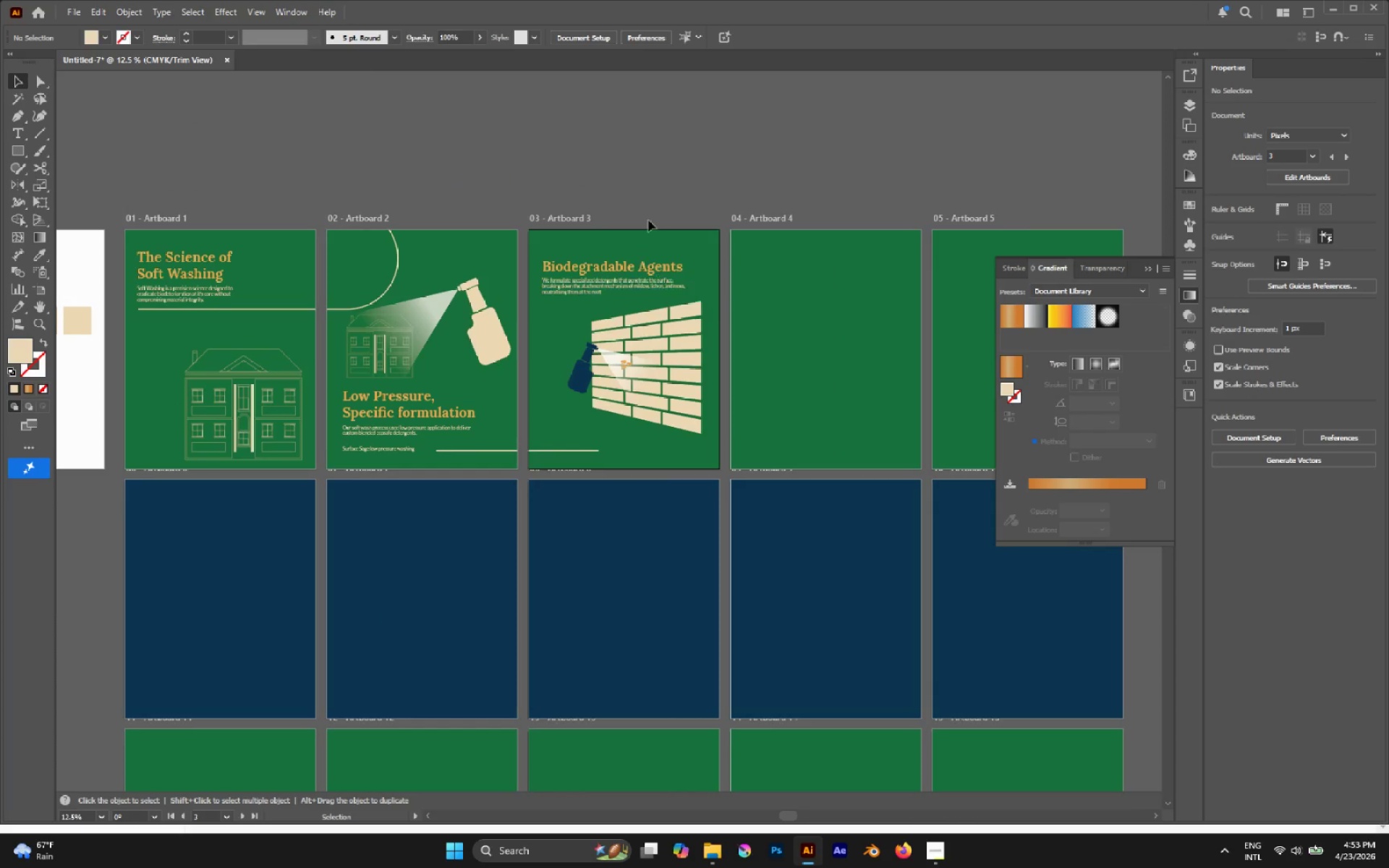 
left_click([648, 175])
 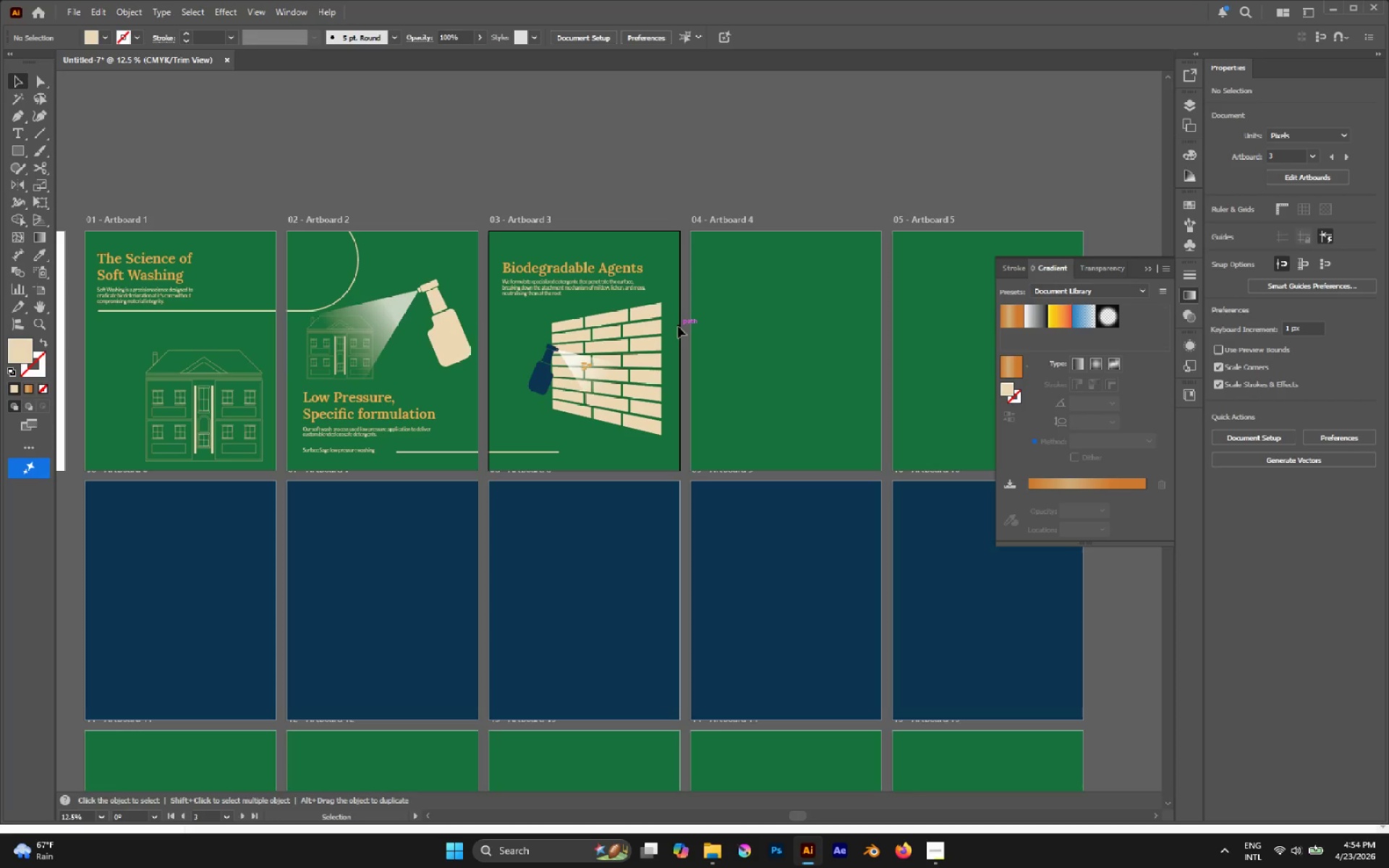 
wait(7.97)
 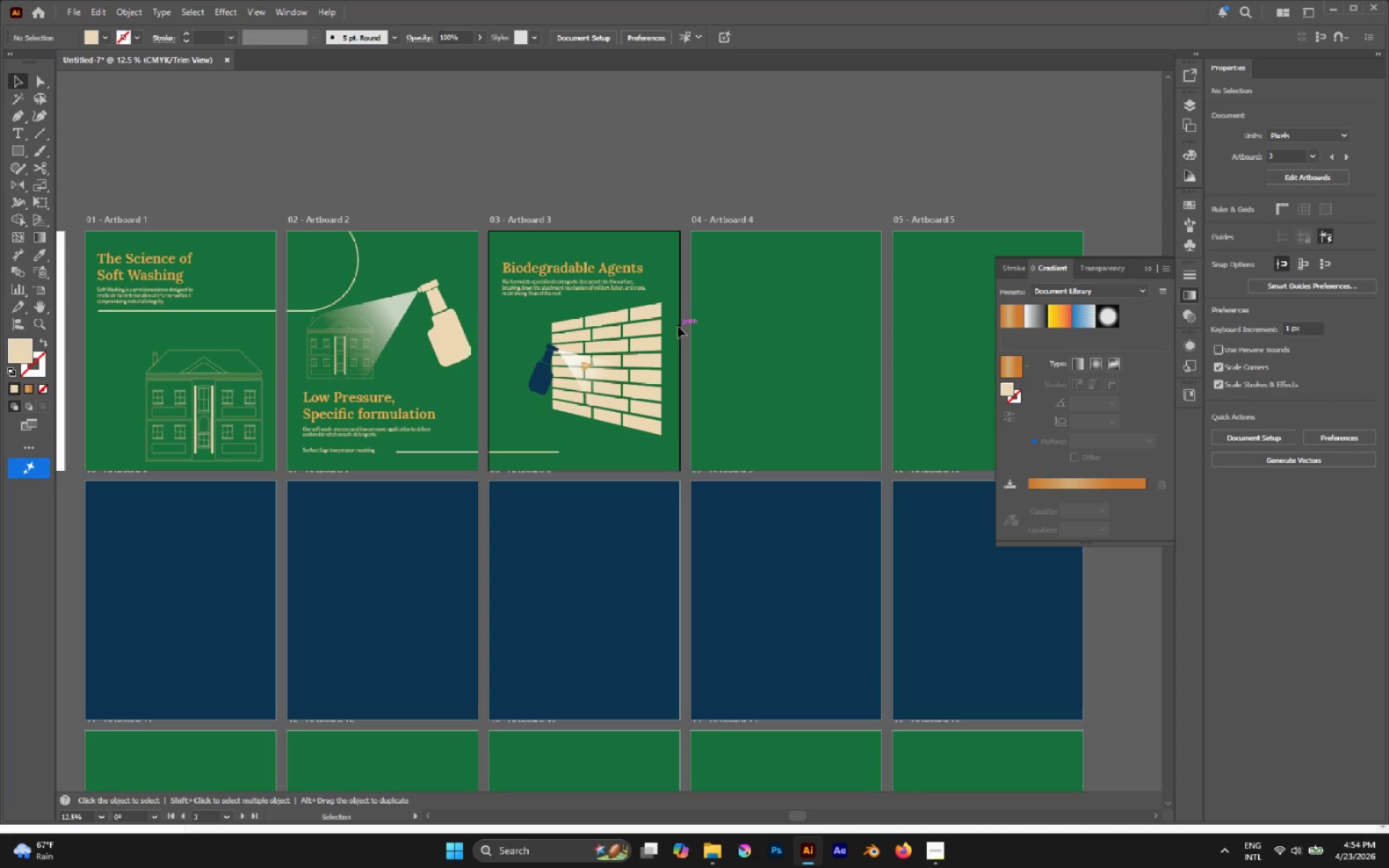 
hold_key(key=AltLeft, duration=0.38)
 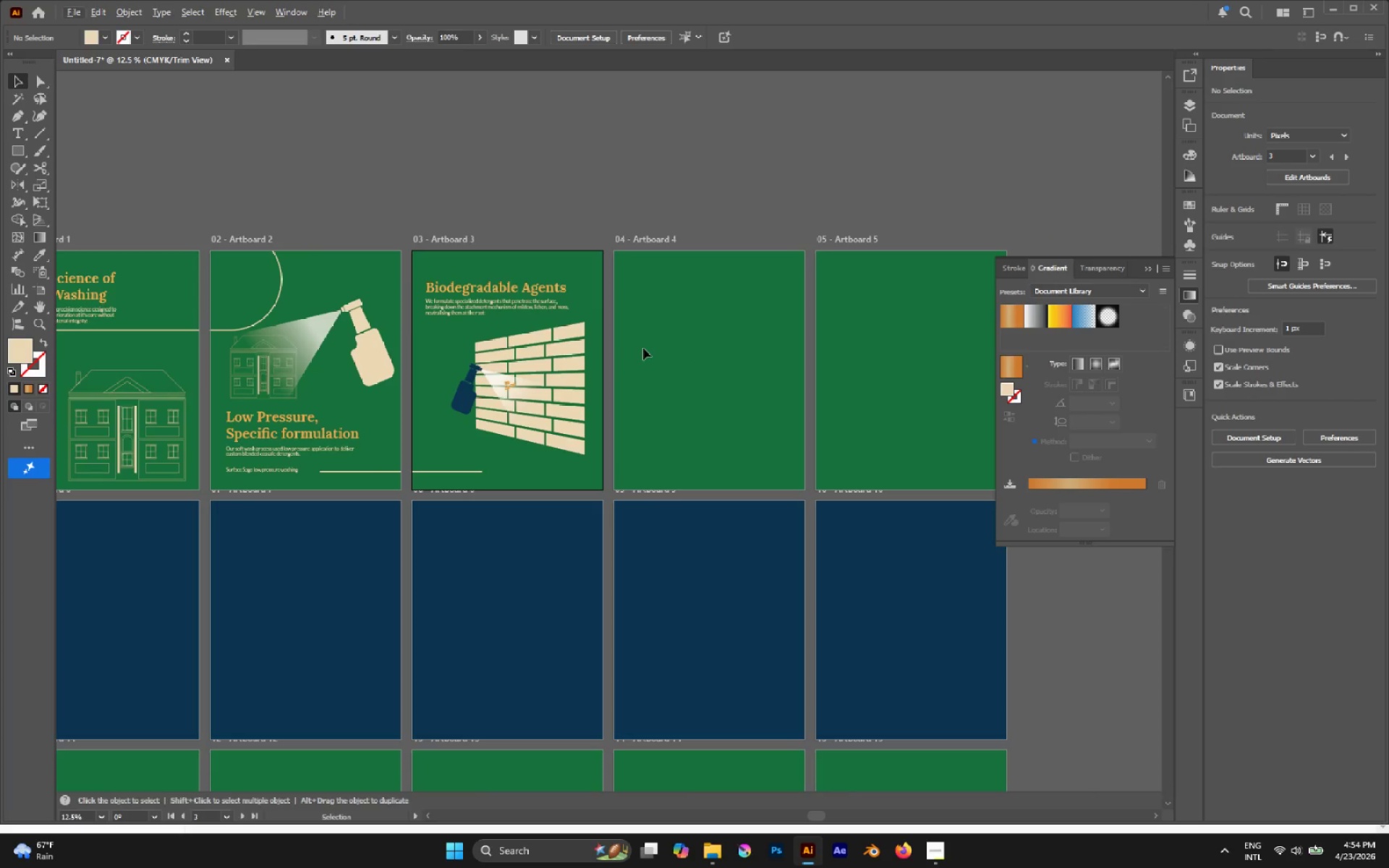 
hold_key(key=AltLeft, duration=0.47)
scroll: coordinate [643, 348], scroll_direction: up, amount: 2.0
 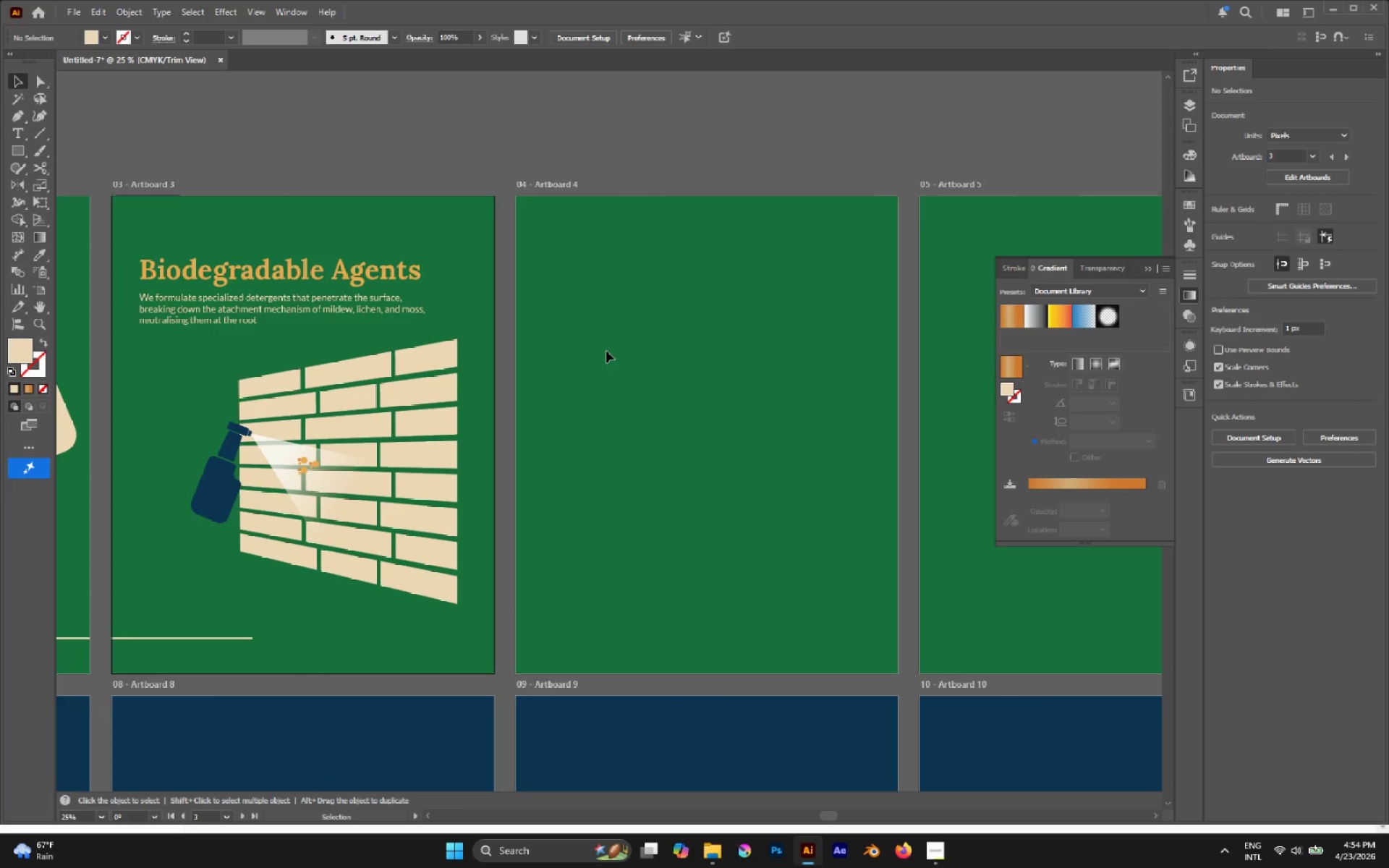 
key(M)
 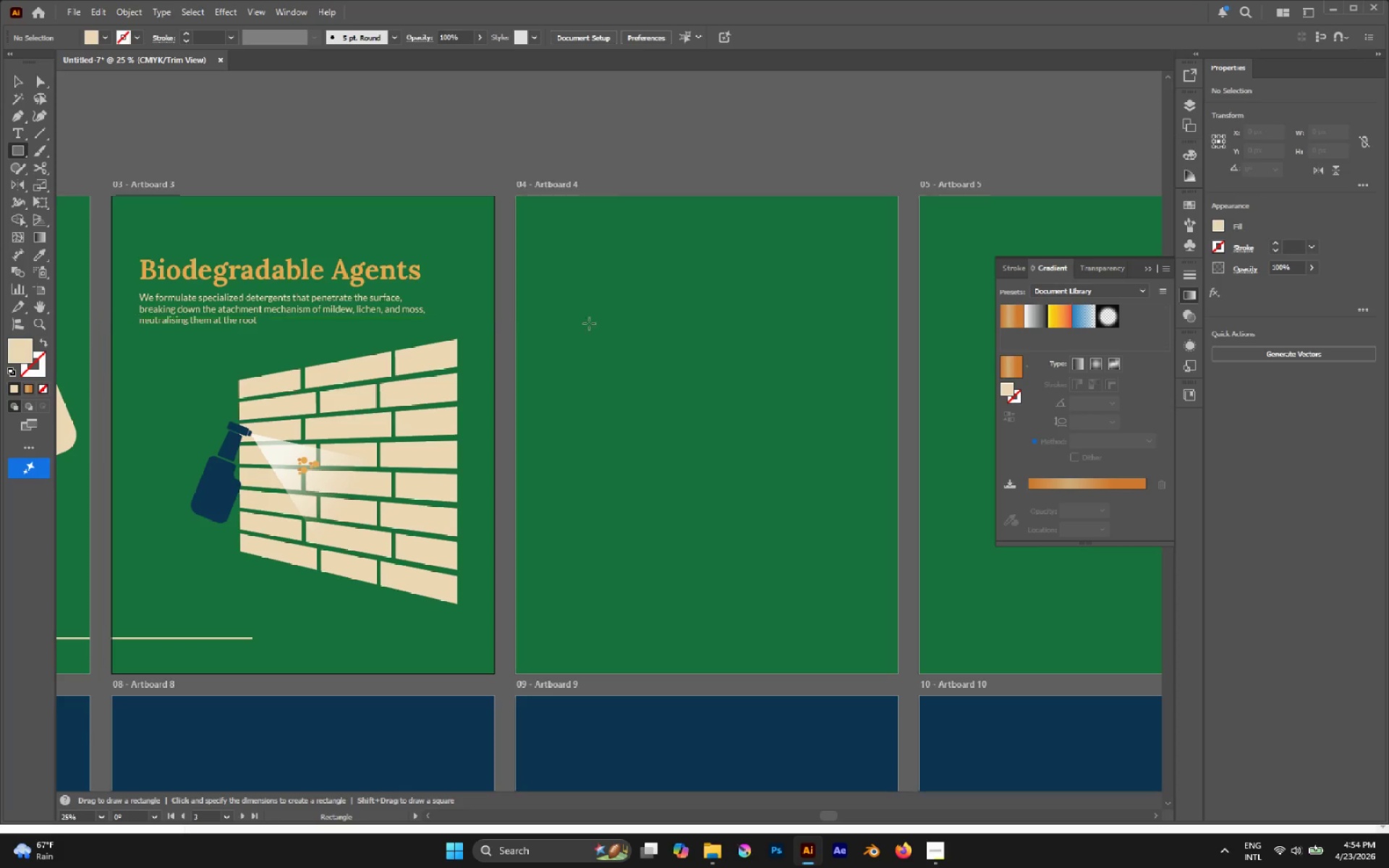 
left_click_drag(start_coordinate=[564, 321], to_coordinate=[636, 339])
 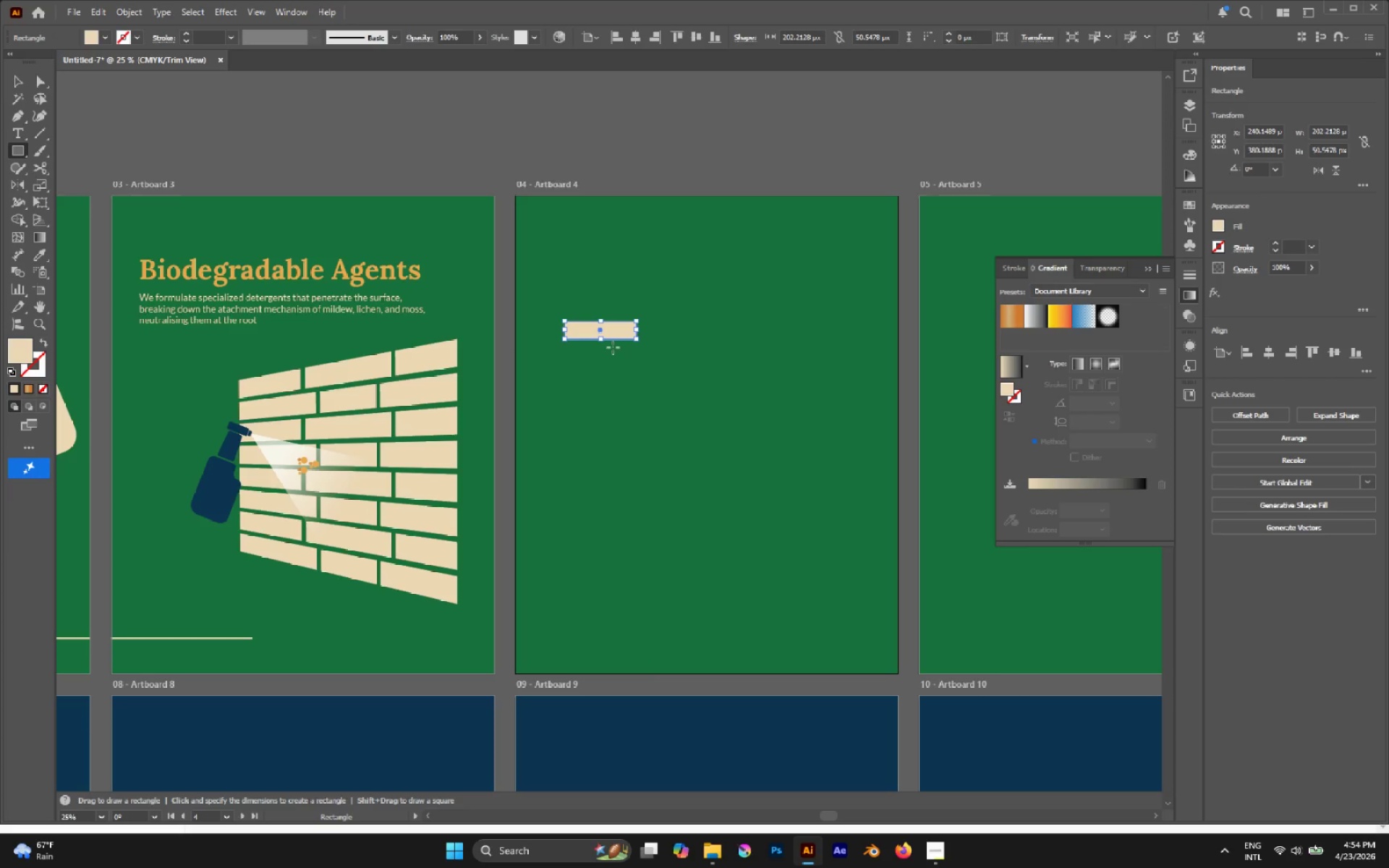 
key(V)
 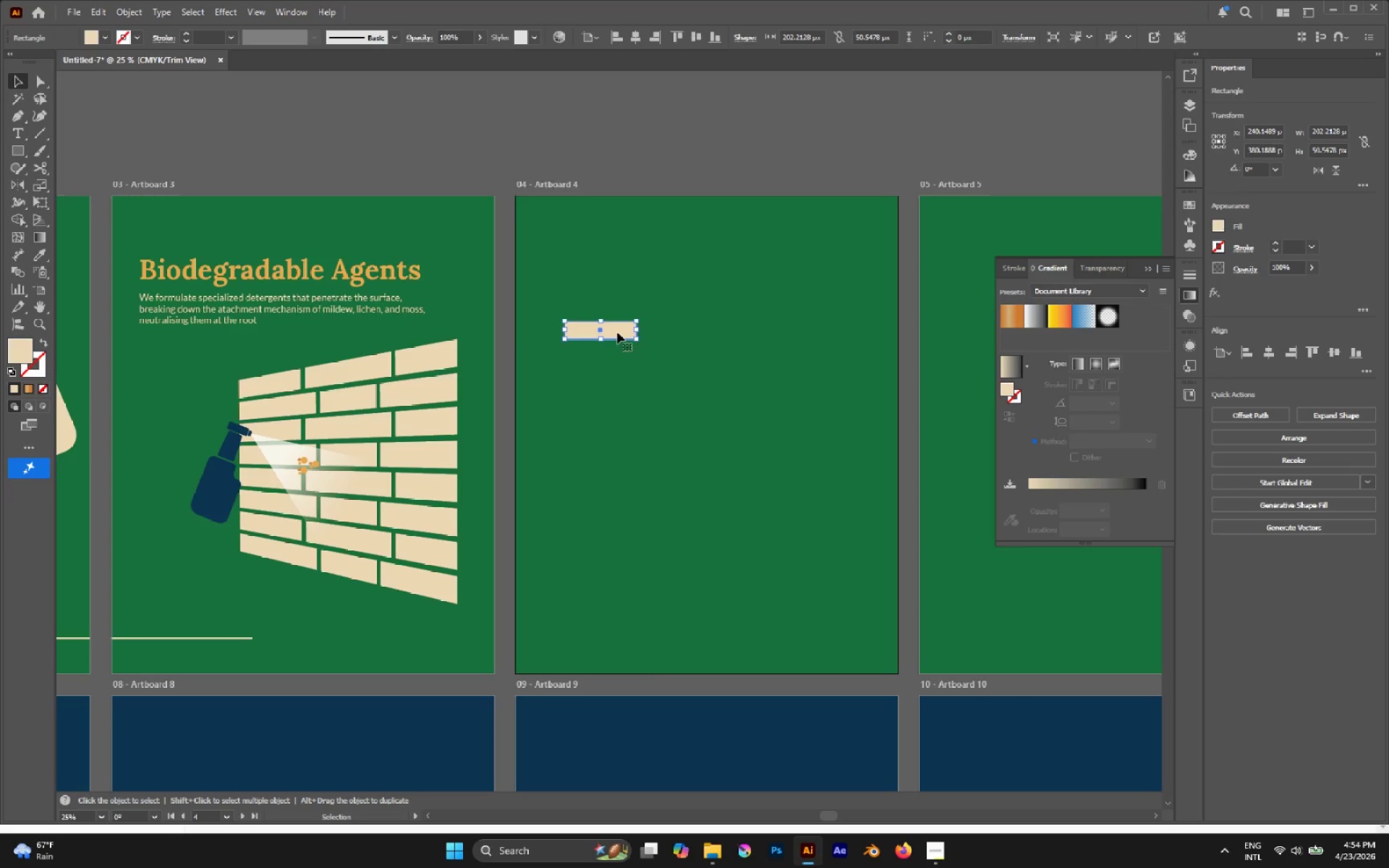 
hold_key(key=AltLeft, duration=1.42)
left_click_drag(start_coordinate=[618, 331], to_coordinate=[625, 356])
 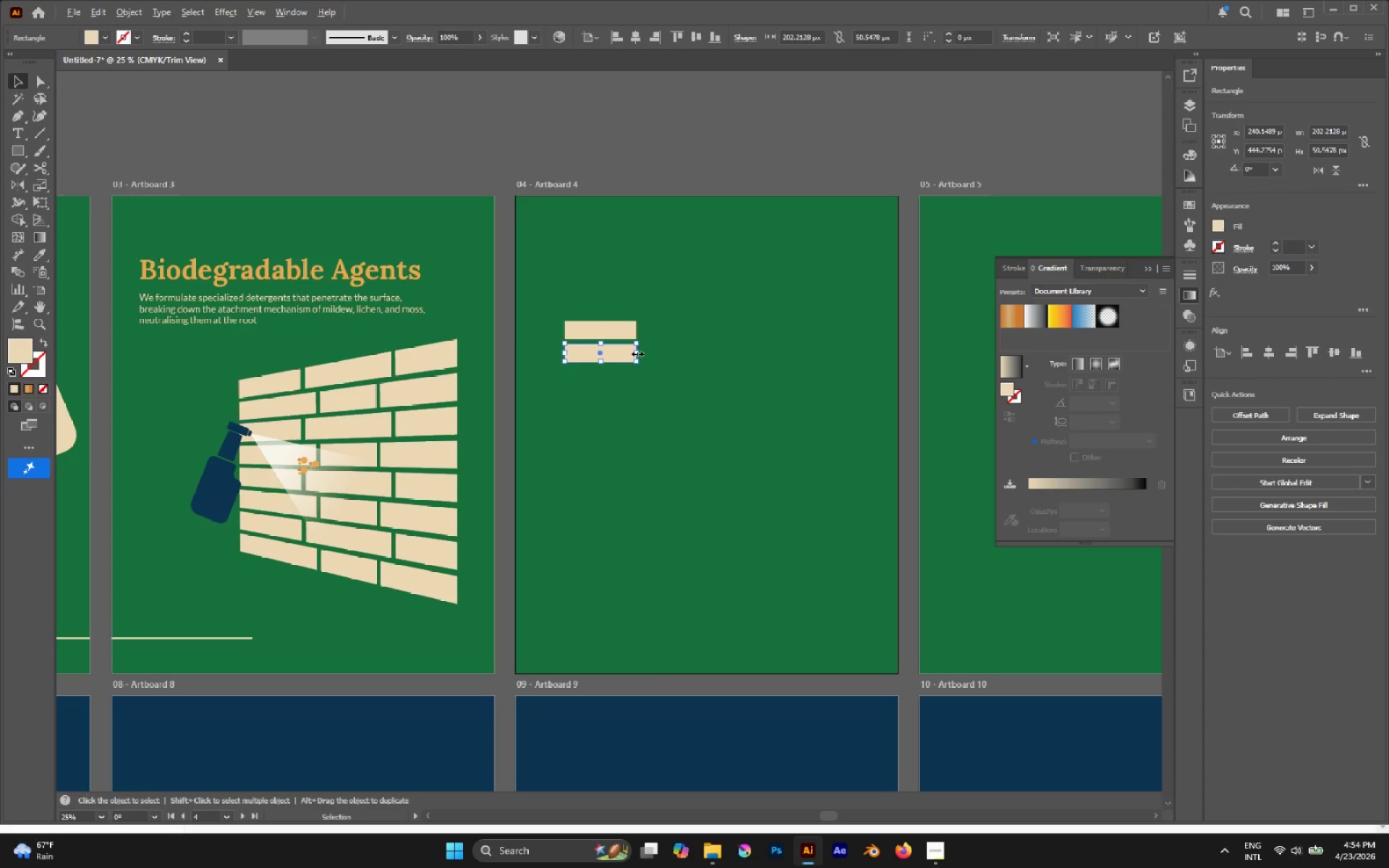 
hold_key(key=ShiftLeft, duration=1.12)
 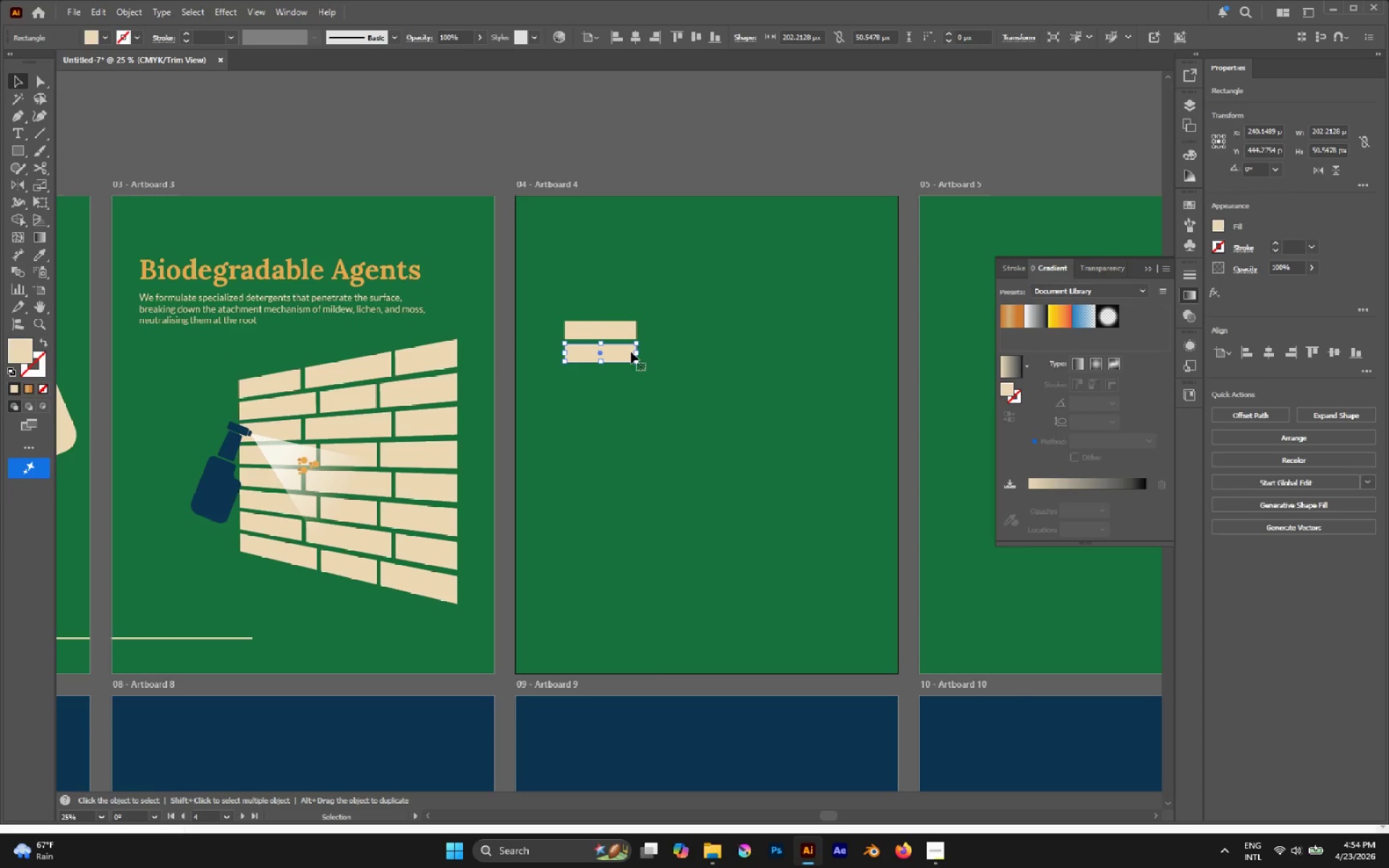 
hold_key(key=AltLeft, duration=1.39)
left_click_drag(start_coordinate=[636, 352], to_coordinate=[629, 354])
 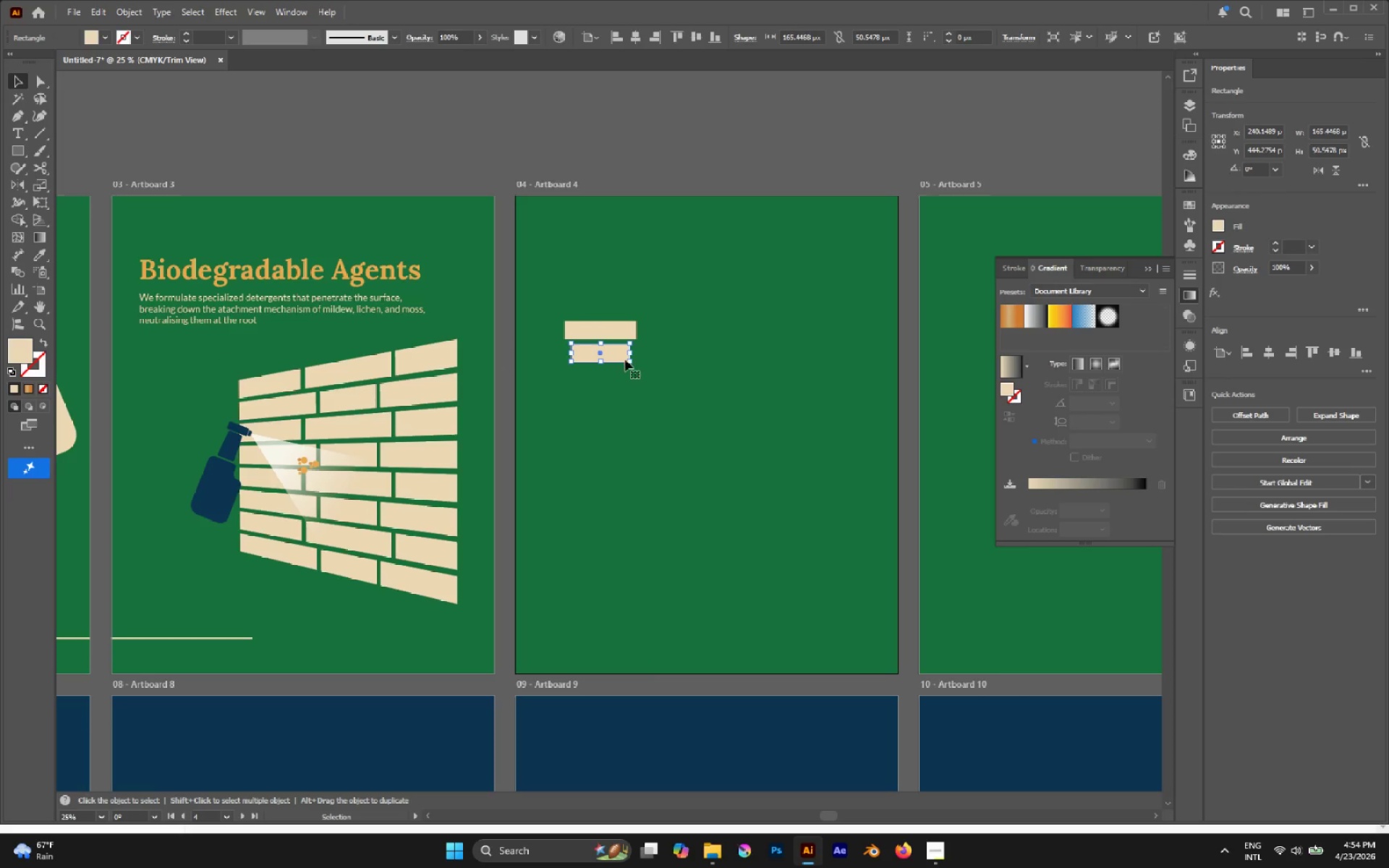 
key(Z)
 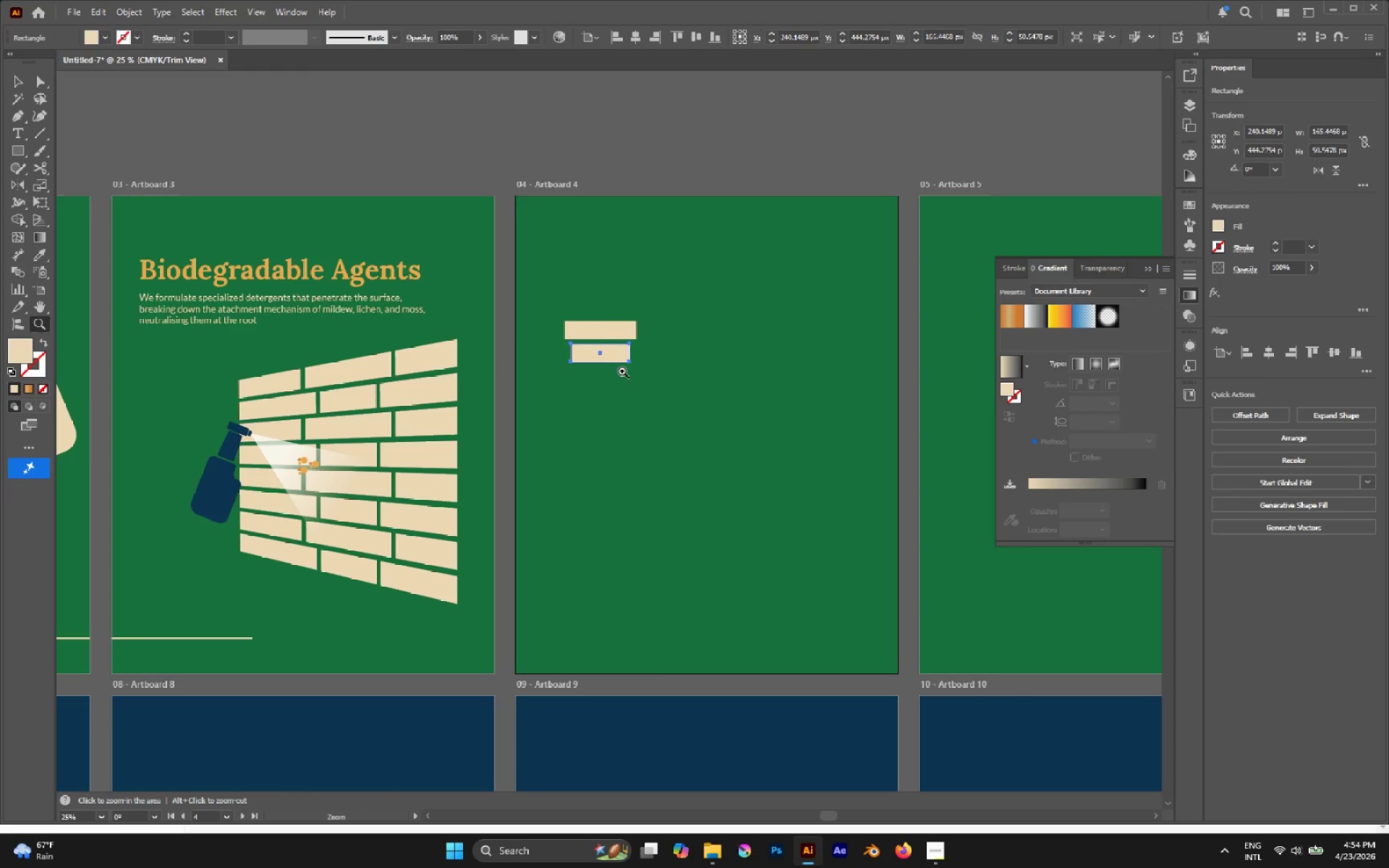 
key(V)
 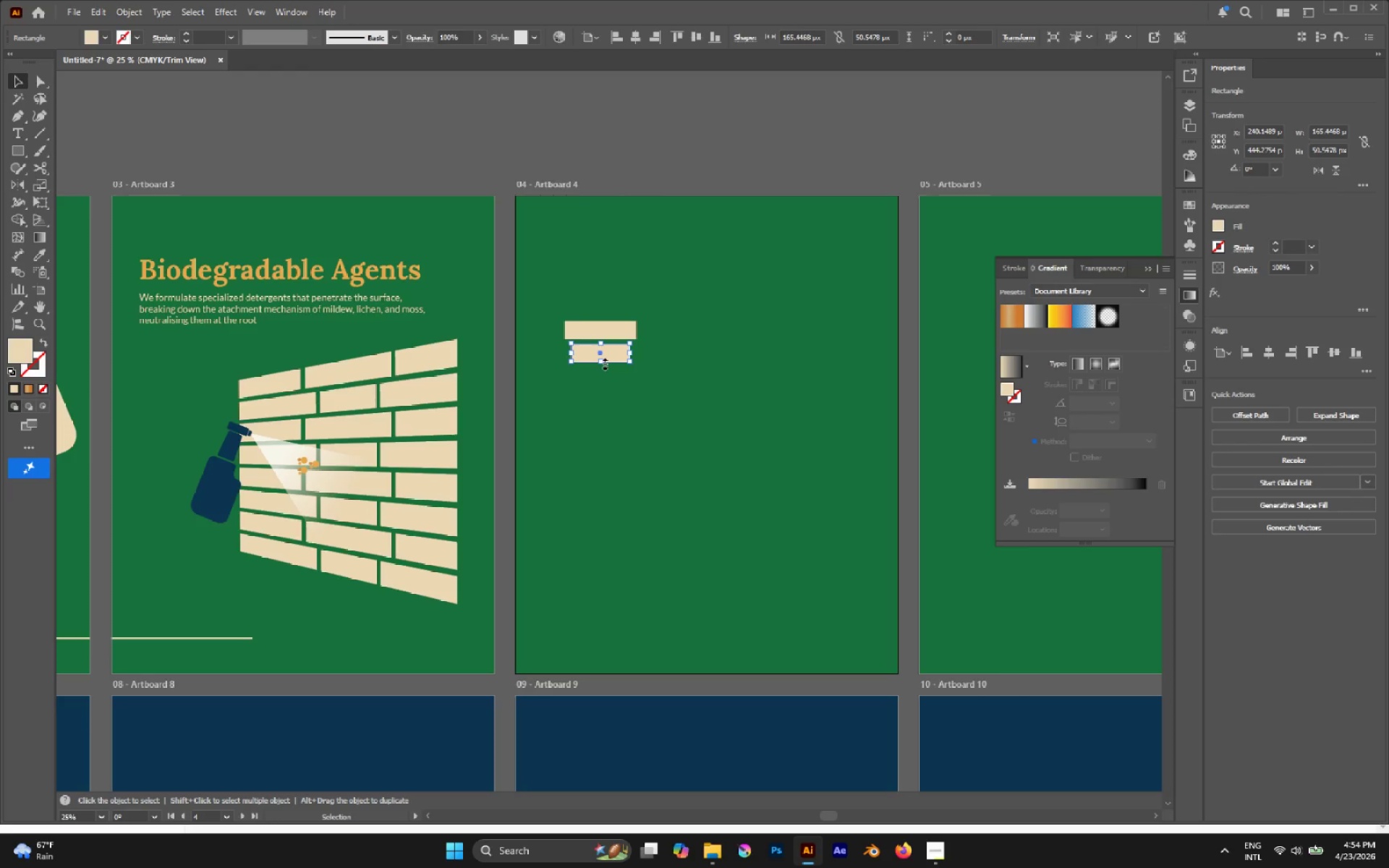 
left_click([602, 362])
 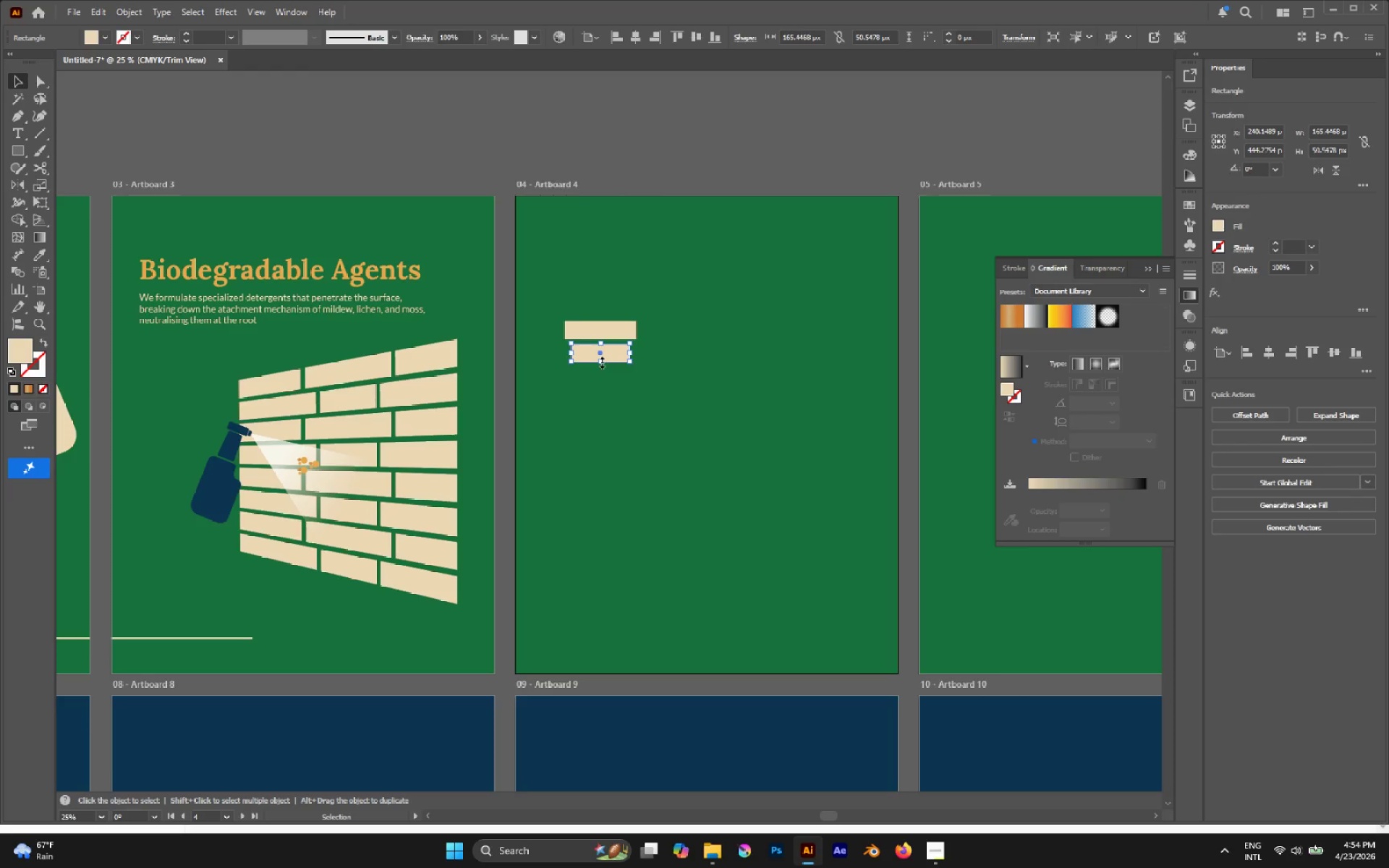 
left_click_drag(start_coordinate=[600, 361], to_coordinate=[596, 440])
 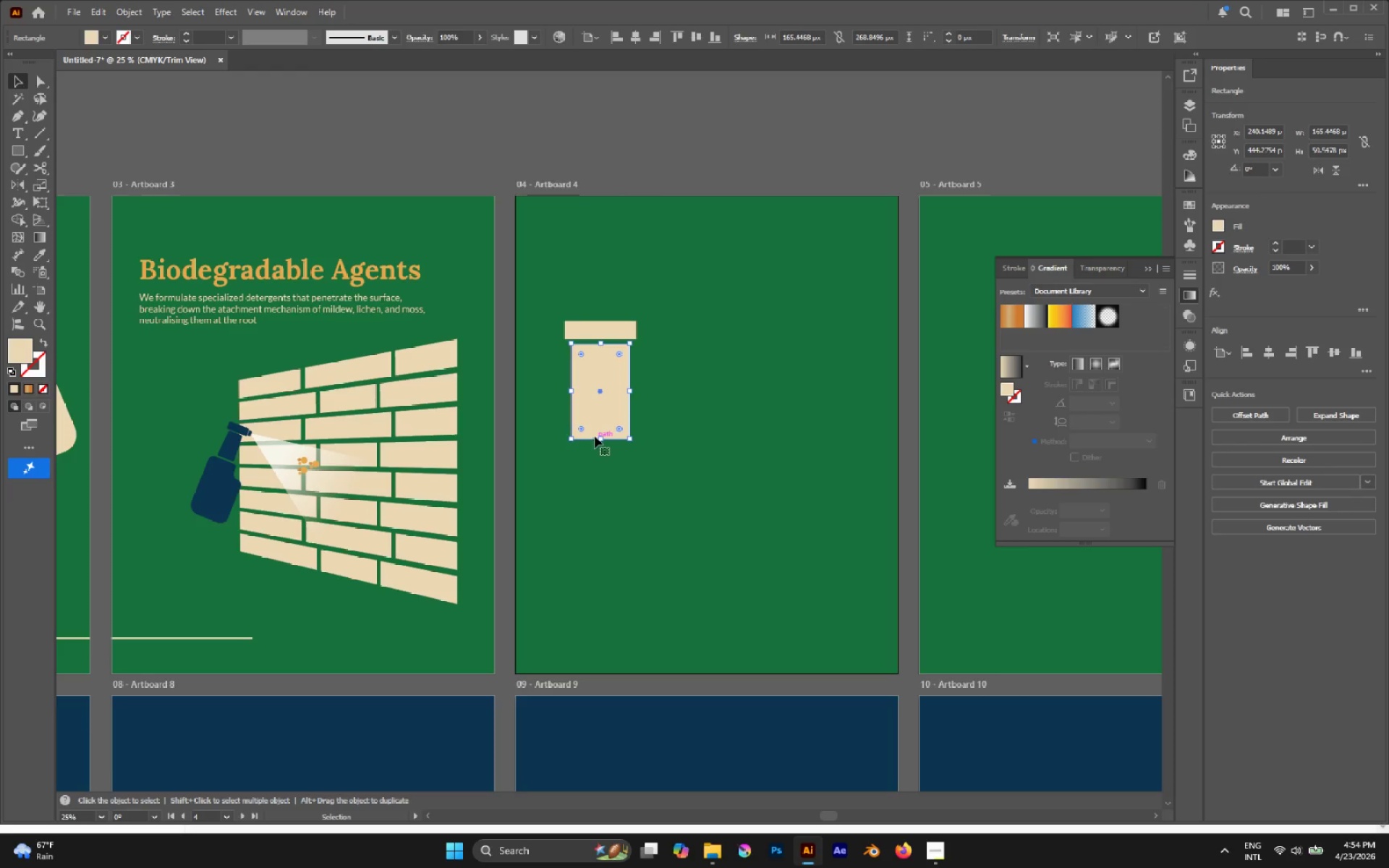 
type(zas)
 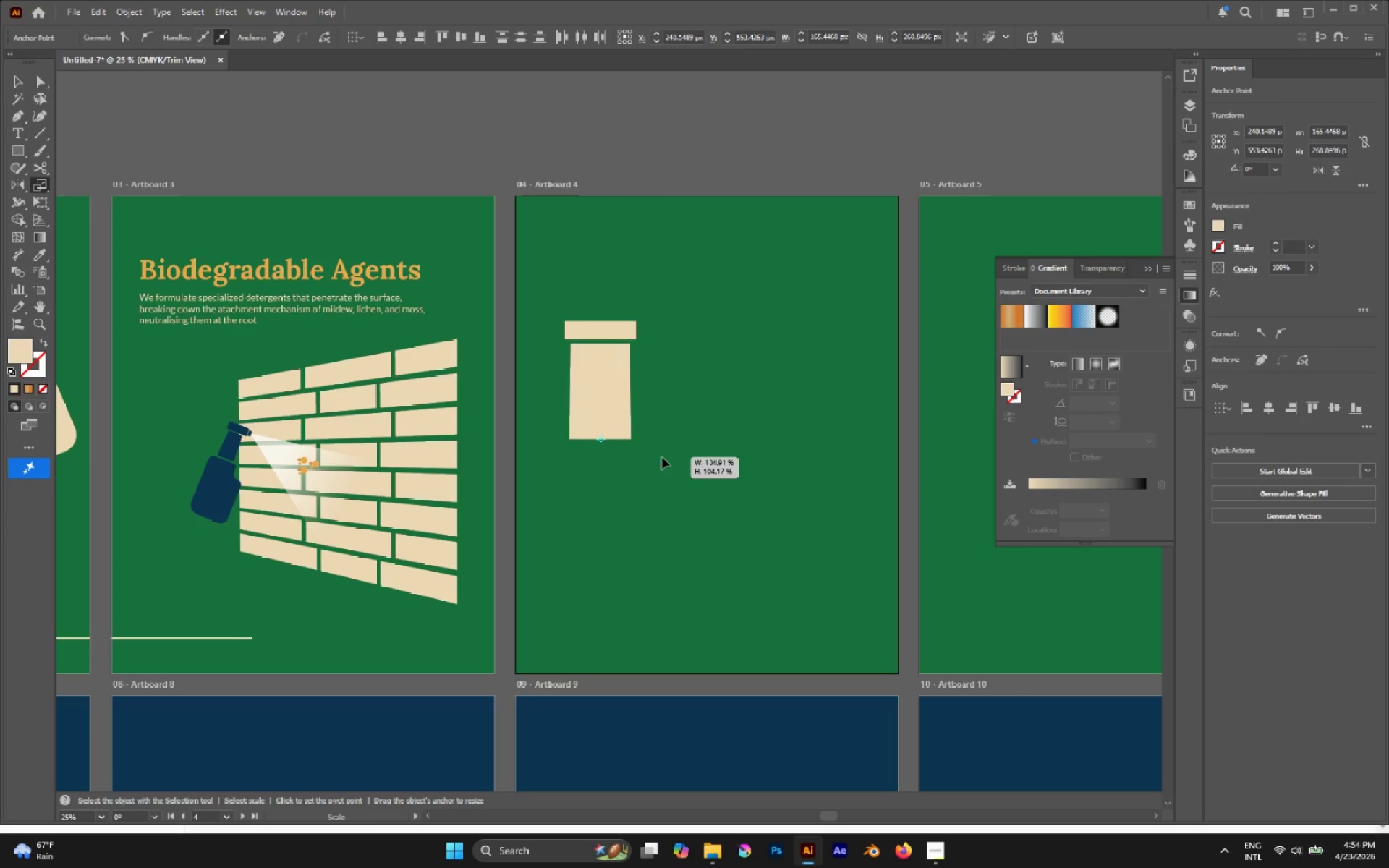 
left_click_drag(start_coordinate=[560, 426], to_coordinate=[655, 467])
 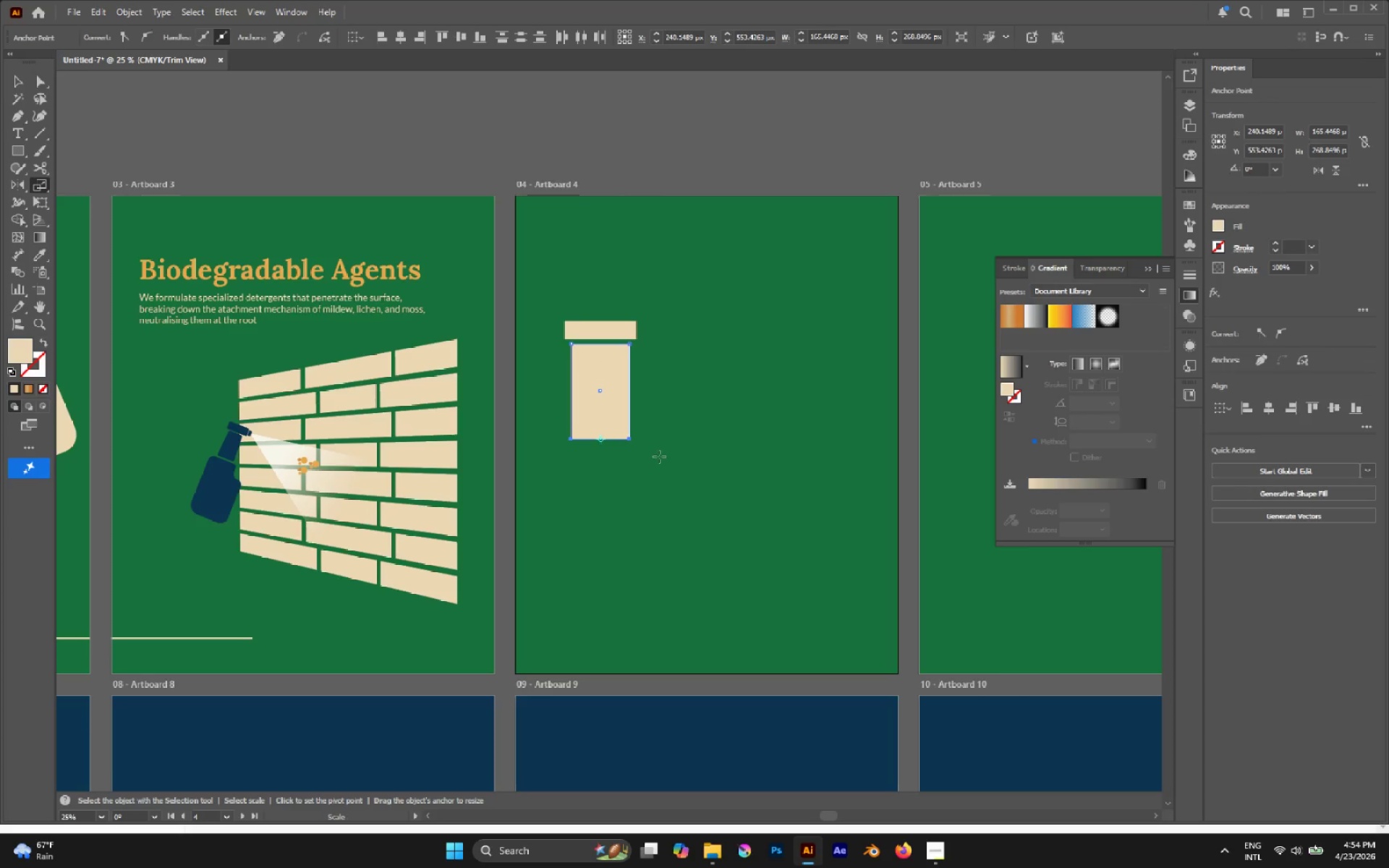 
left_click_drag(start_coordinate=[659, 456], to_coordinate=[691, 469])
 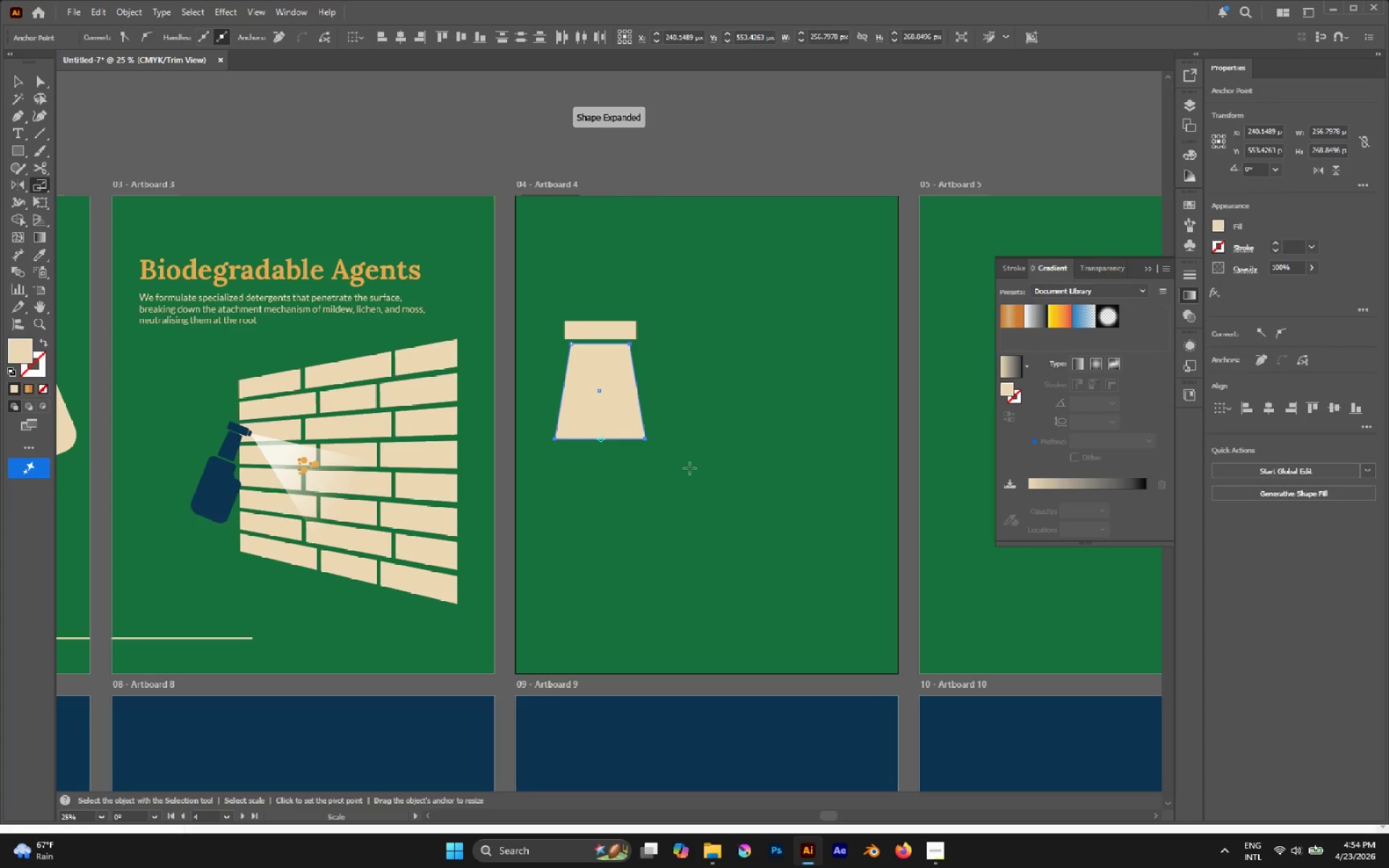 
key(Control+Z)
 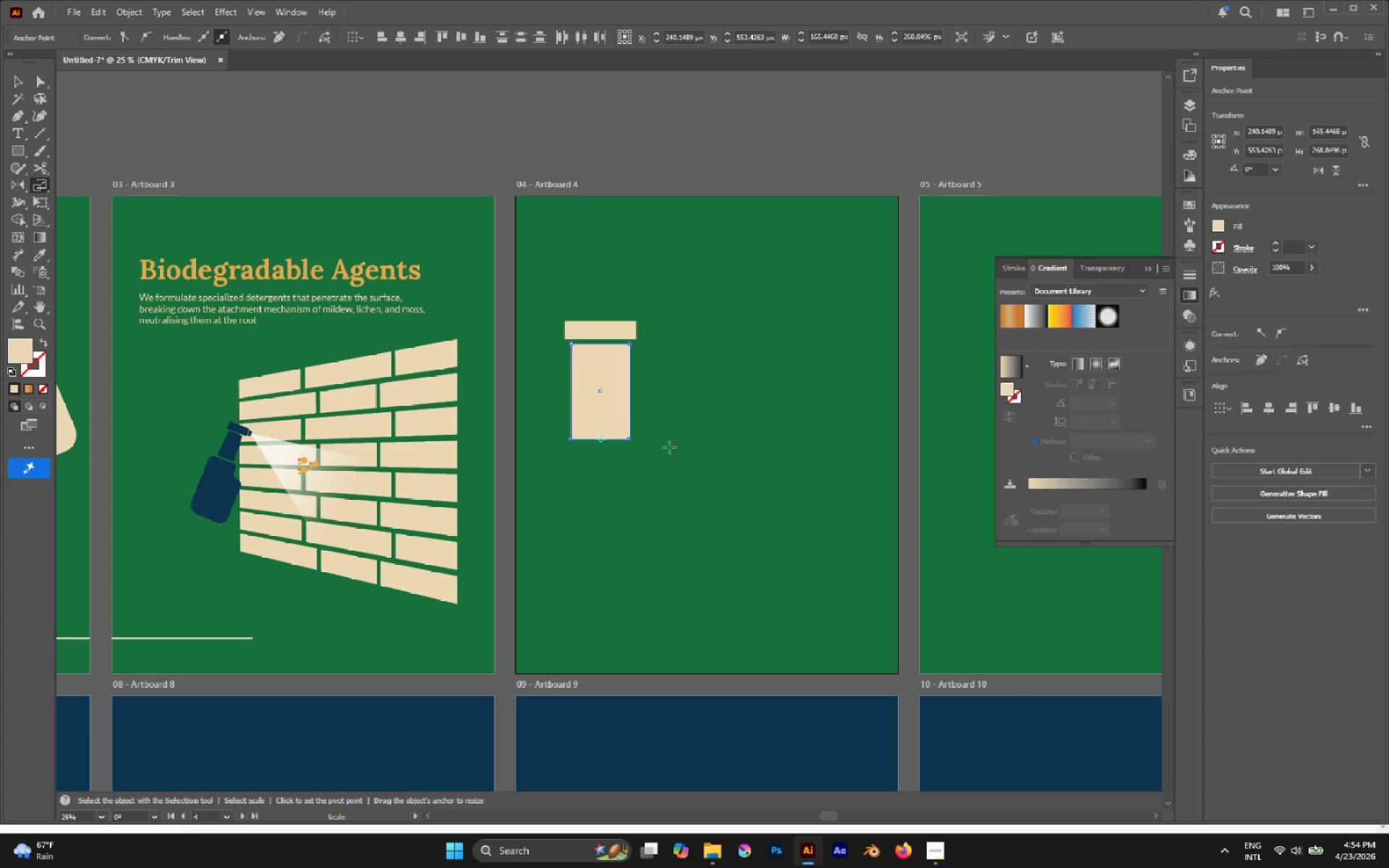 
key(P)
 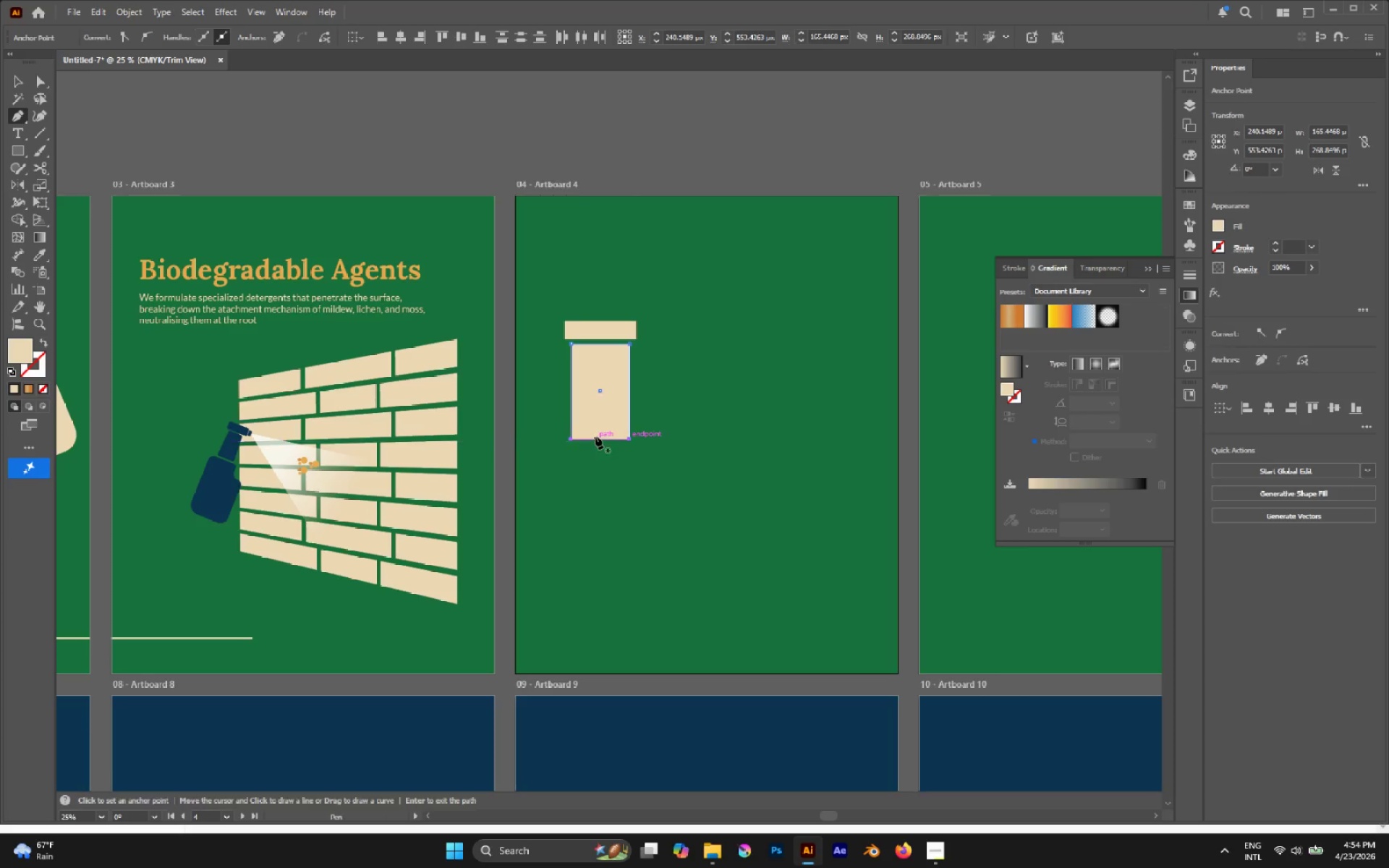 
key(V)
 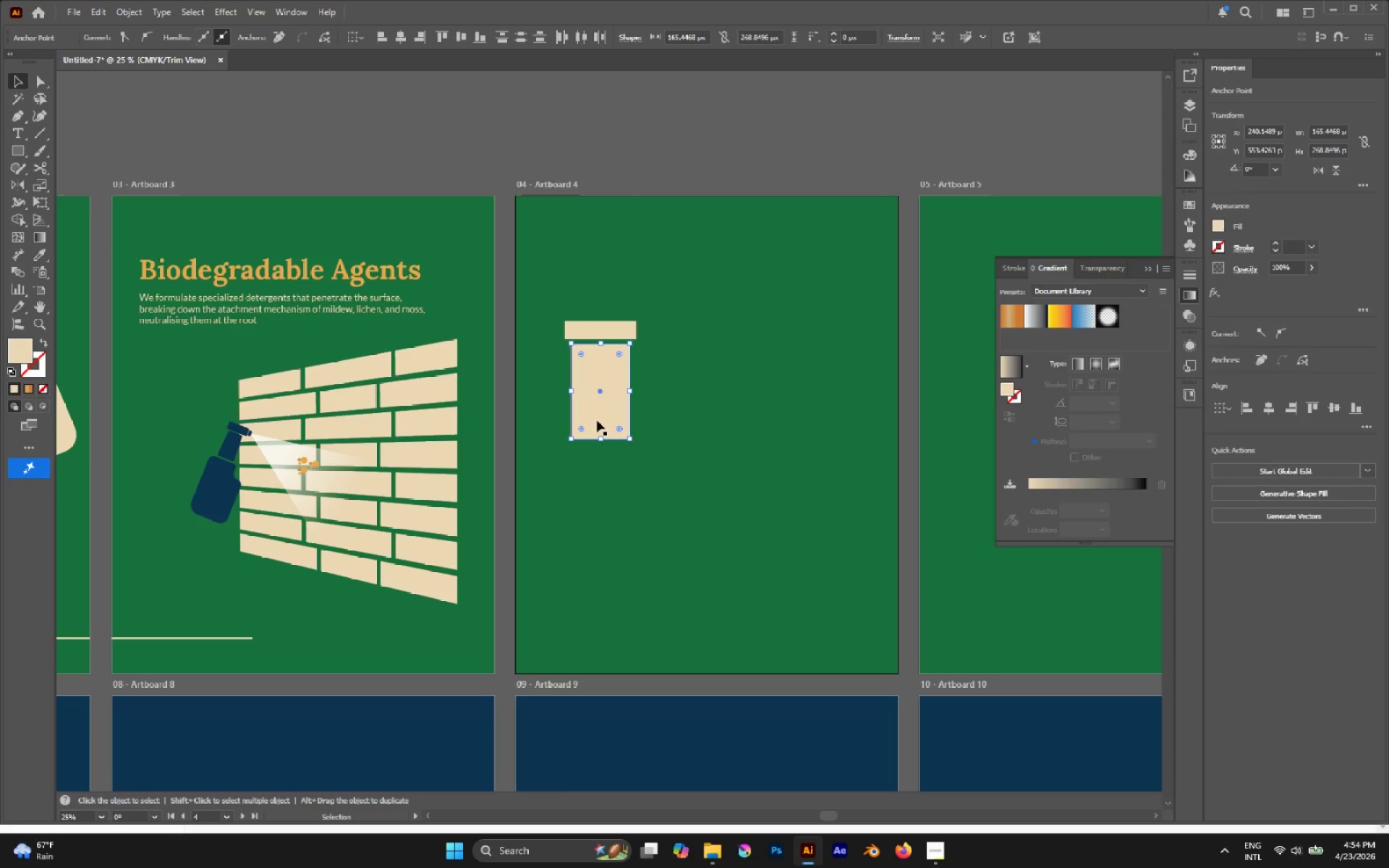 
hold_key(key=AltLeft, duration=1.28)
left_click_drag(start_coordinate=[600, 412], to_coordinate=[616, 451])
 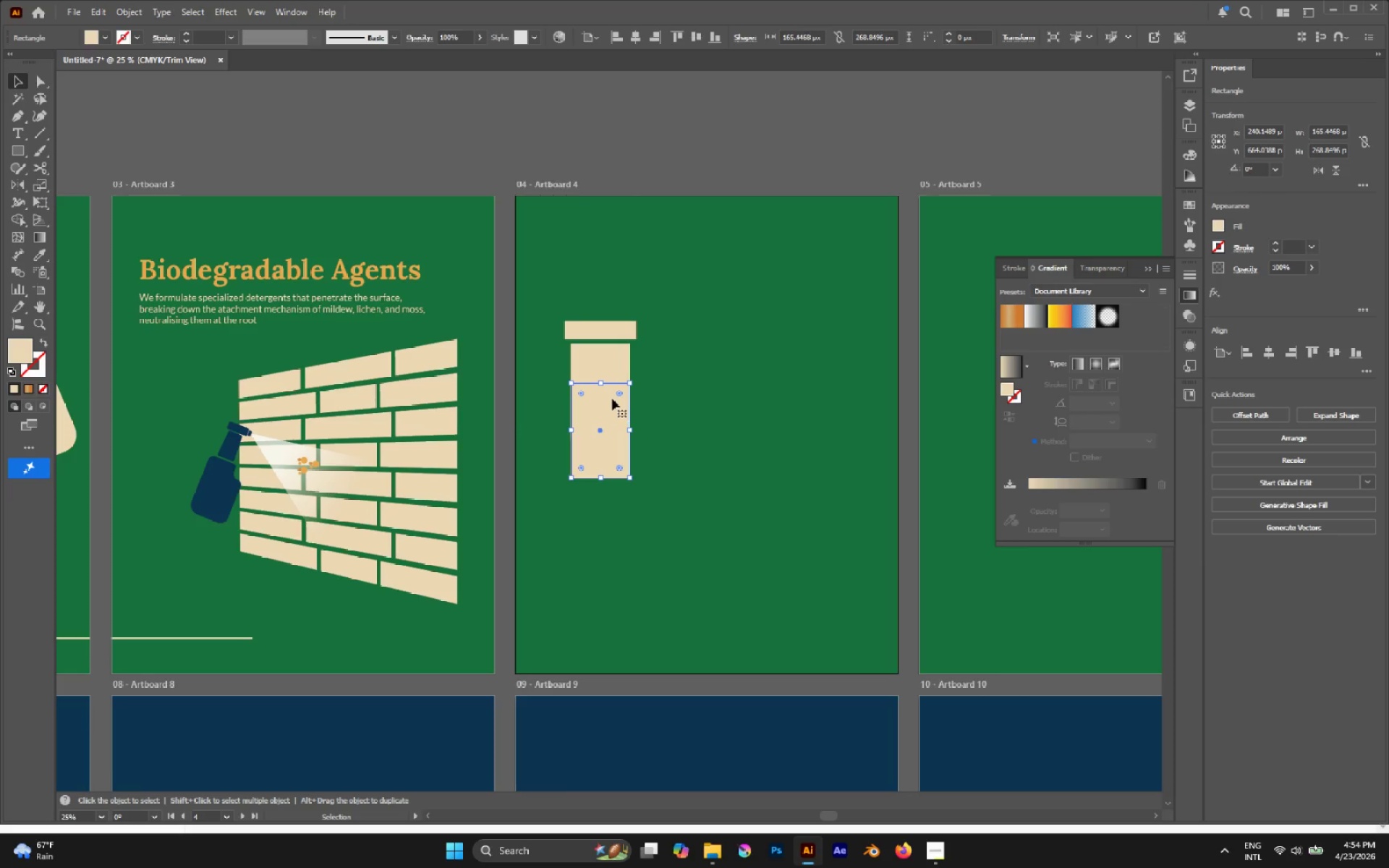 
hold_key(key=ShiftLeft, duration=0.89)
 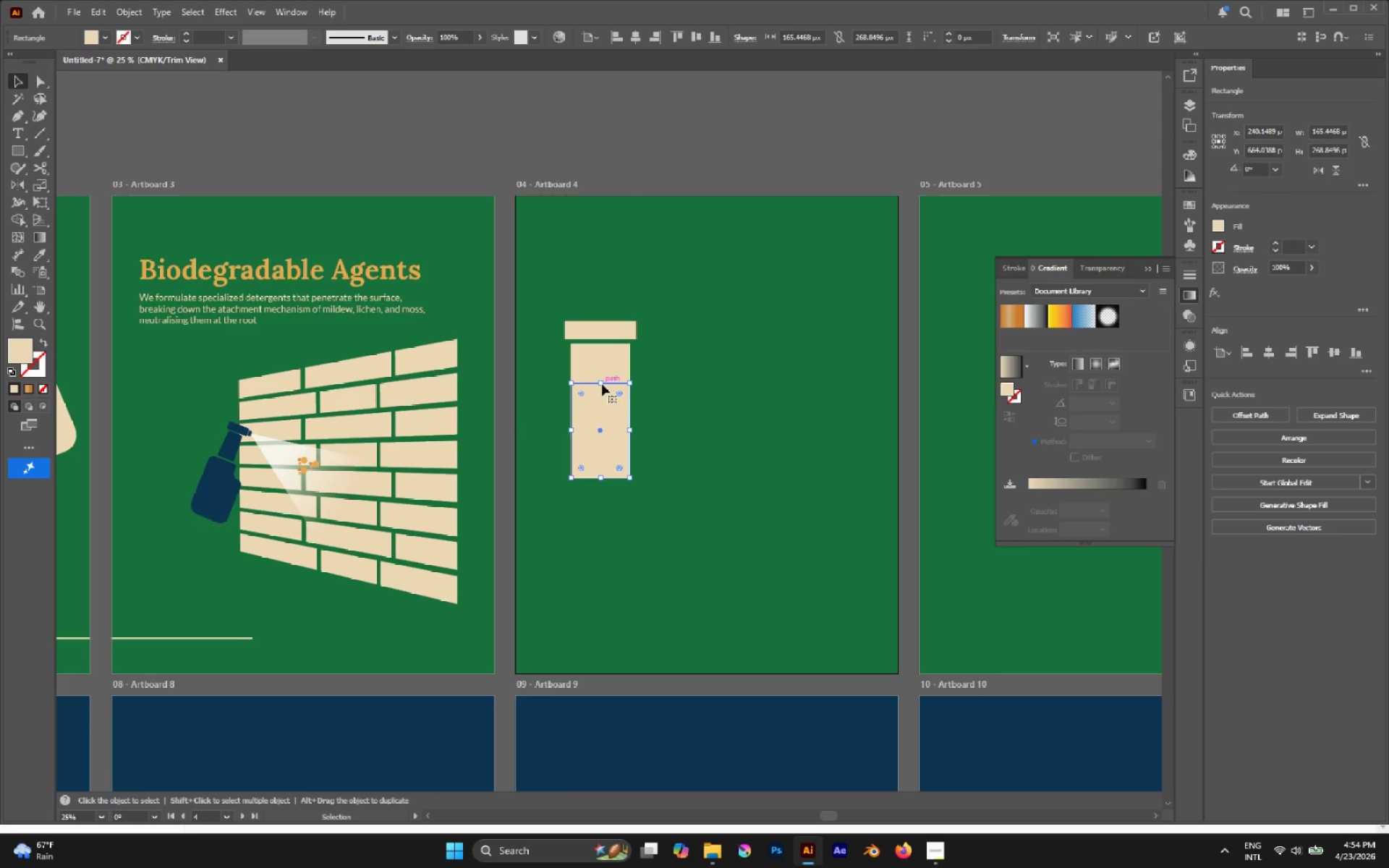 
left_click_drag(start_coordinate=[599, 383], to_coordinate=[601, 438])
 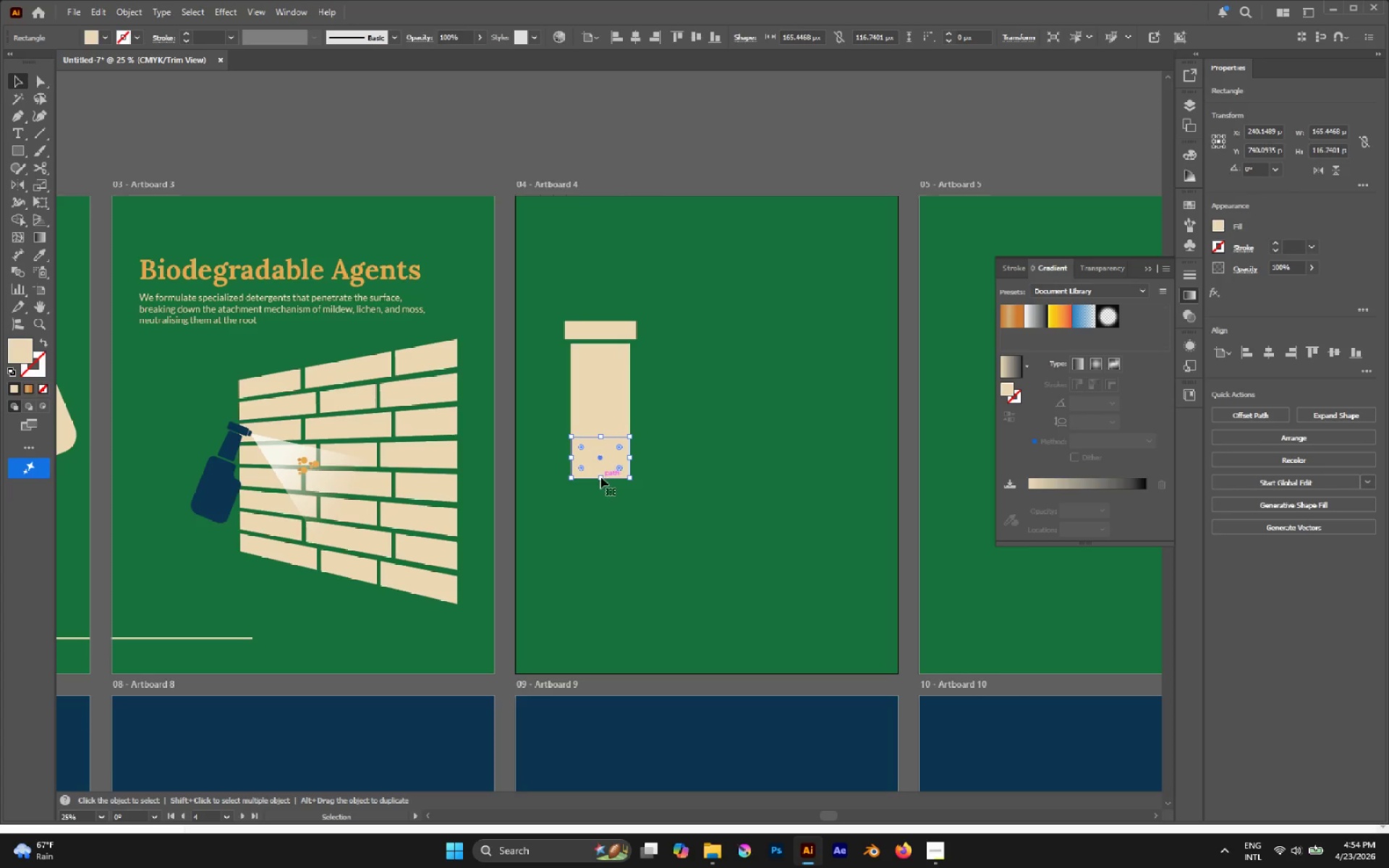 
left_click([599, 477])
 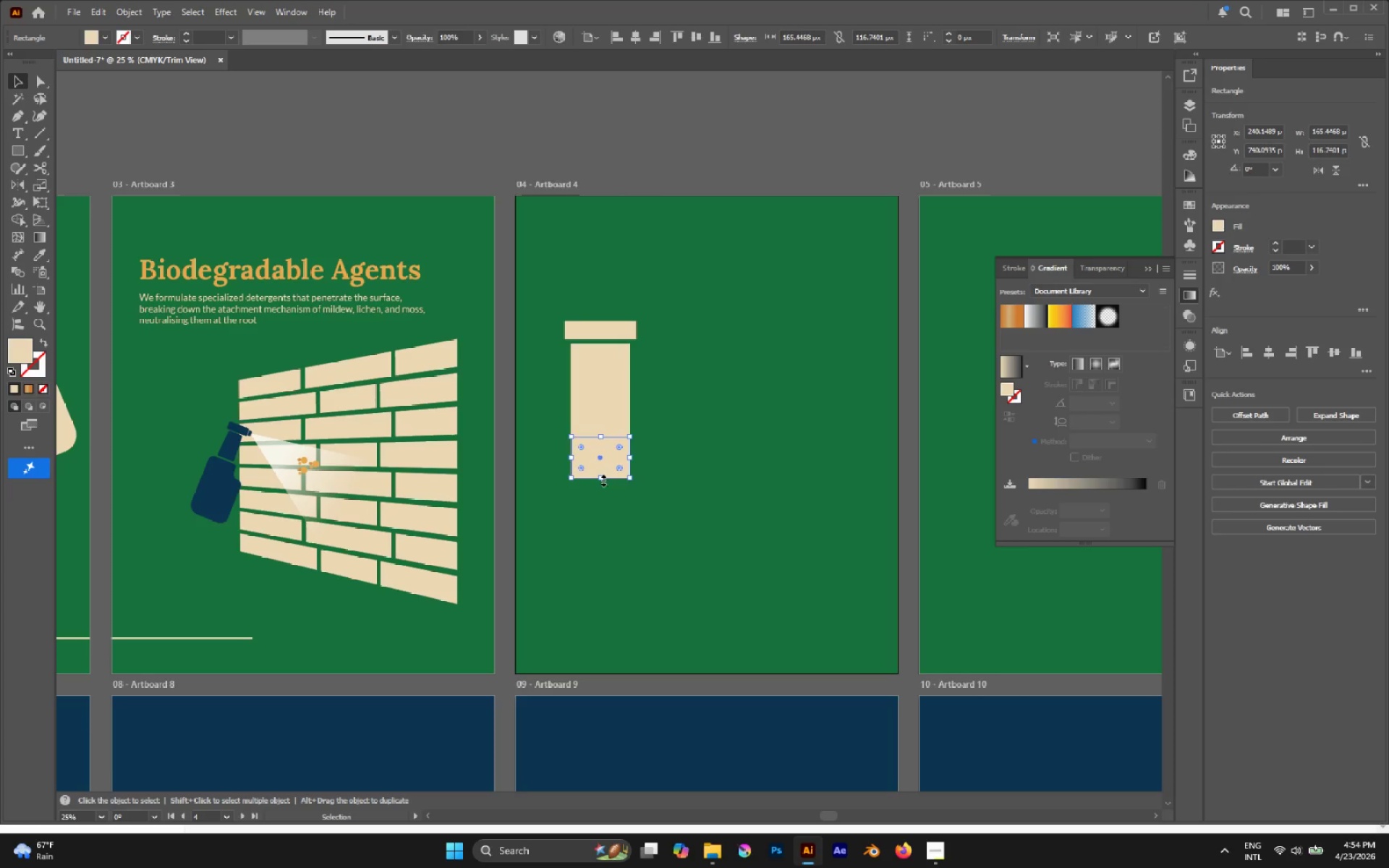 
left_click_drag(start_coordinate=[602, 479], to_coordinate=[607, 539])
 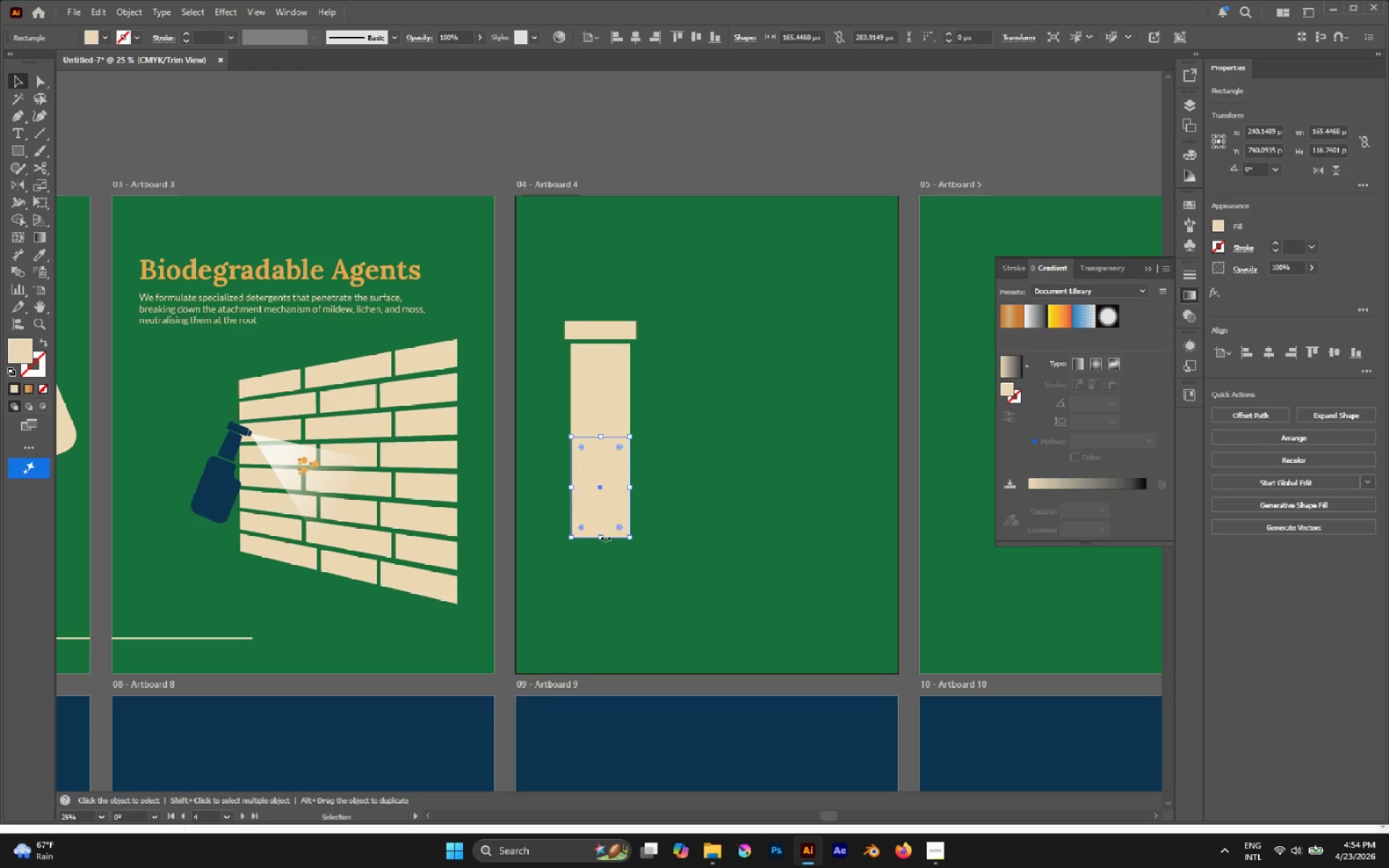 
type(as)
 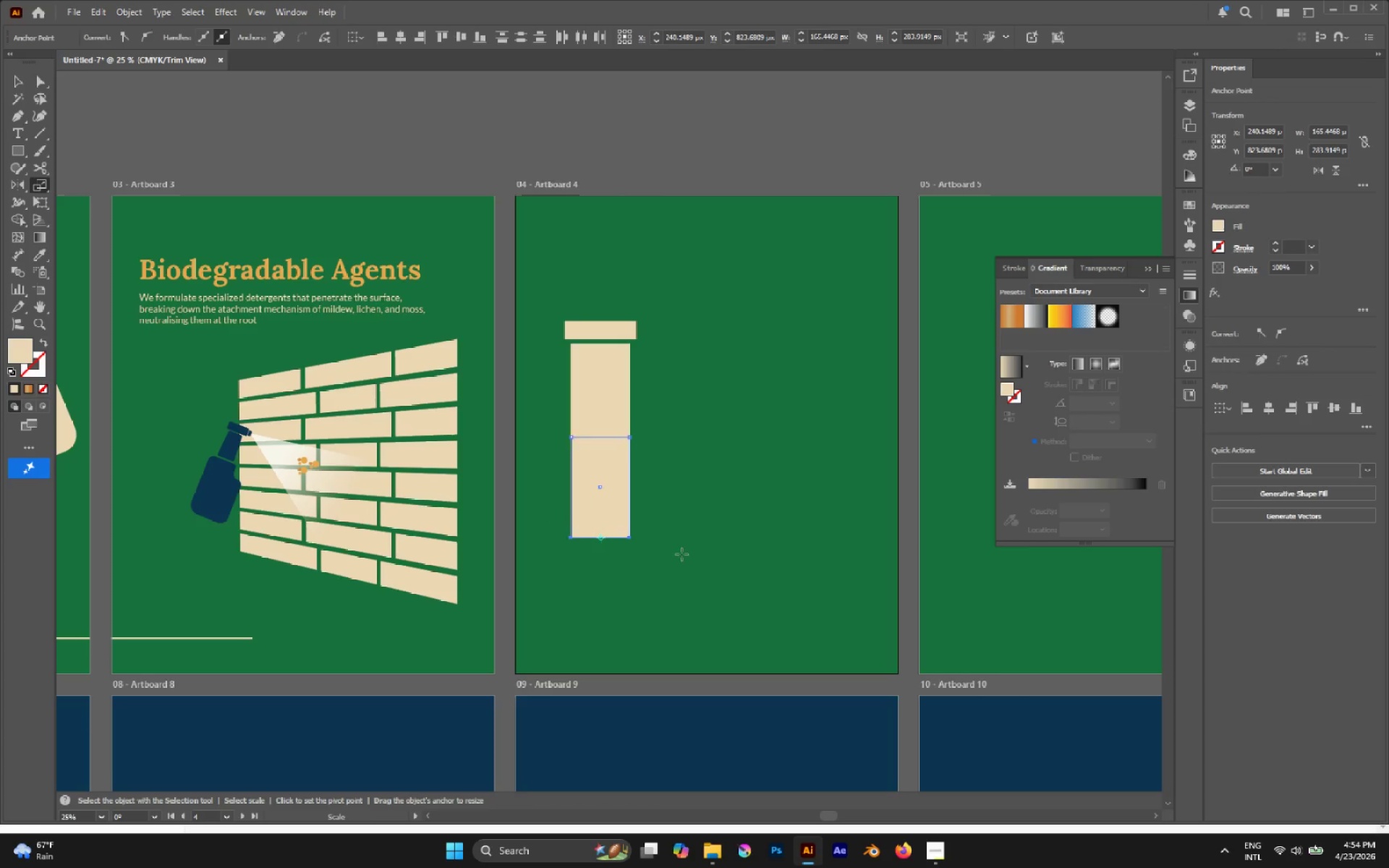 
left_click_drag(start_coordinate=[549, 512], to_coordinate=[673, 576])
 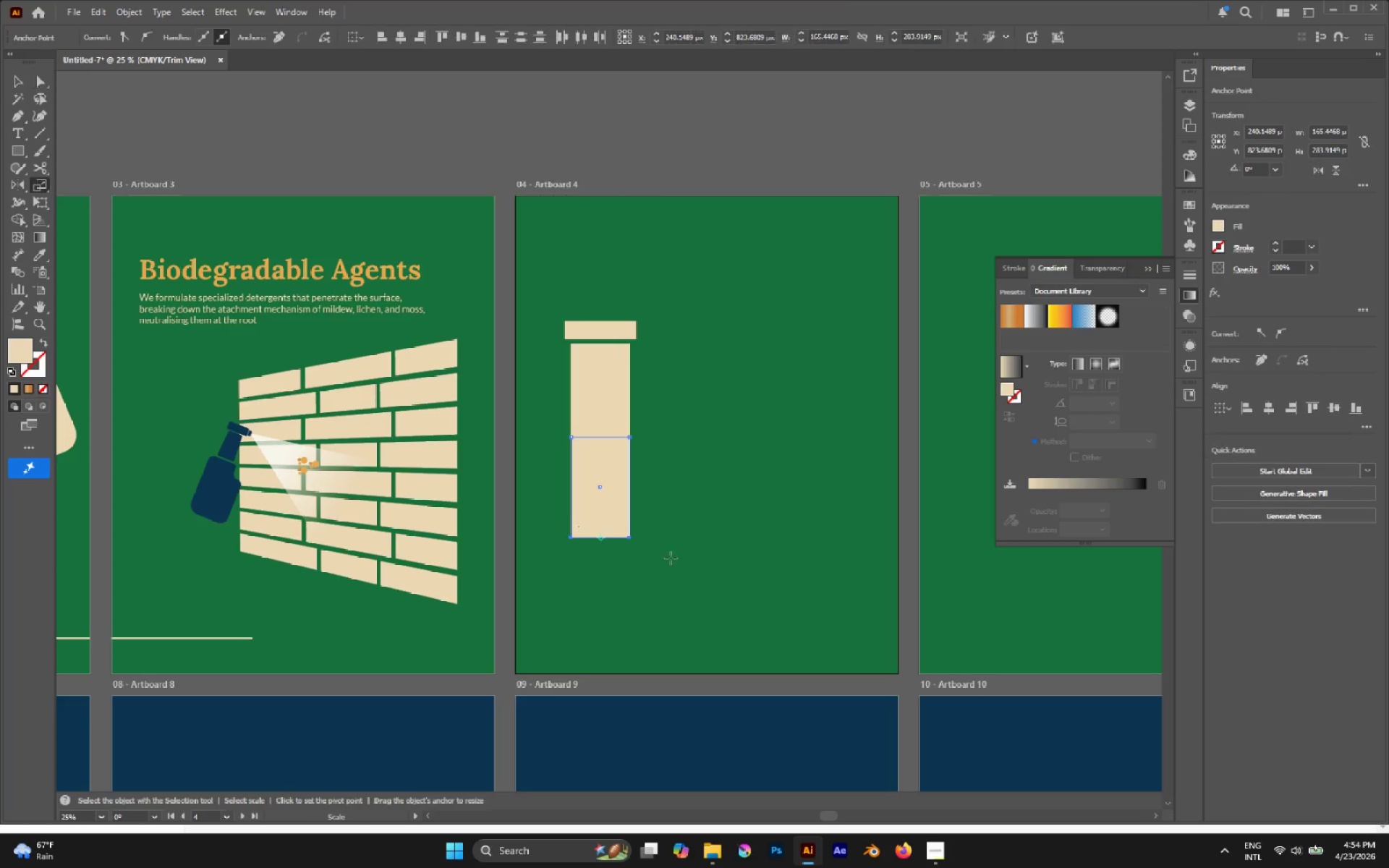 
left_click_drag(start_coordinate=[681, 554], to_coordinate=[823, 539])
 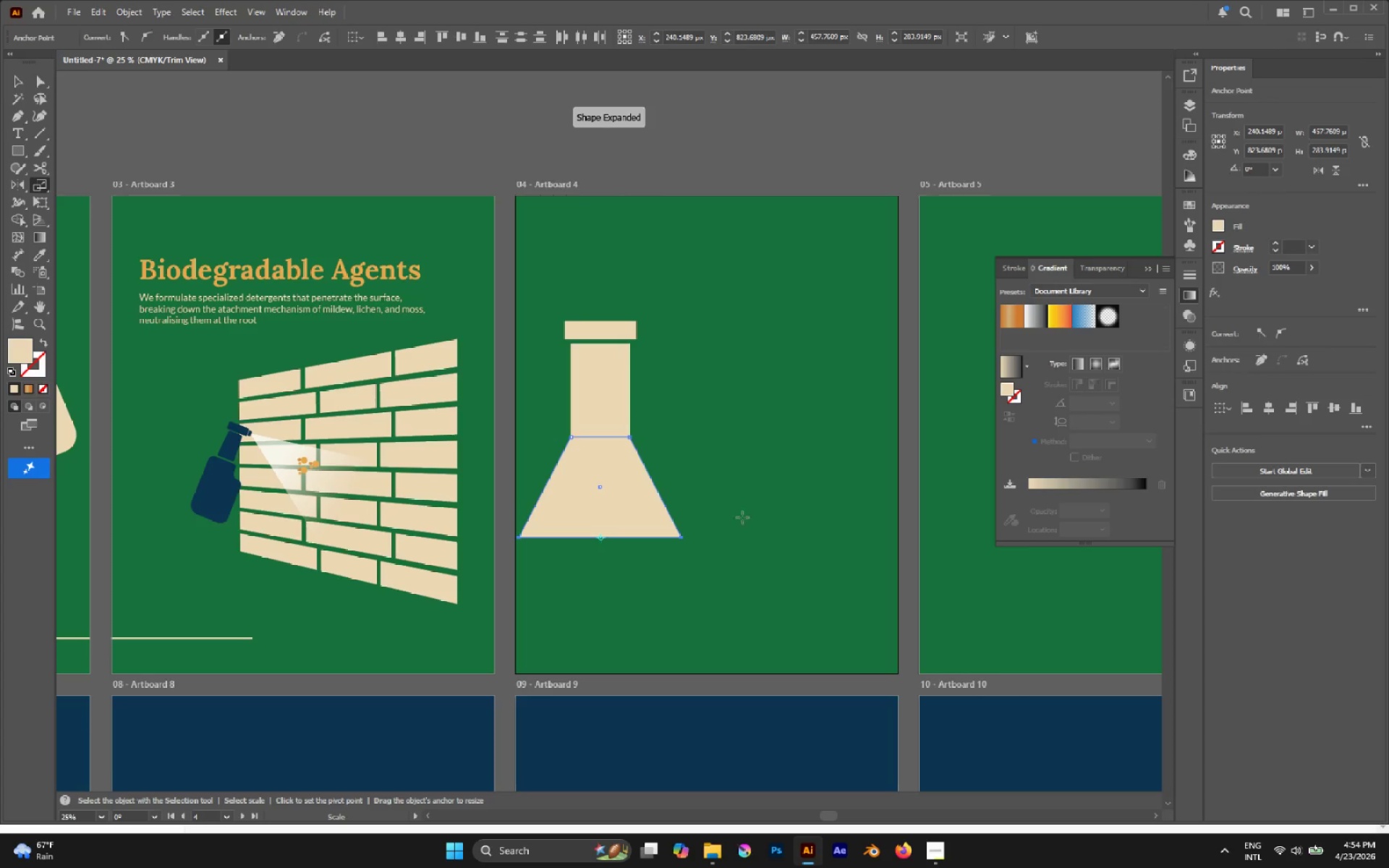 
hold_key(key=ShiftLeft, duration=2.73)
 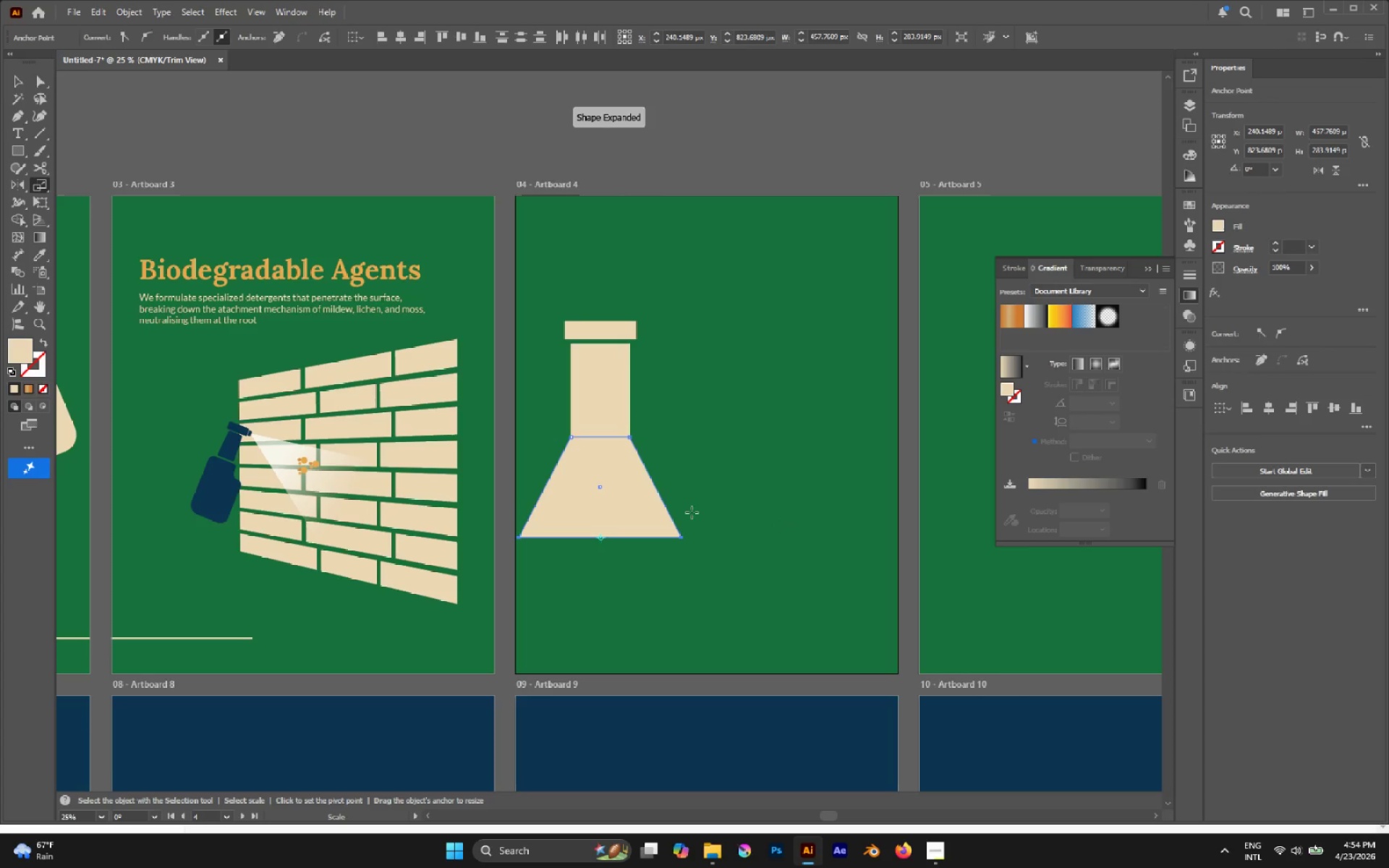 
key(A)
 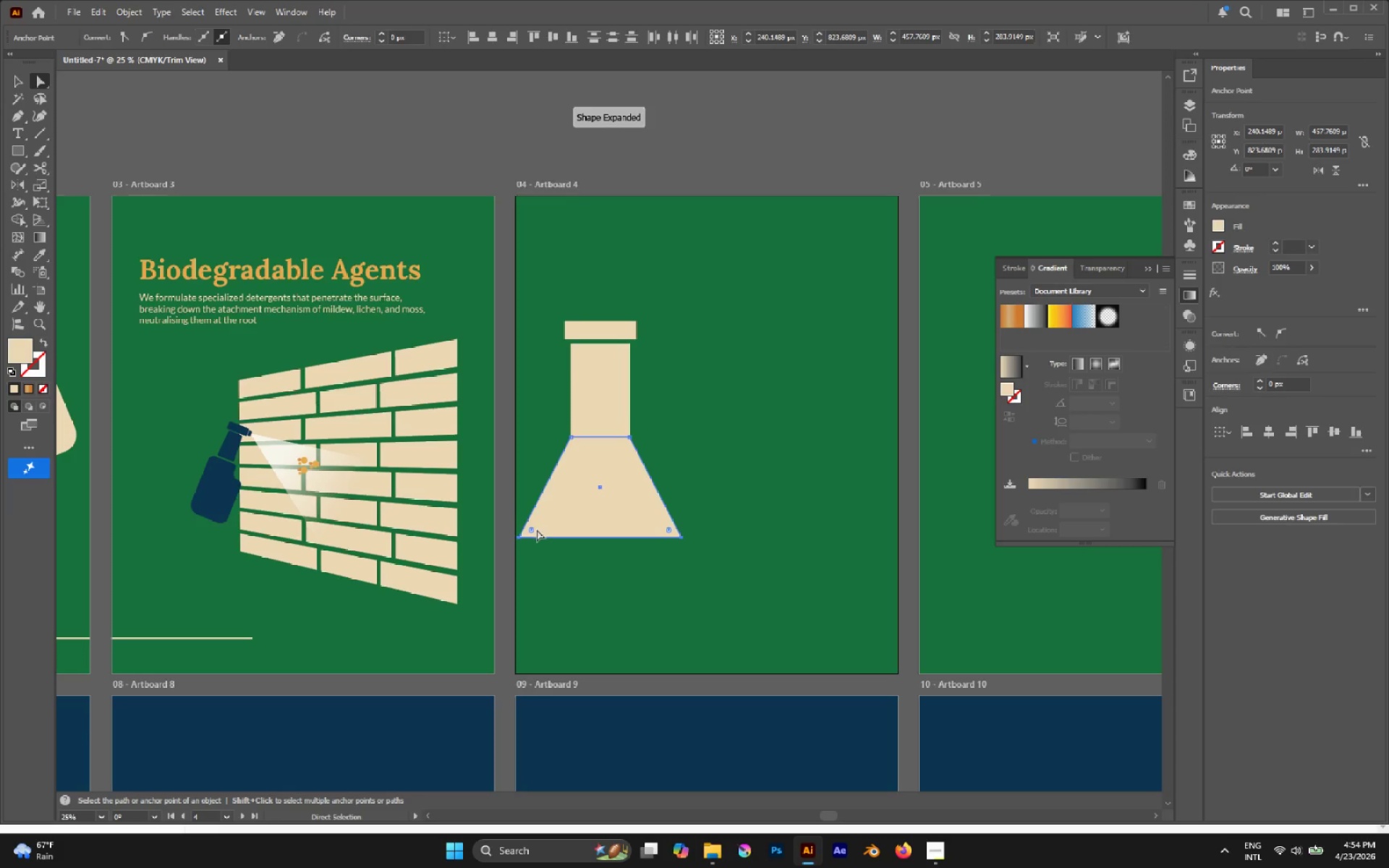 
left_click_drag(start_coordinate=[535, 529], to_coordinate=[562, 505])
 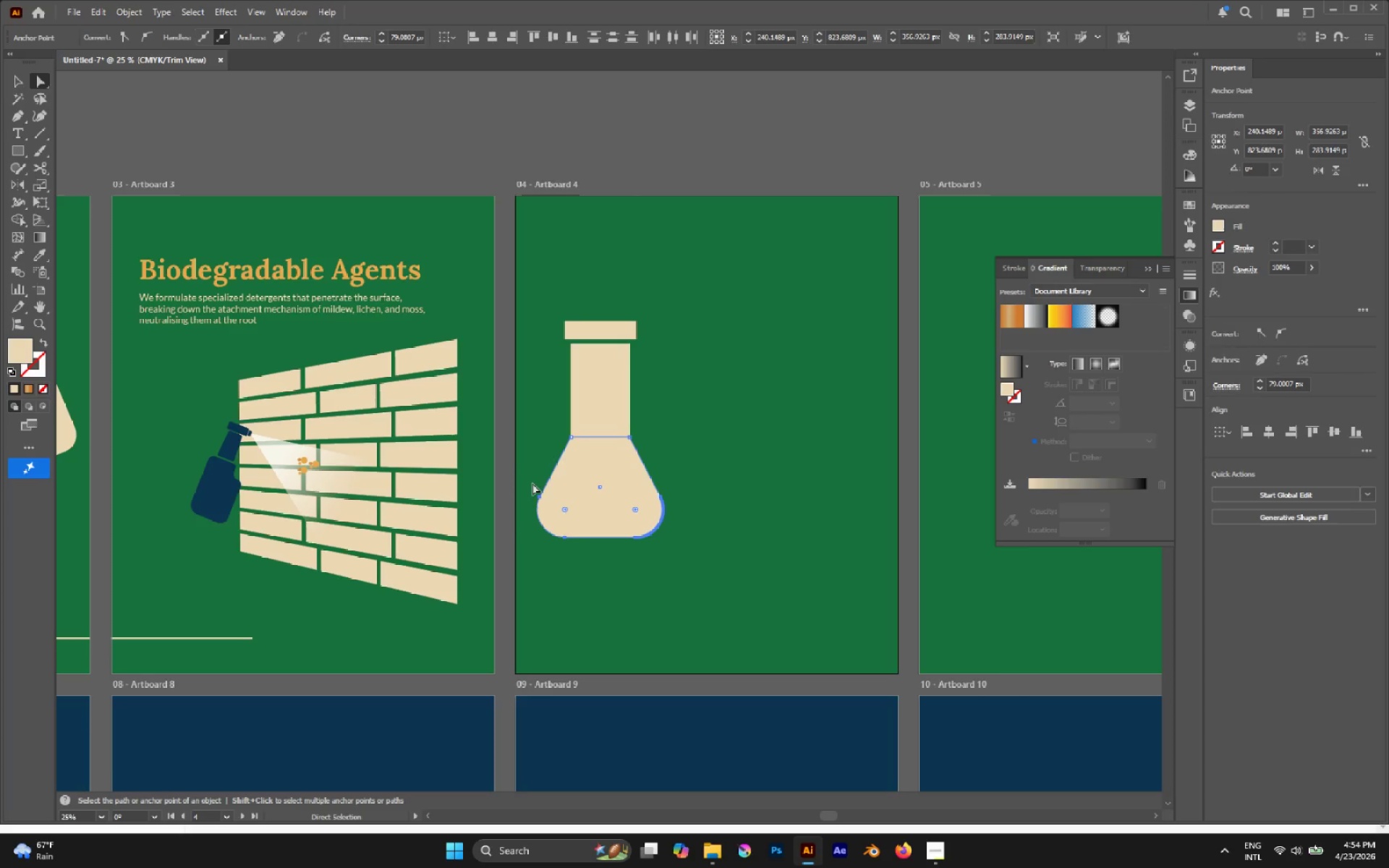 
left_click_drag(start_coordinate=[531, 477], to_coordinate=[718, 570])
 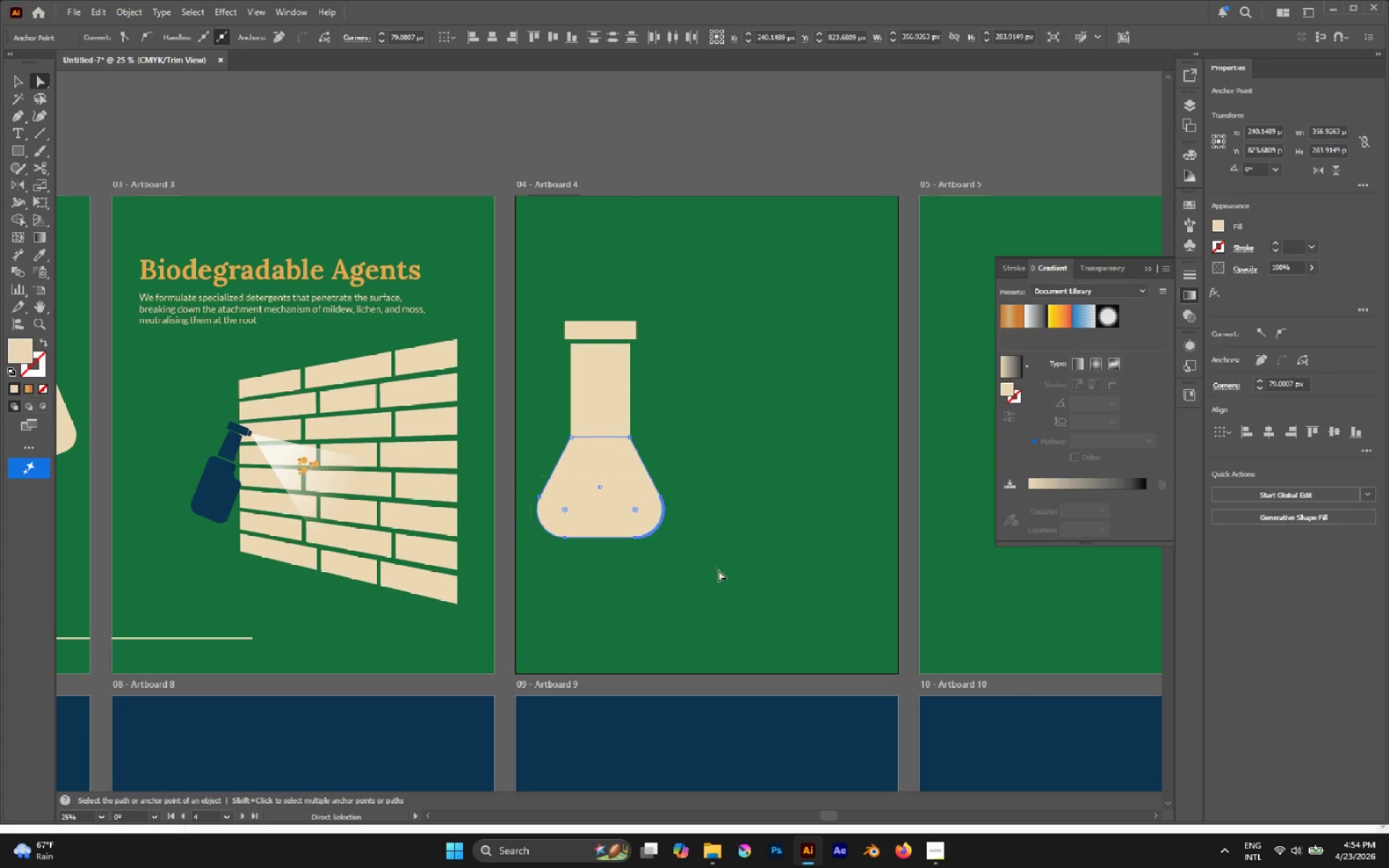 
key(S)
 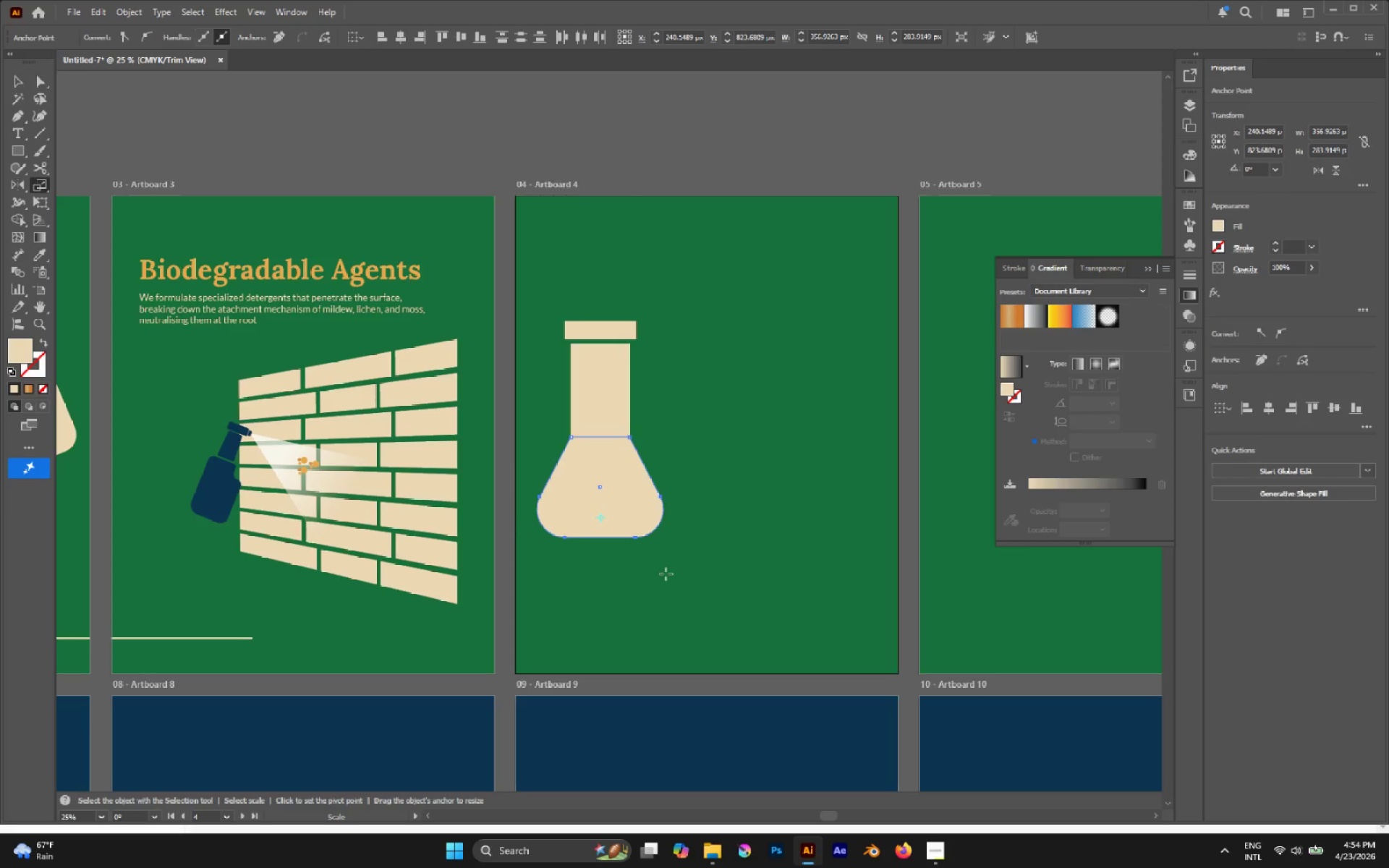 
hold_key(key=ShiftLeft, duration=1.98)
left_click_drag(start_coordinate=[666, 574], to_coordinate=[679, 585])
 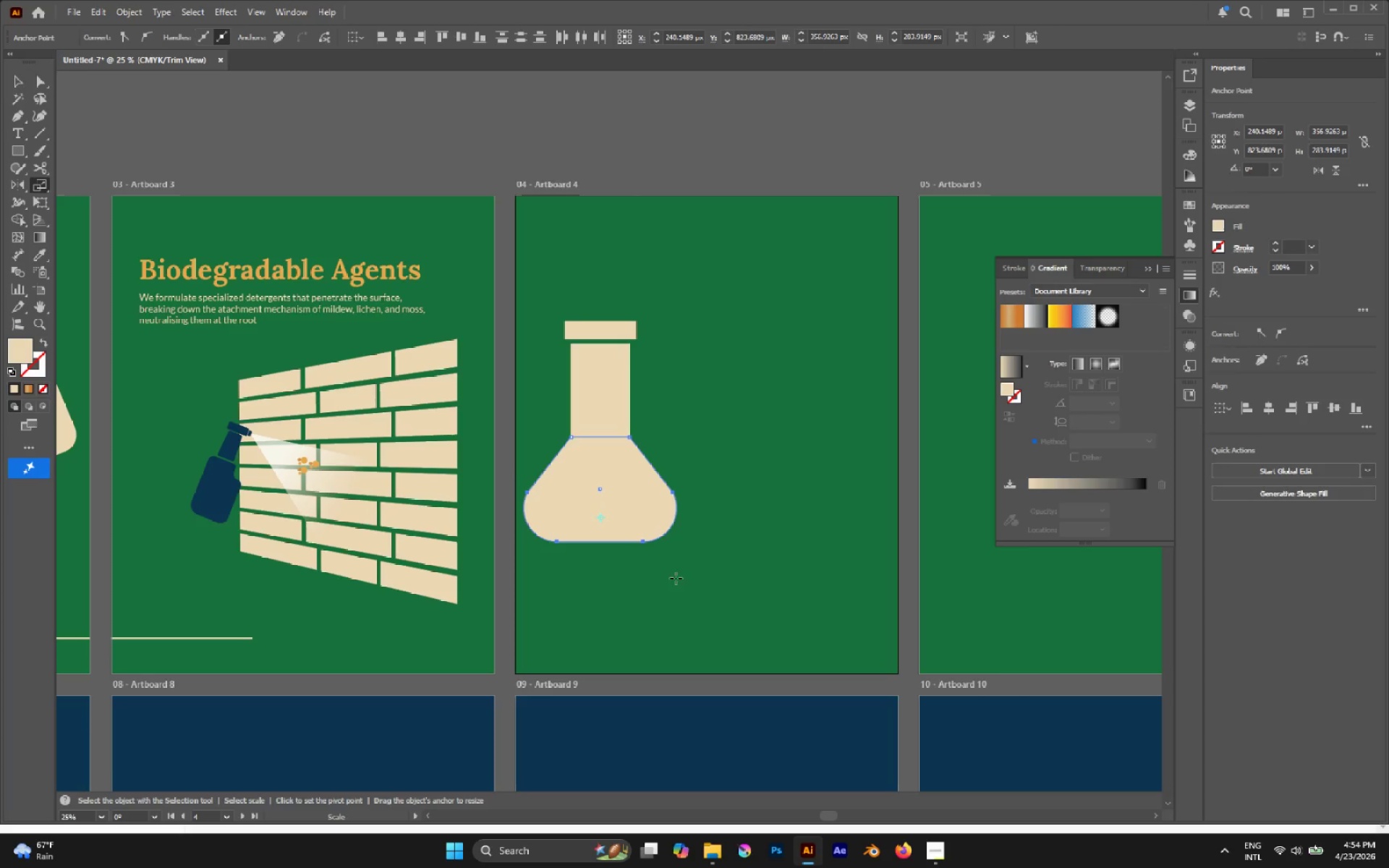 
key(A)
 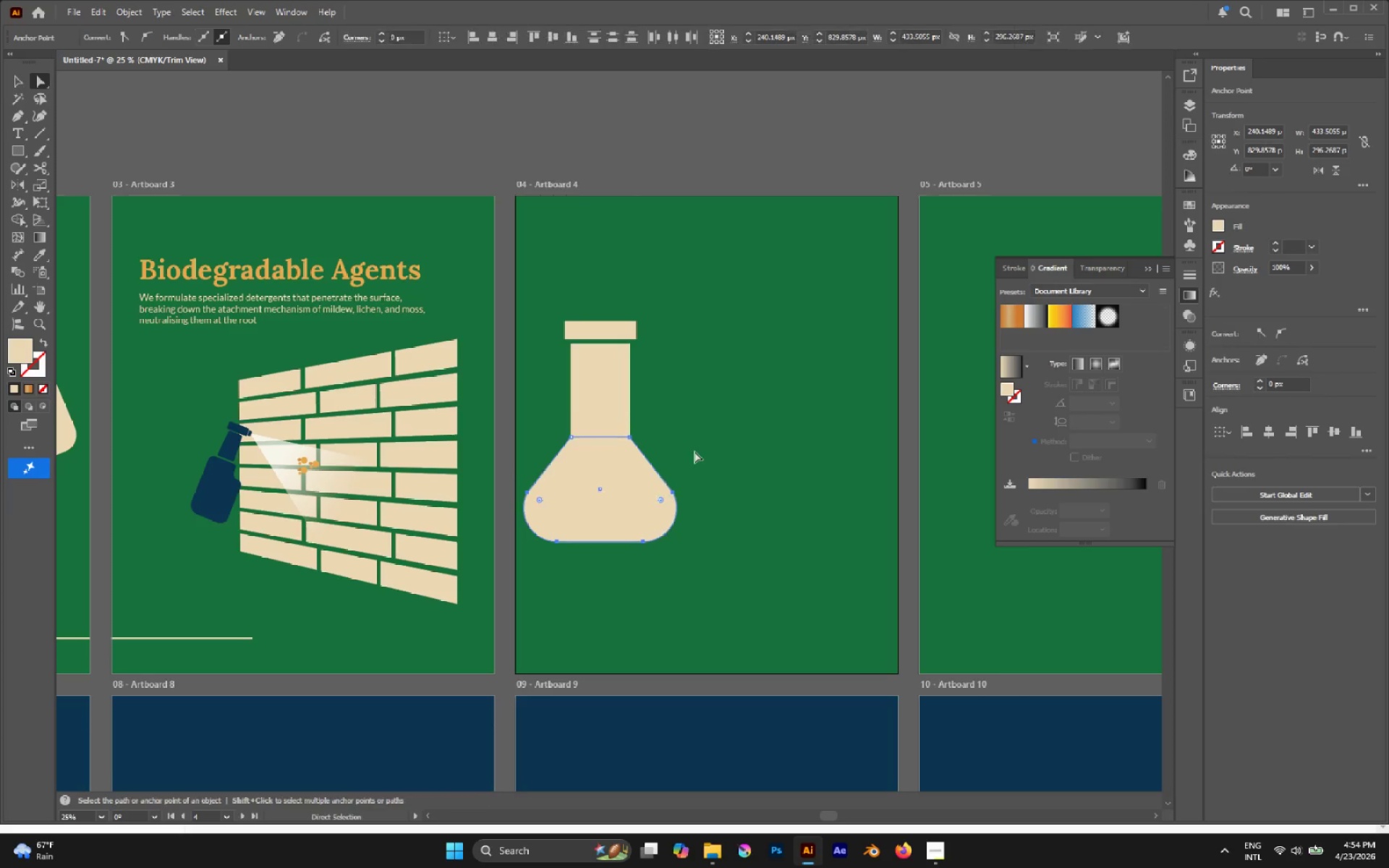 
left_click([695, 446])
 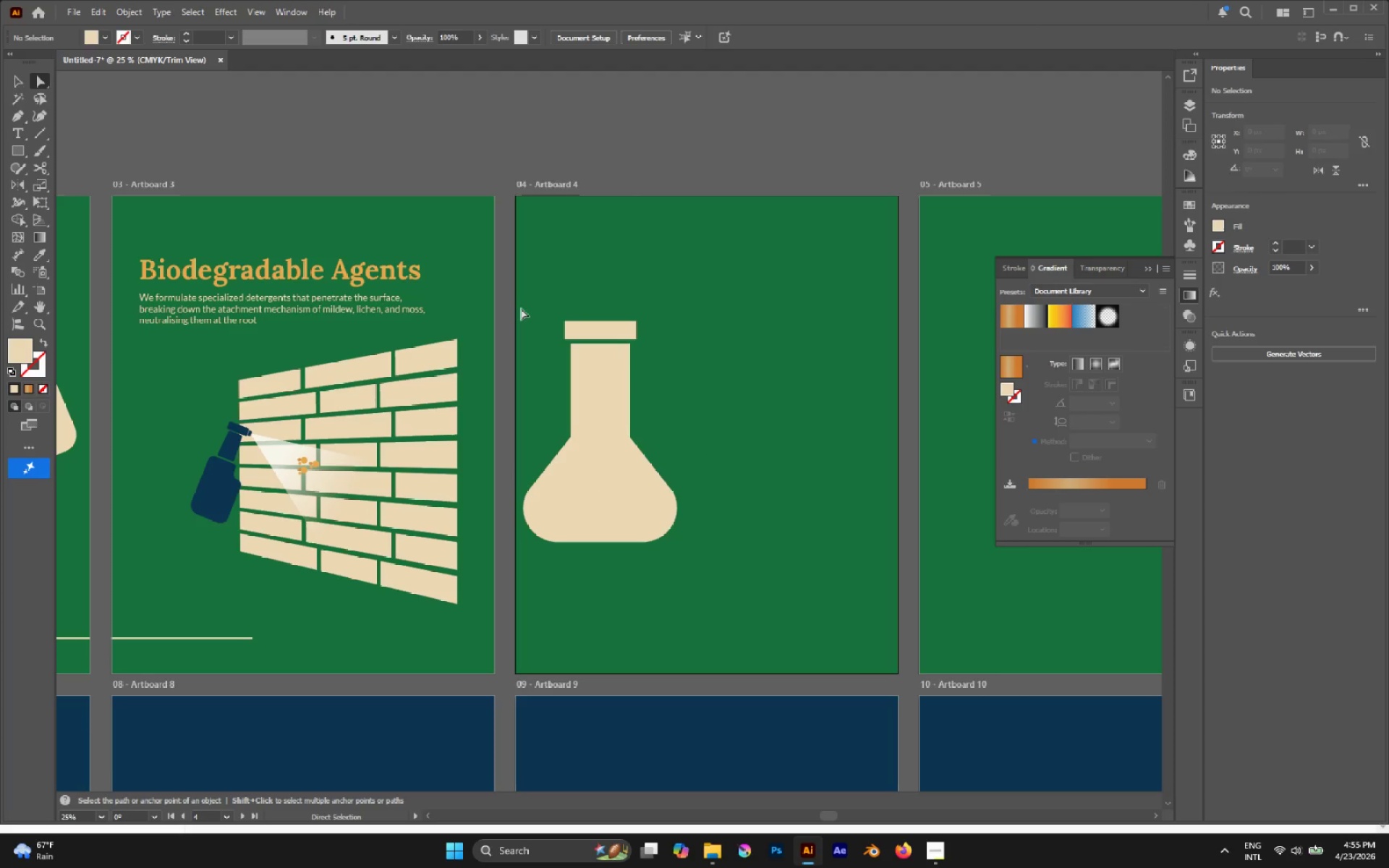 
left_click_drag(start_coordinate=[525, 306], to_coordinate=[707, 392])
 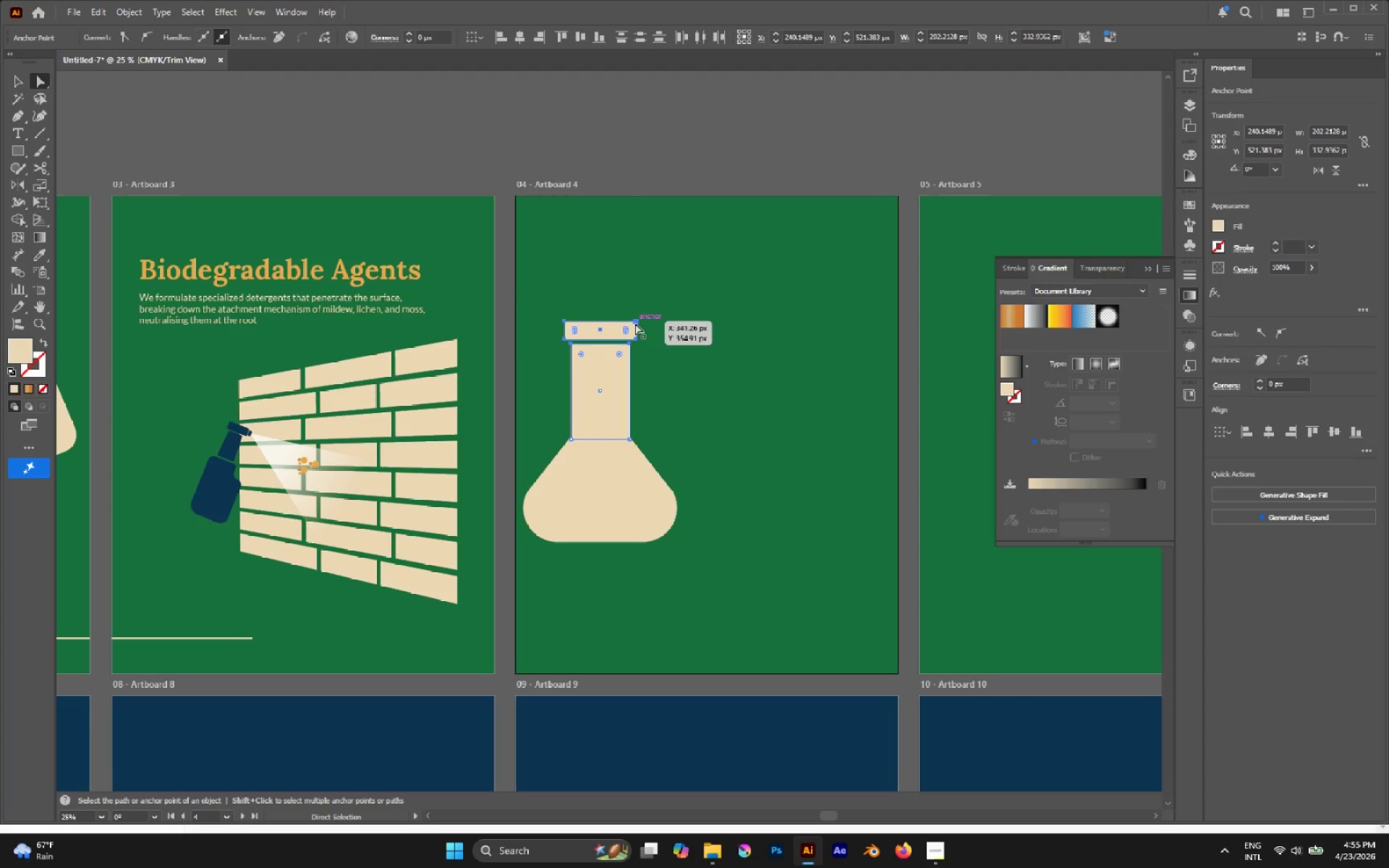 
left_click_drag(start_coordinate=[635, 323], to_coordinate=[637, 354])
 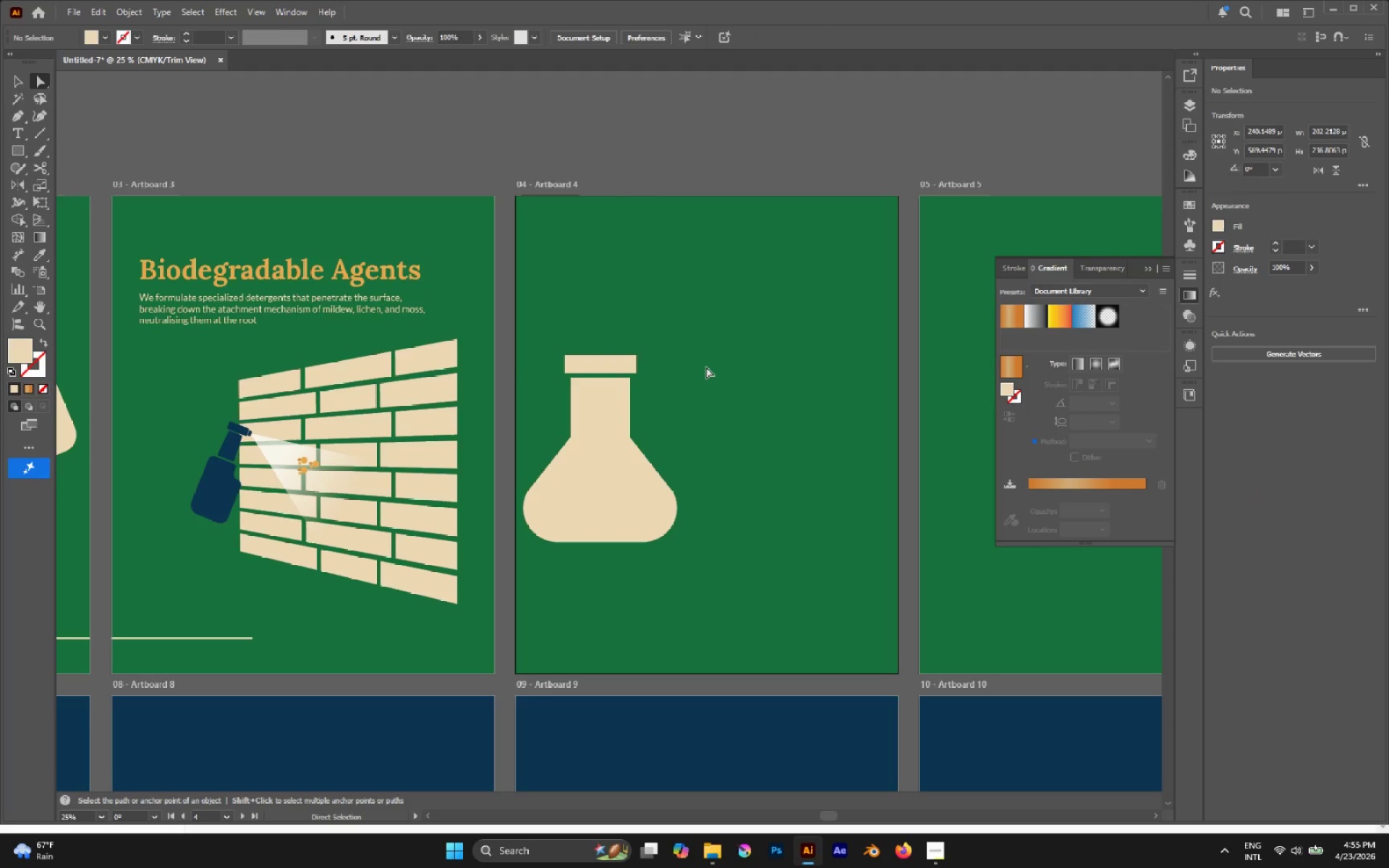 
hold_key(key=CapsLock, duration=1.5)
 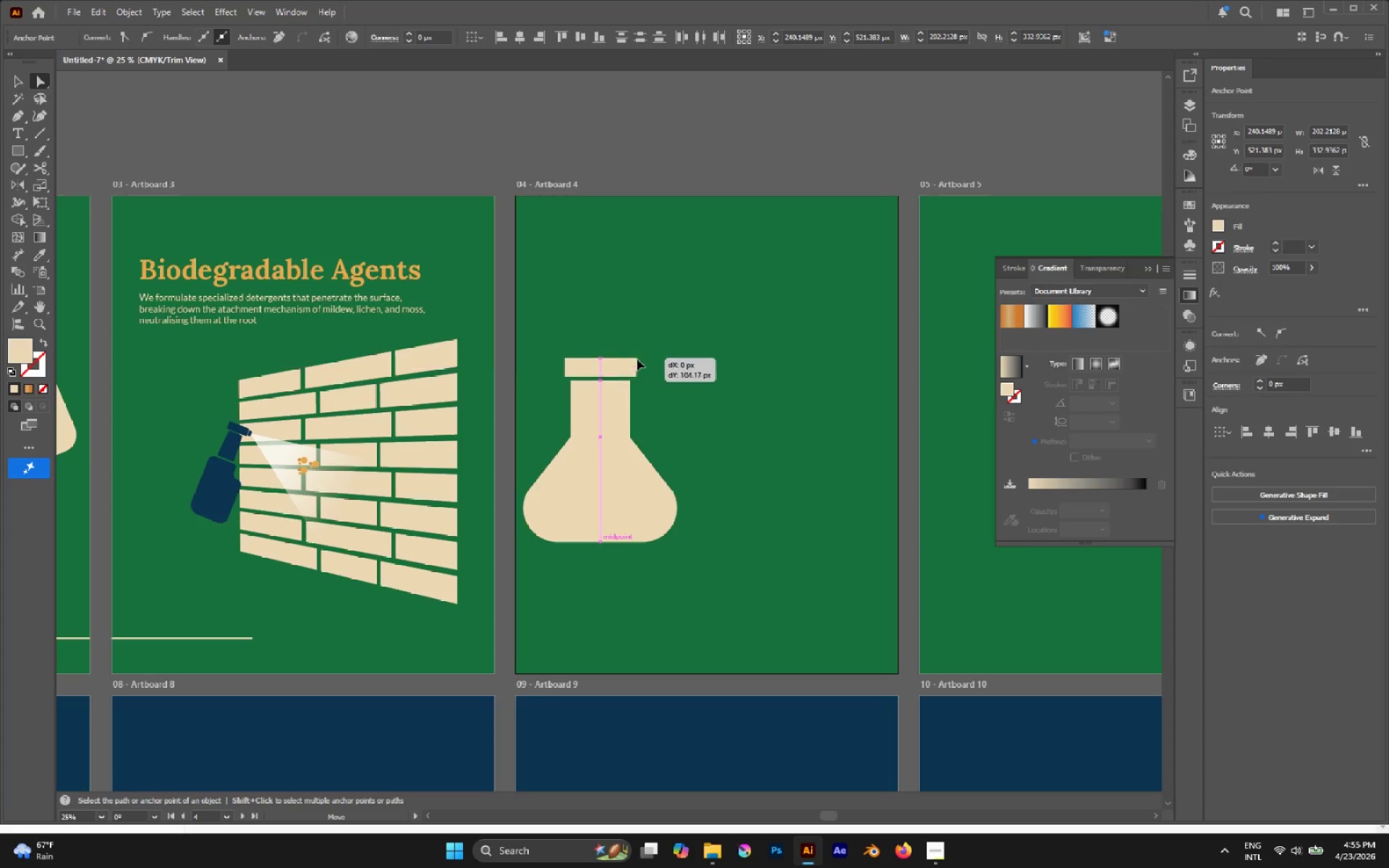 
hold_key(key=CapsLock, duration=1.52)
 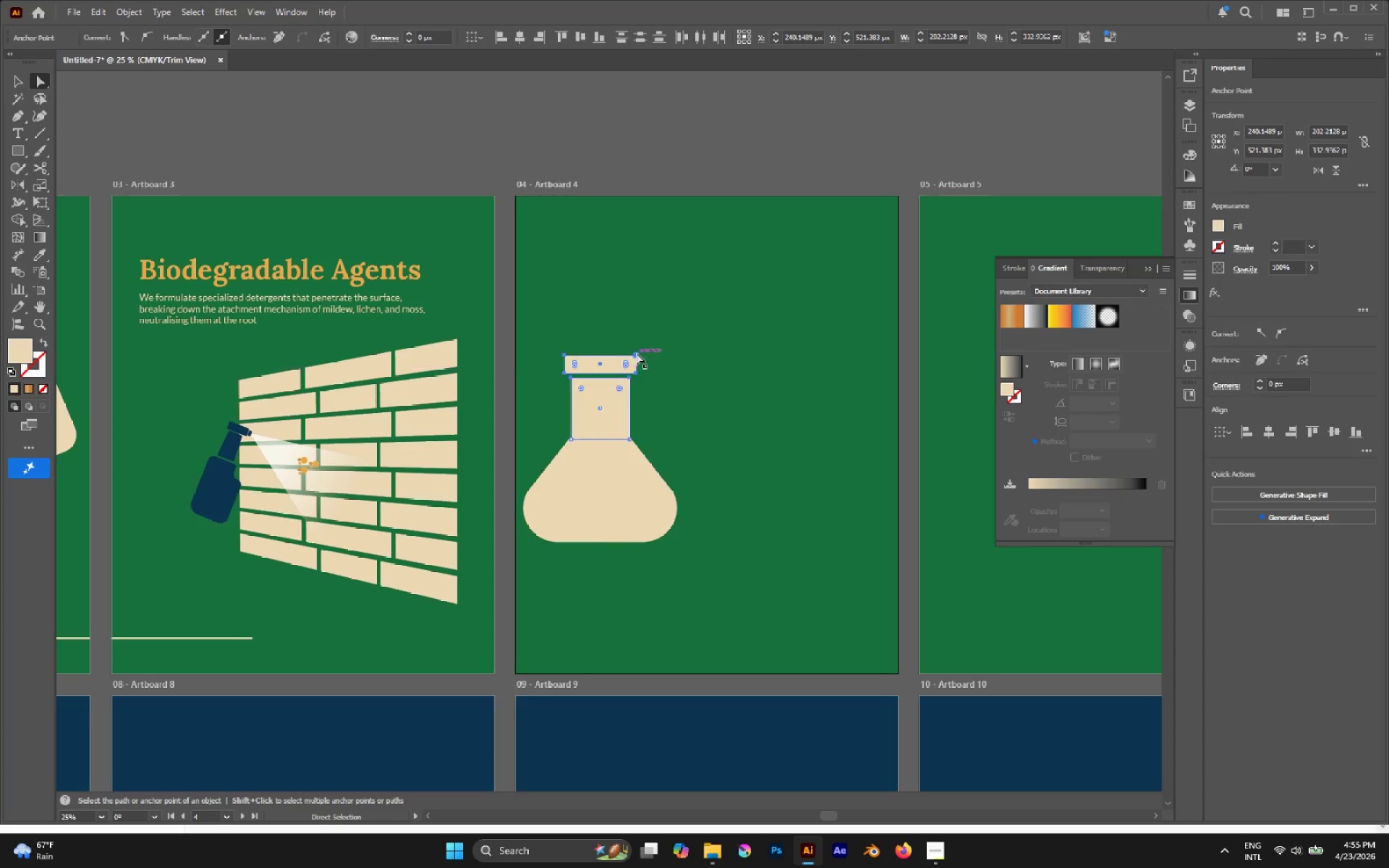 
key(CapsLock)
 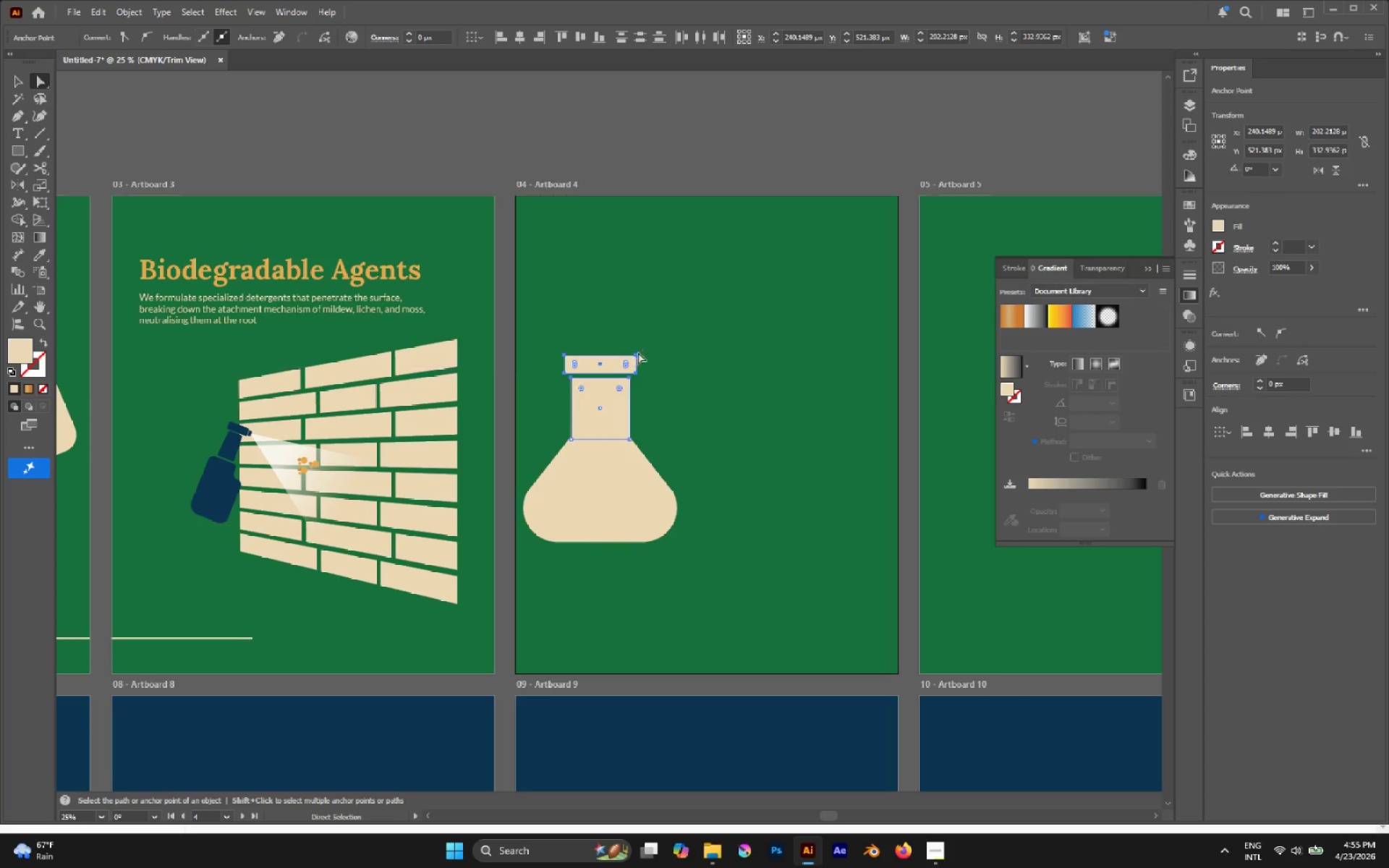 
key(CapsLock)
 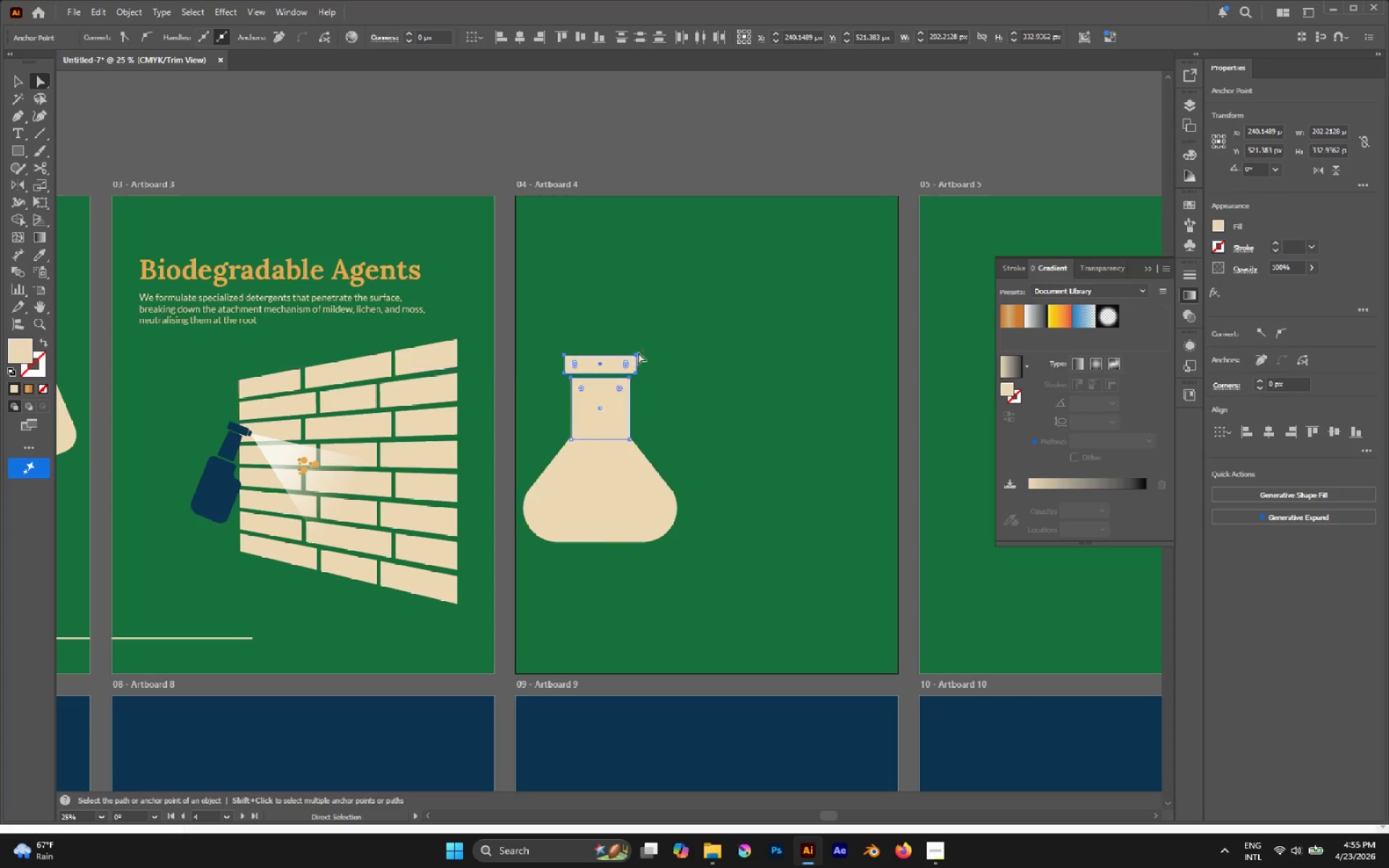 
key(CapsLock)
 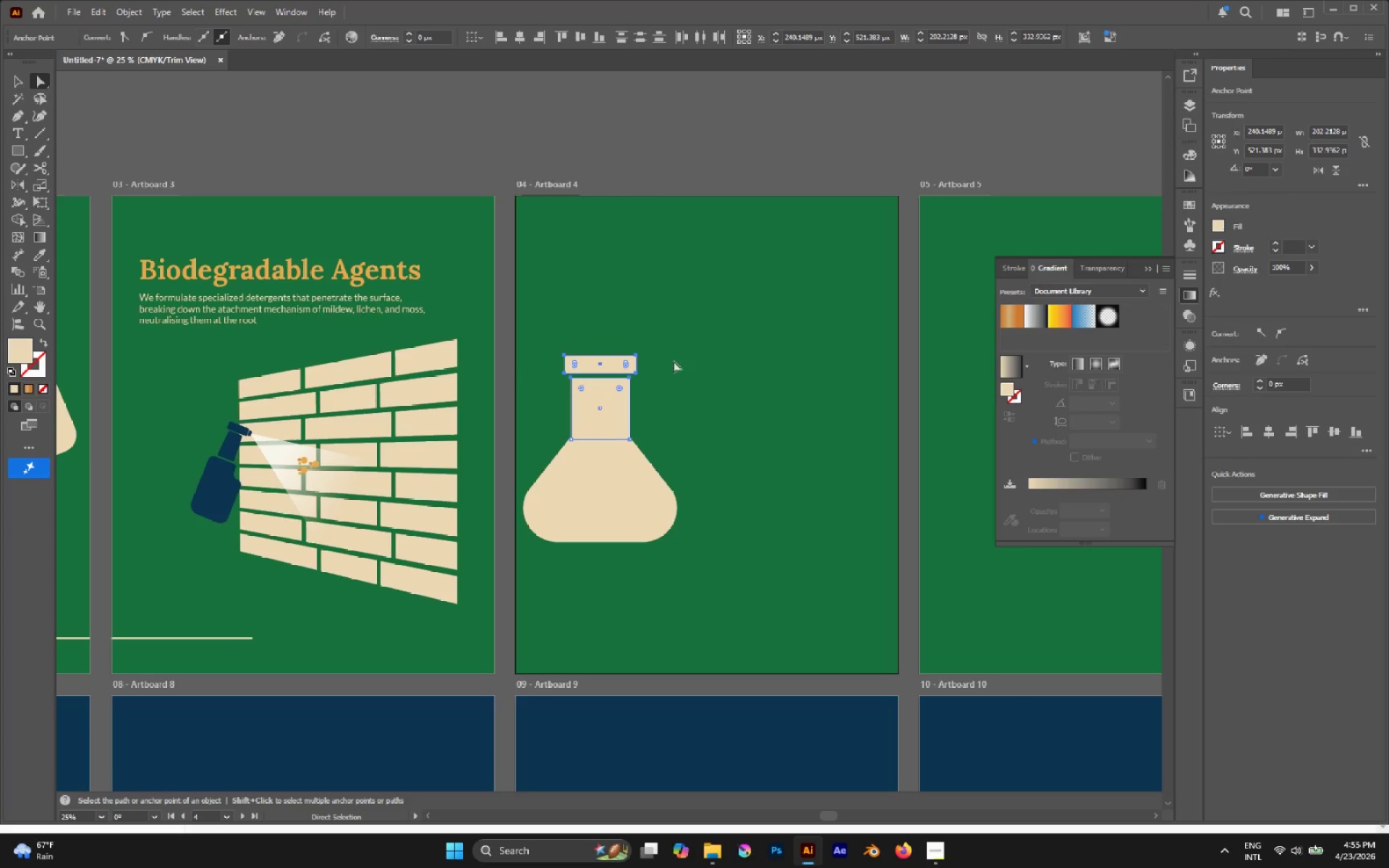 
key(CapsLock)
 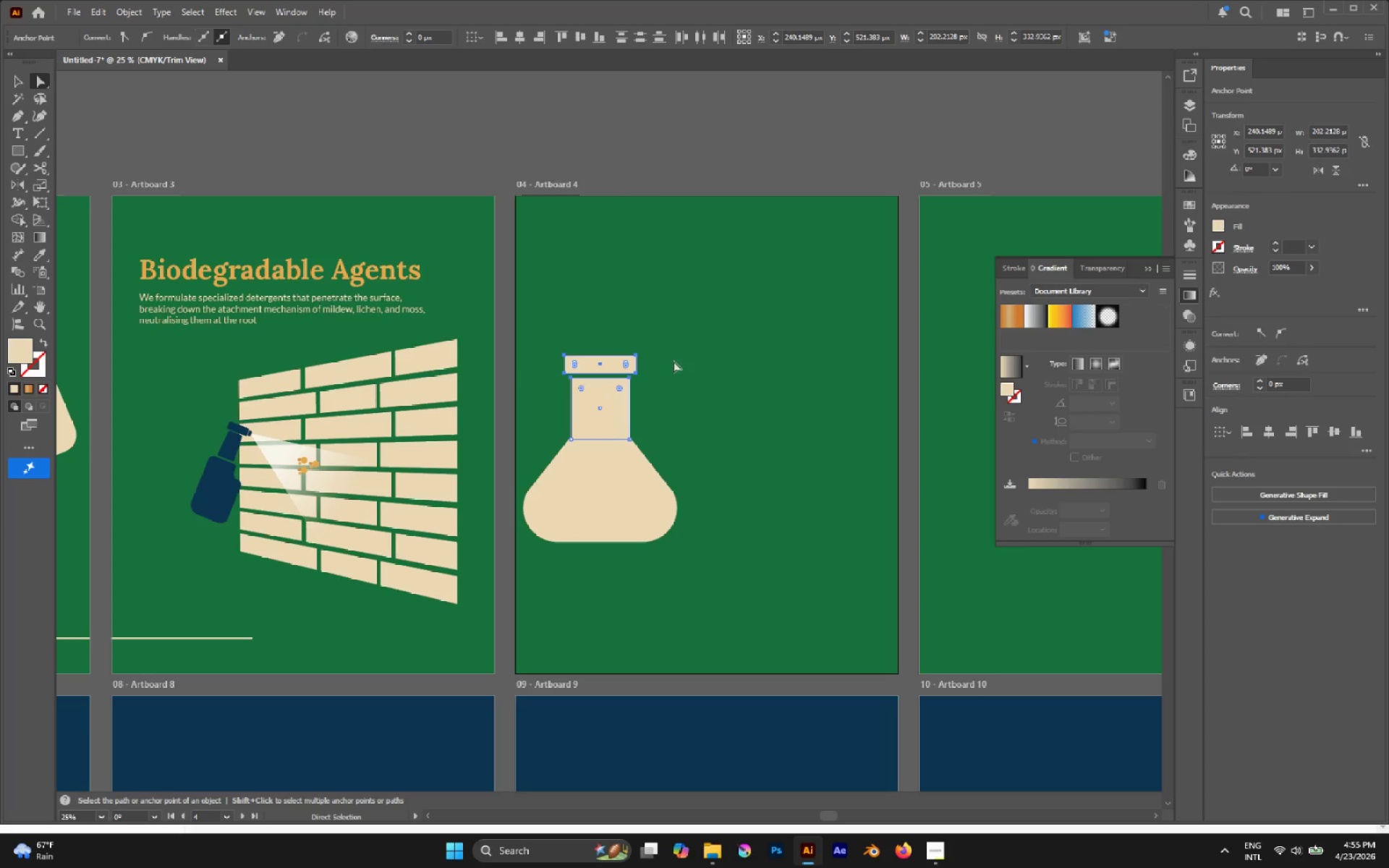 
key(CapsLock)
 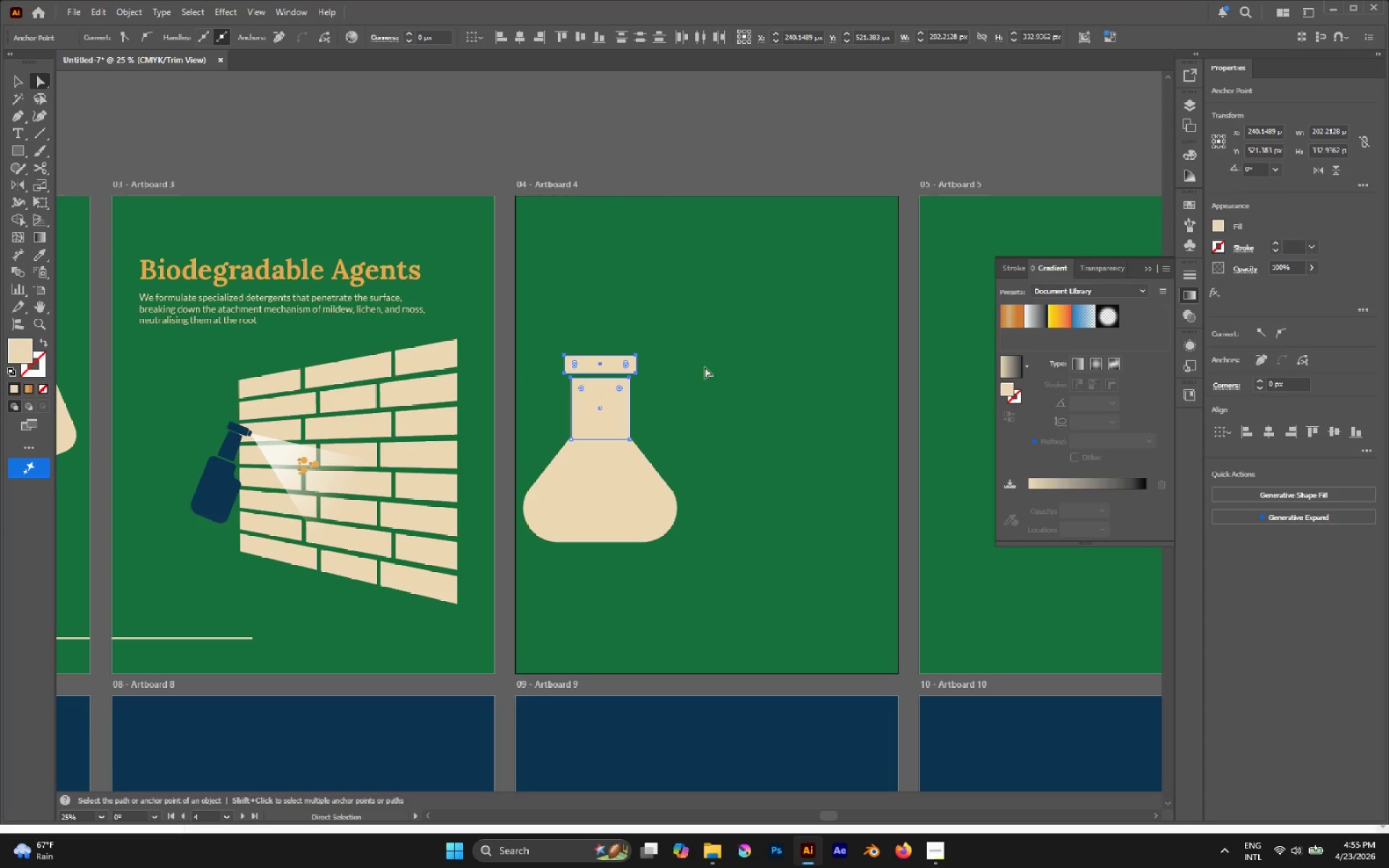 
key(CapsLock)
 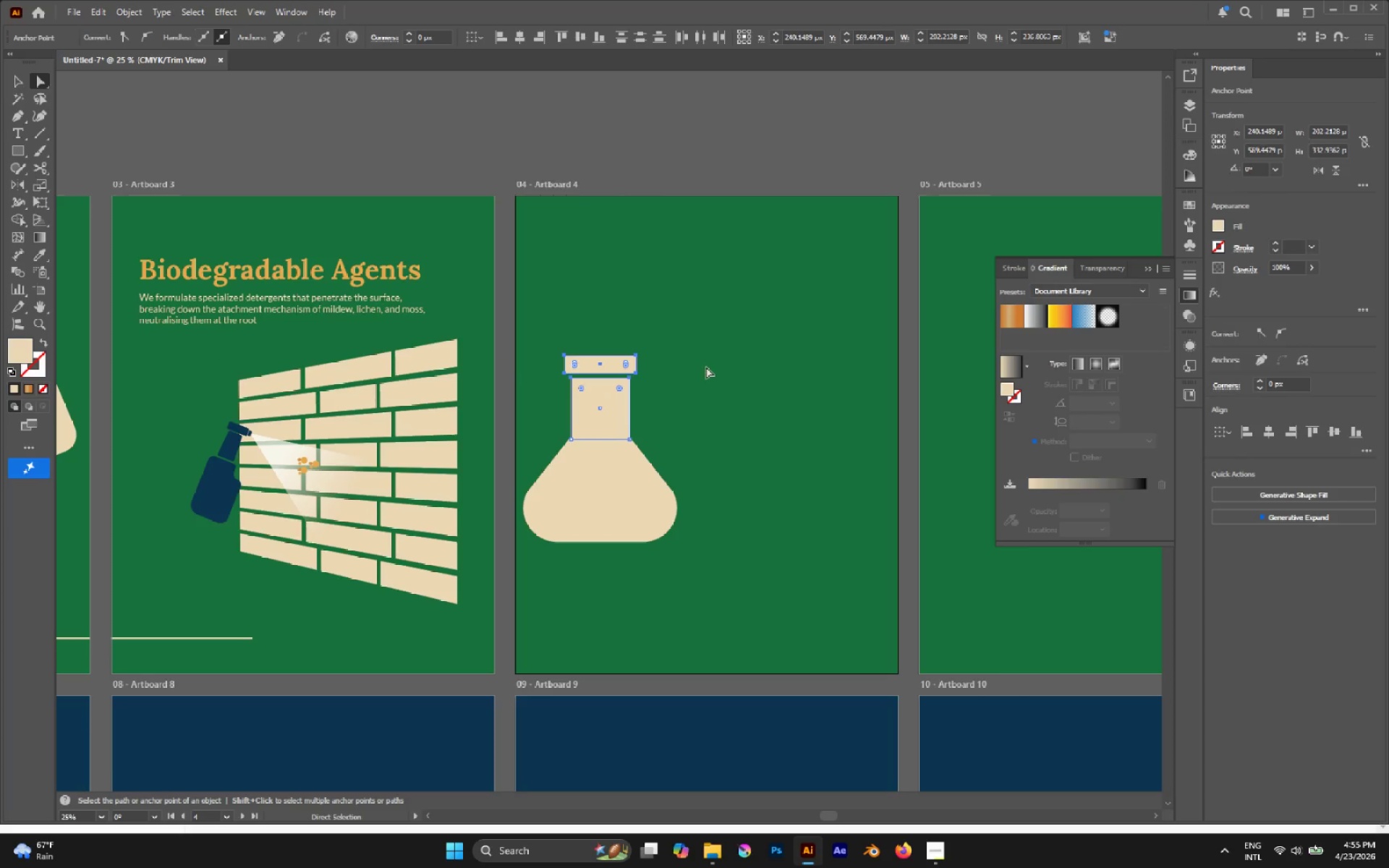 
left_click([706, 367])
 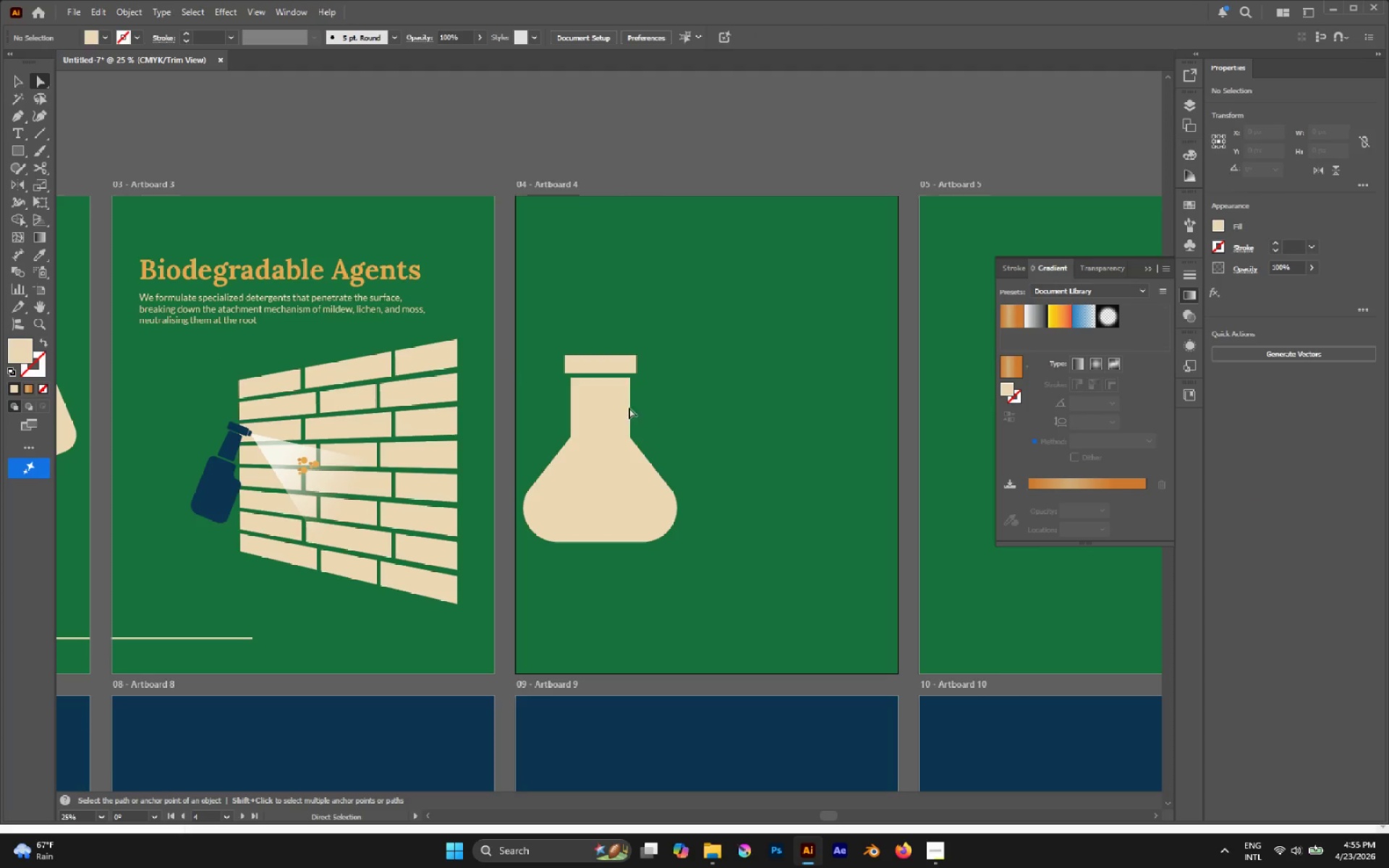 
hold_key(key=AltLeft, duration=0.48)
left_click_drag(start_coordinate=[560, 411], to_coordinate=[616, 467])
 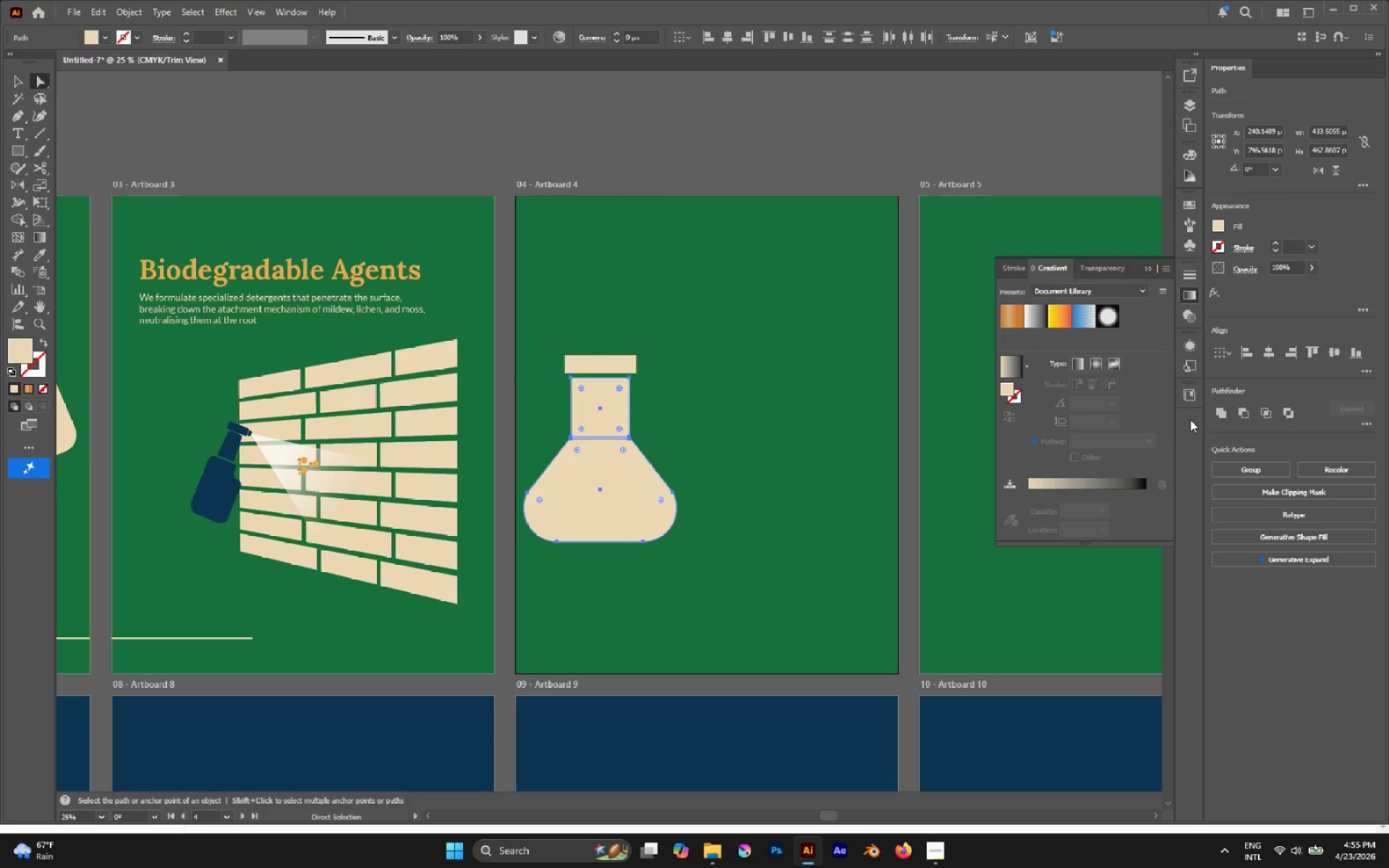 
left_click([1223, 411])
 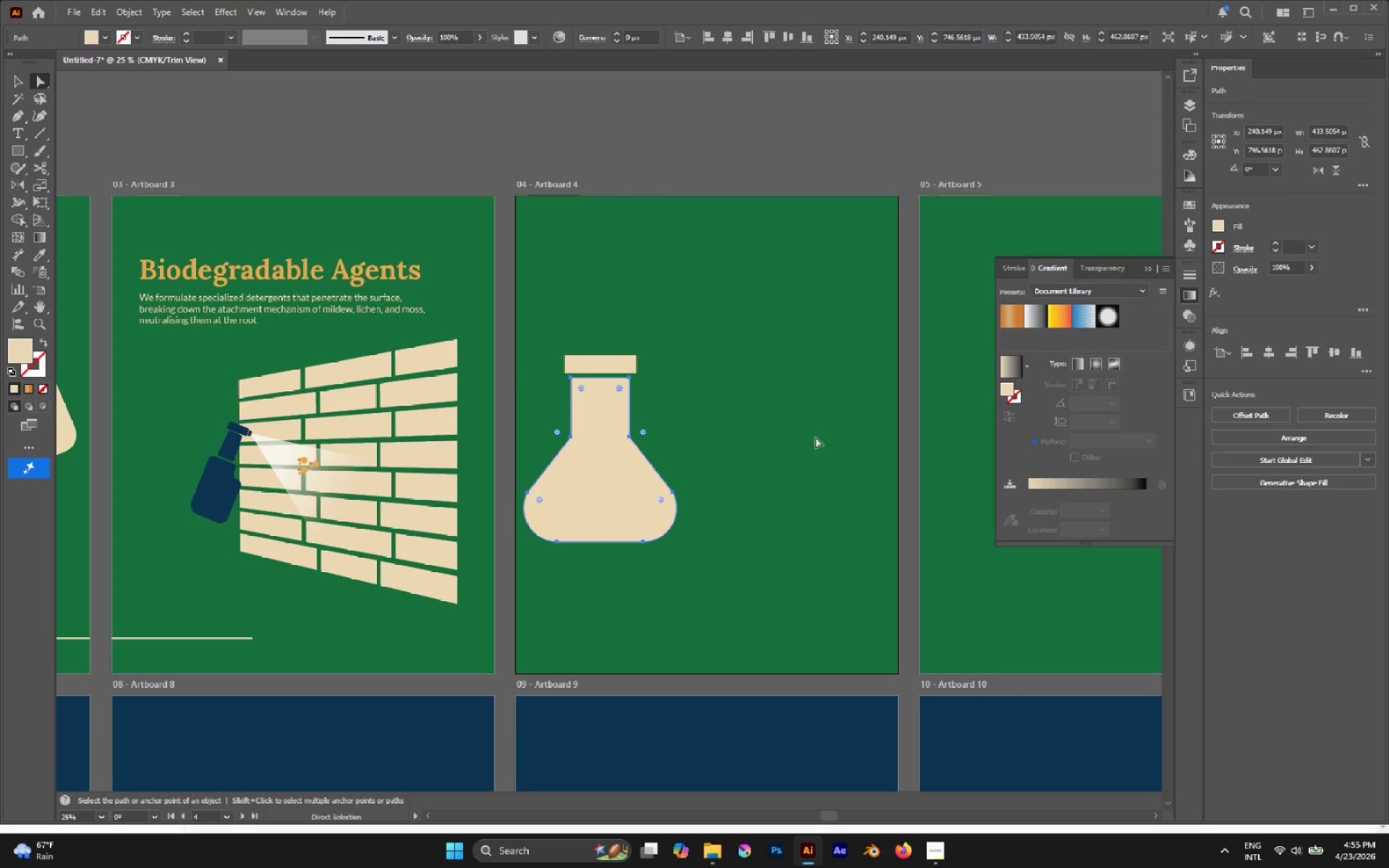 
key(Shift+X)
 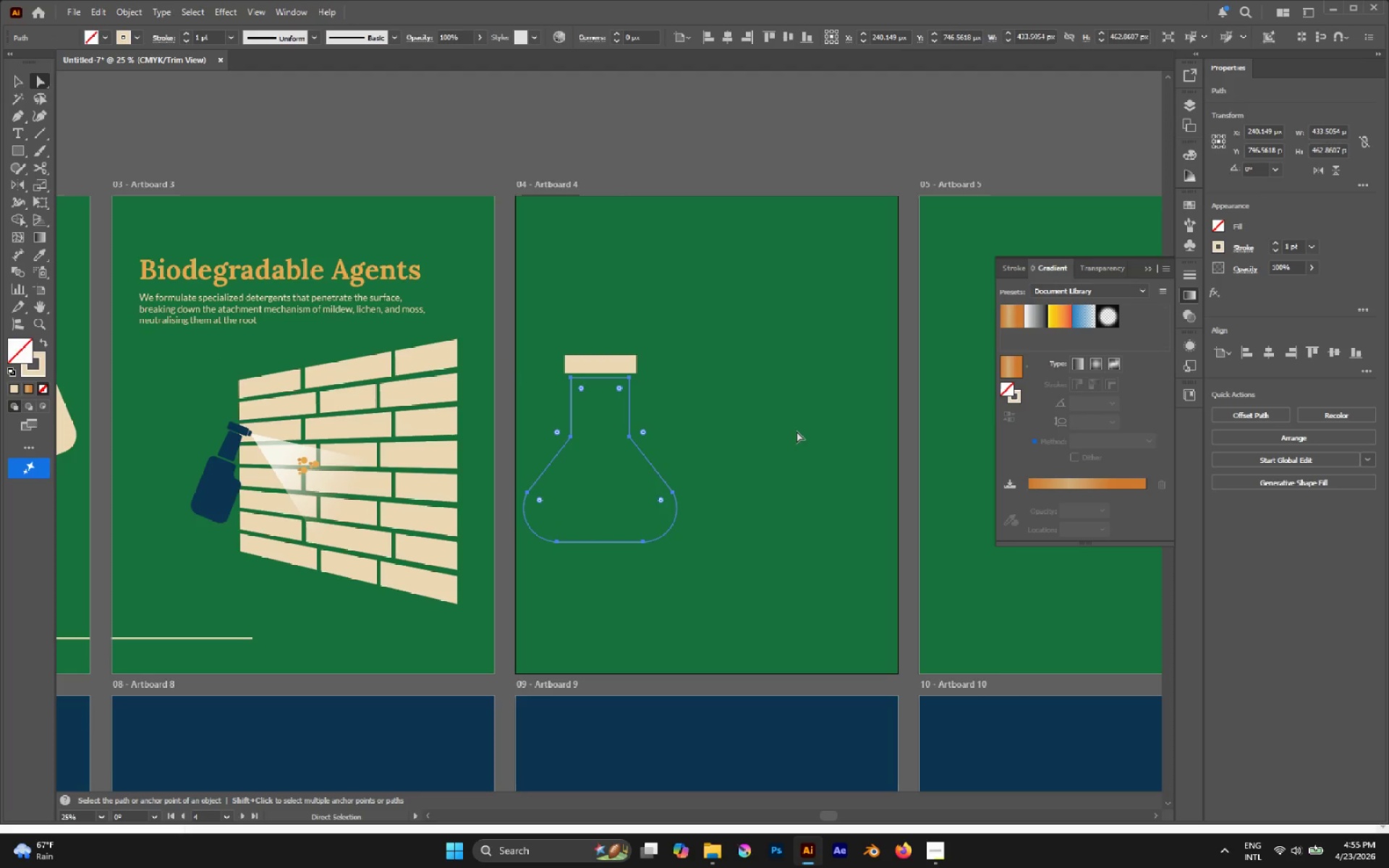 
left_click([791, 430])
 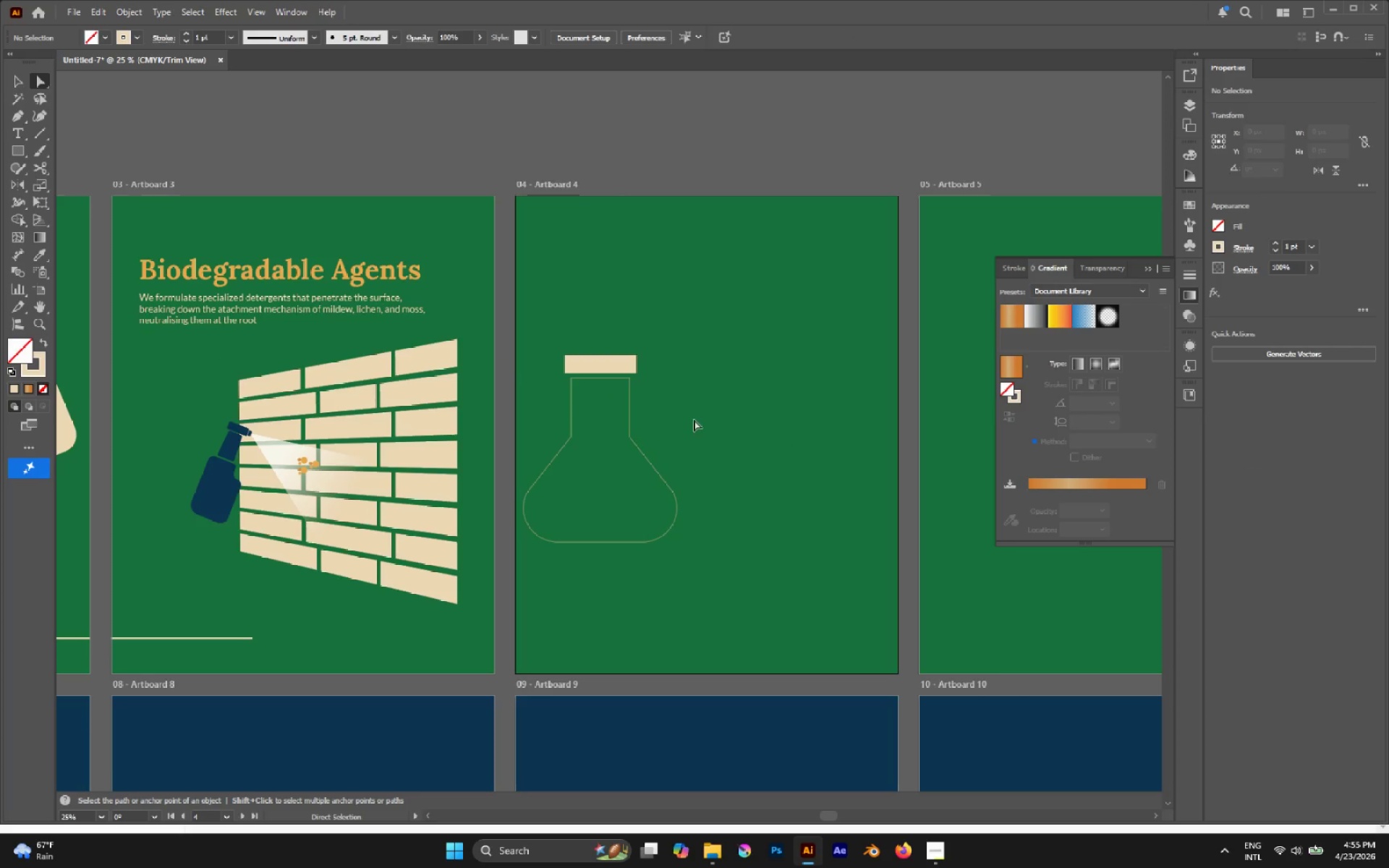 
hold_key(key=AltLeft, duration=0.58)
left_click_drag(start_coordinate=[691, 434], to_coordinate=[631, 492])
 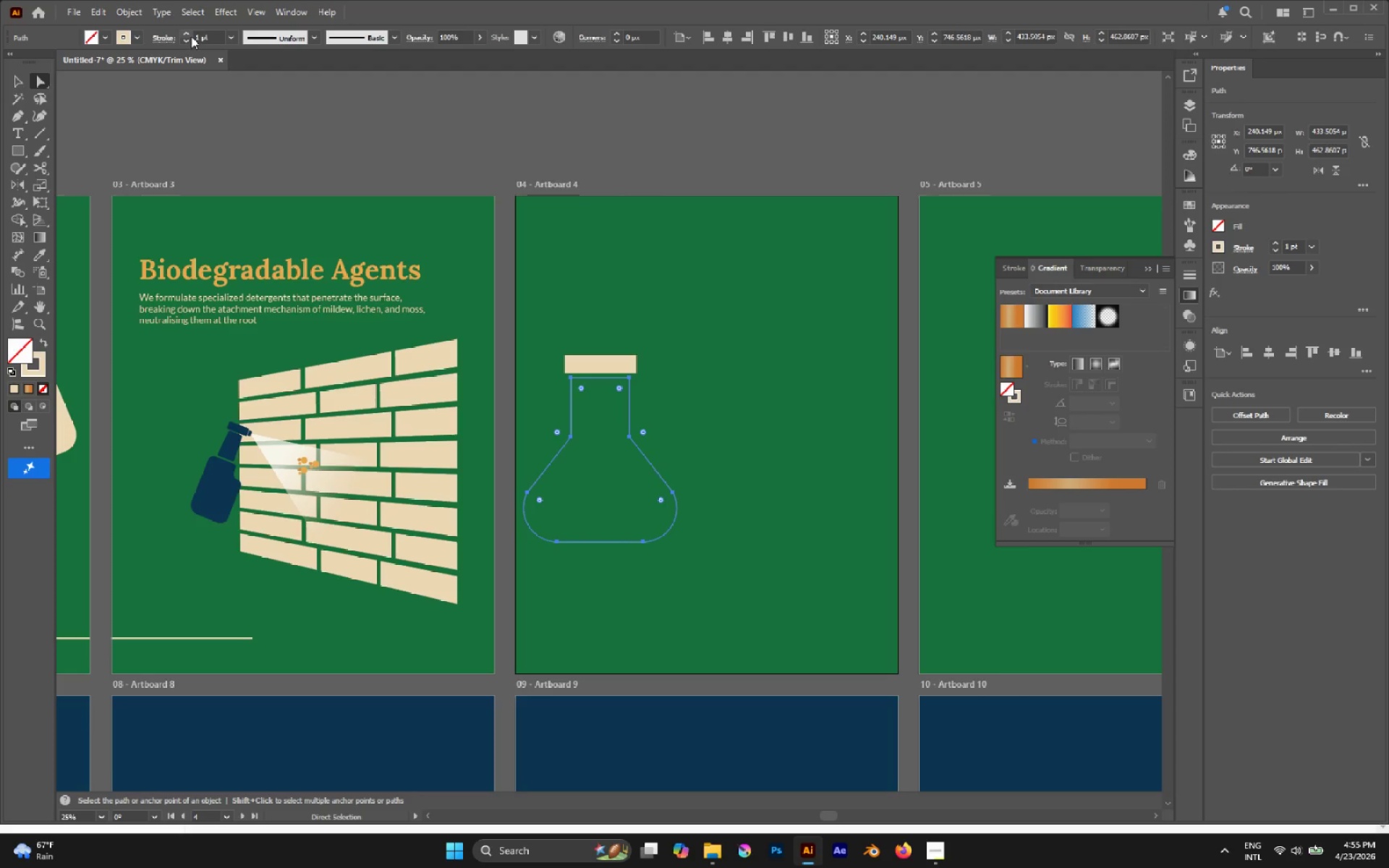 
double_click([187, 36])
 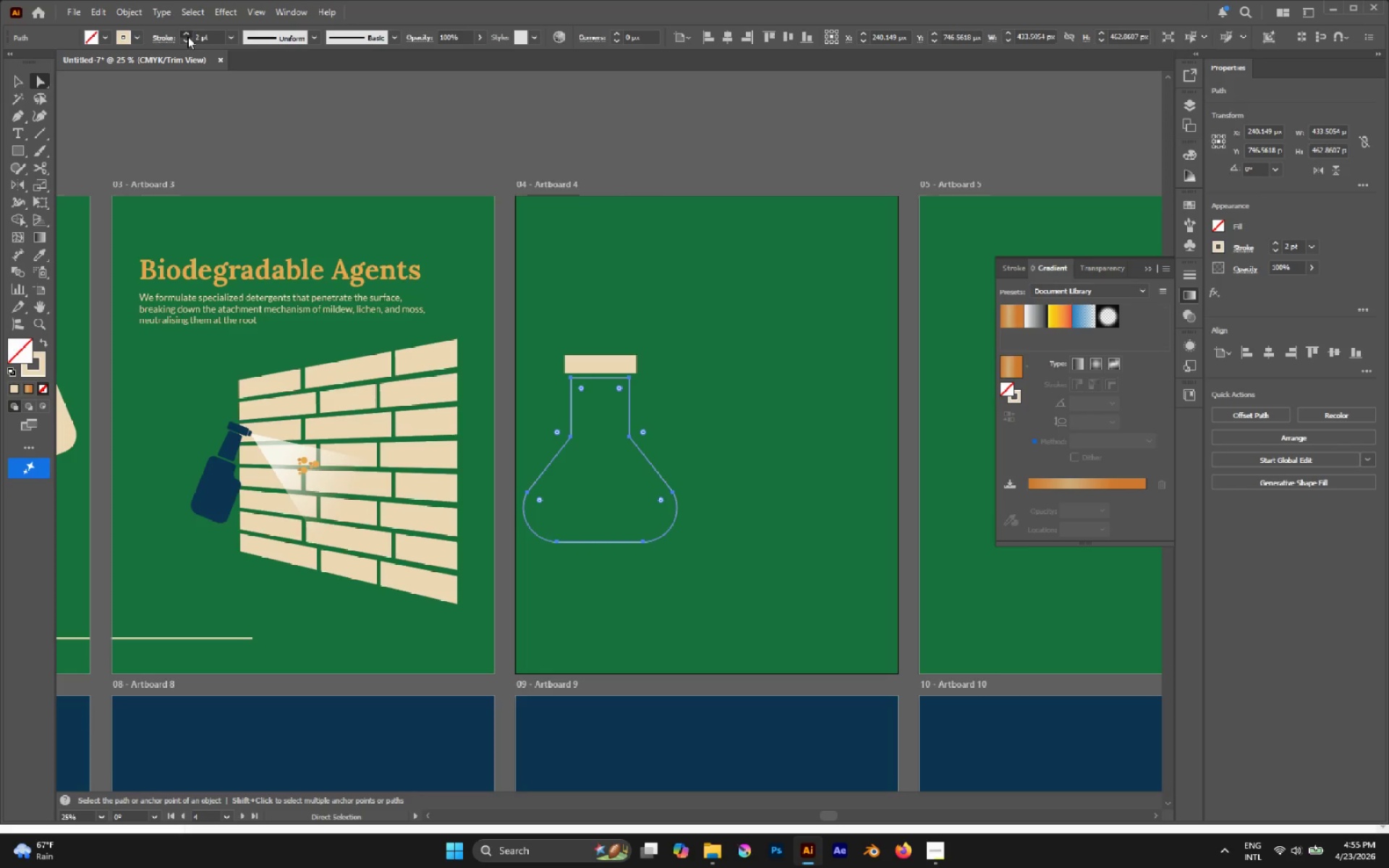 
triple_click([187, 36])
 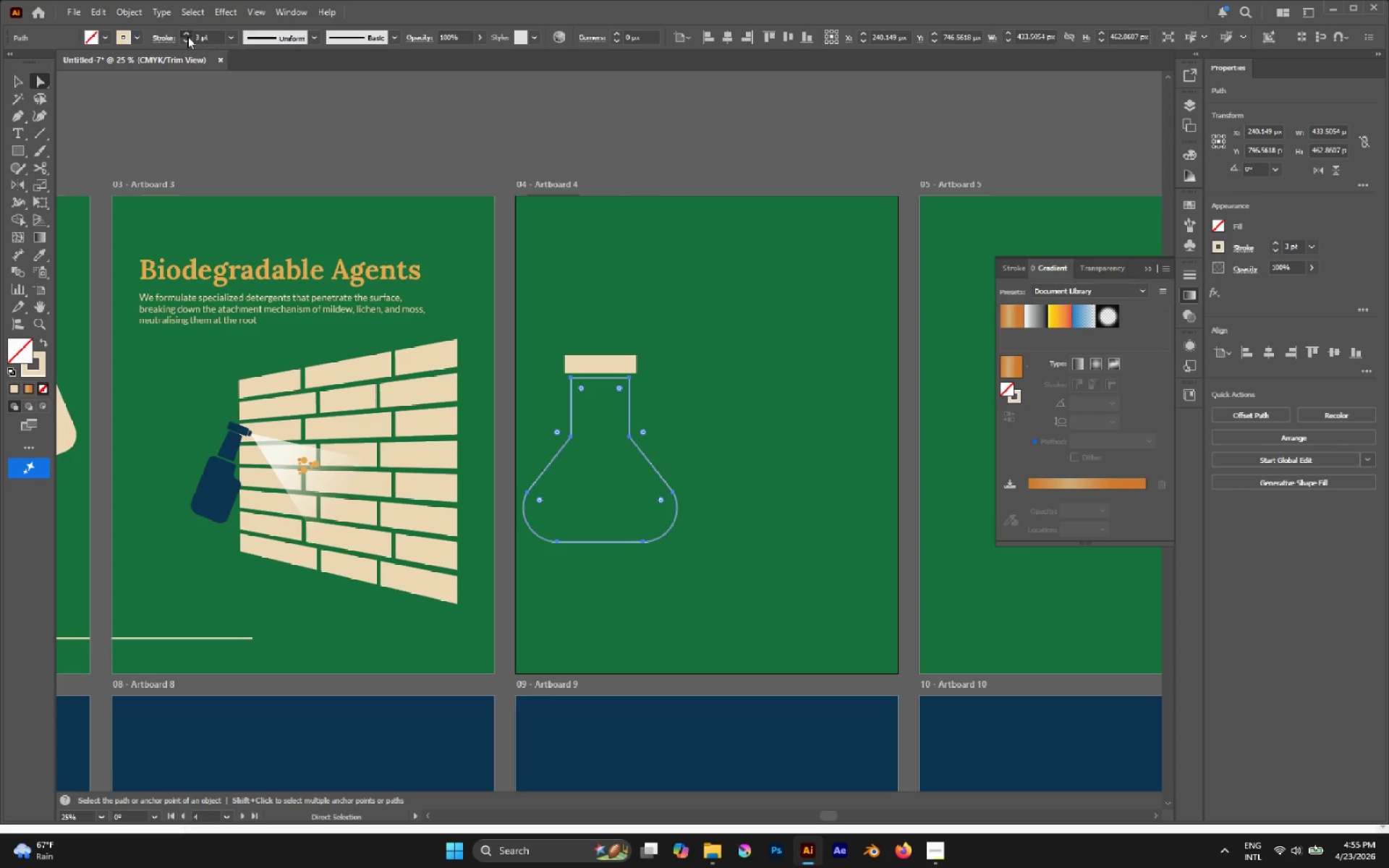 
triple_click([187, 36])
 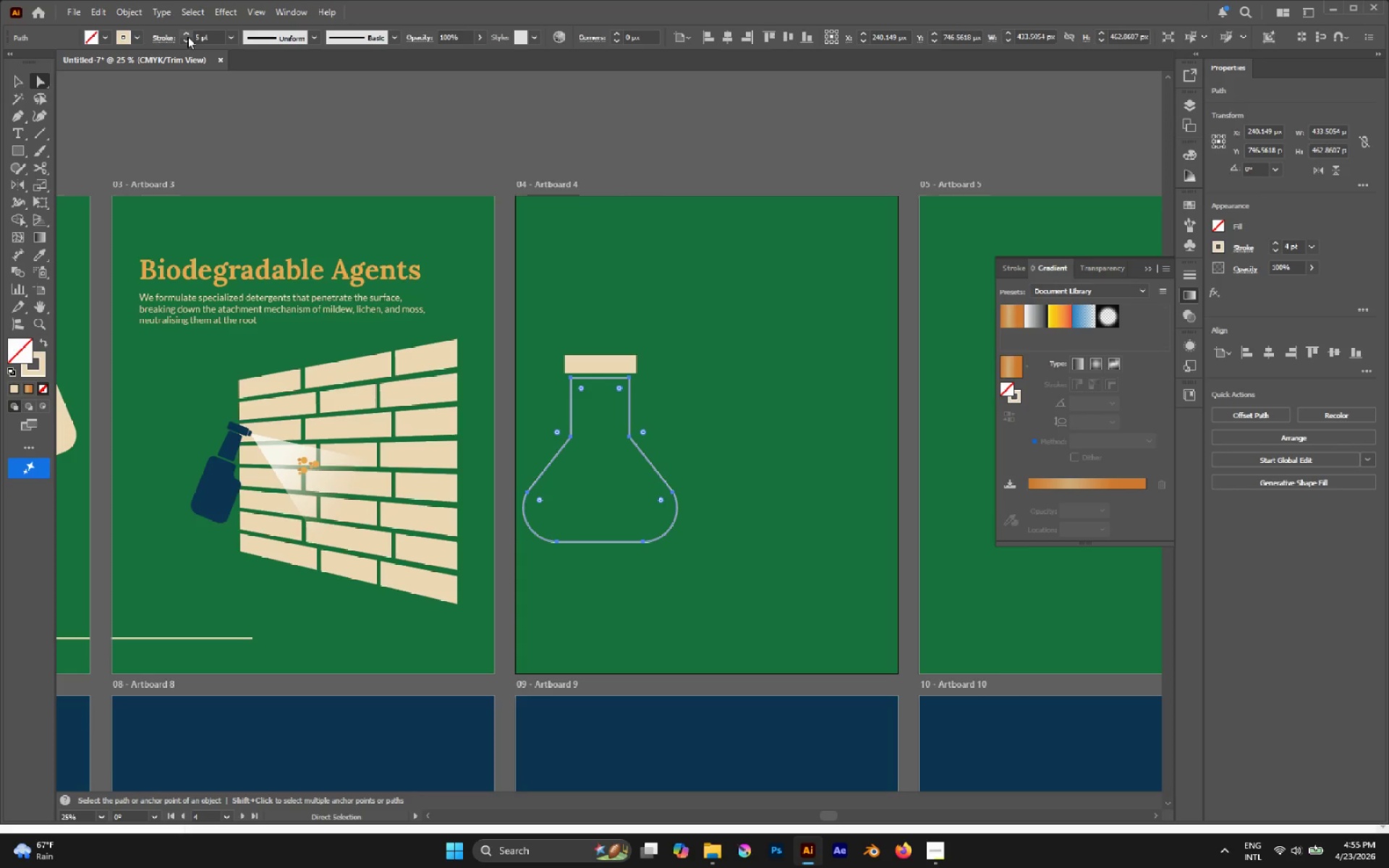 
triple_click([187, 36])
 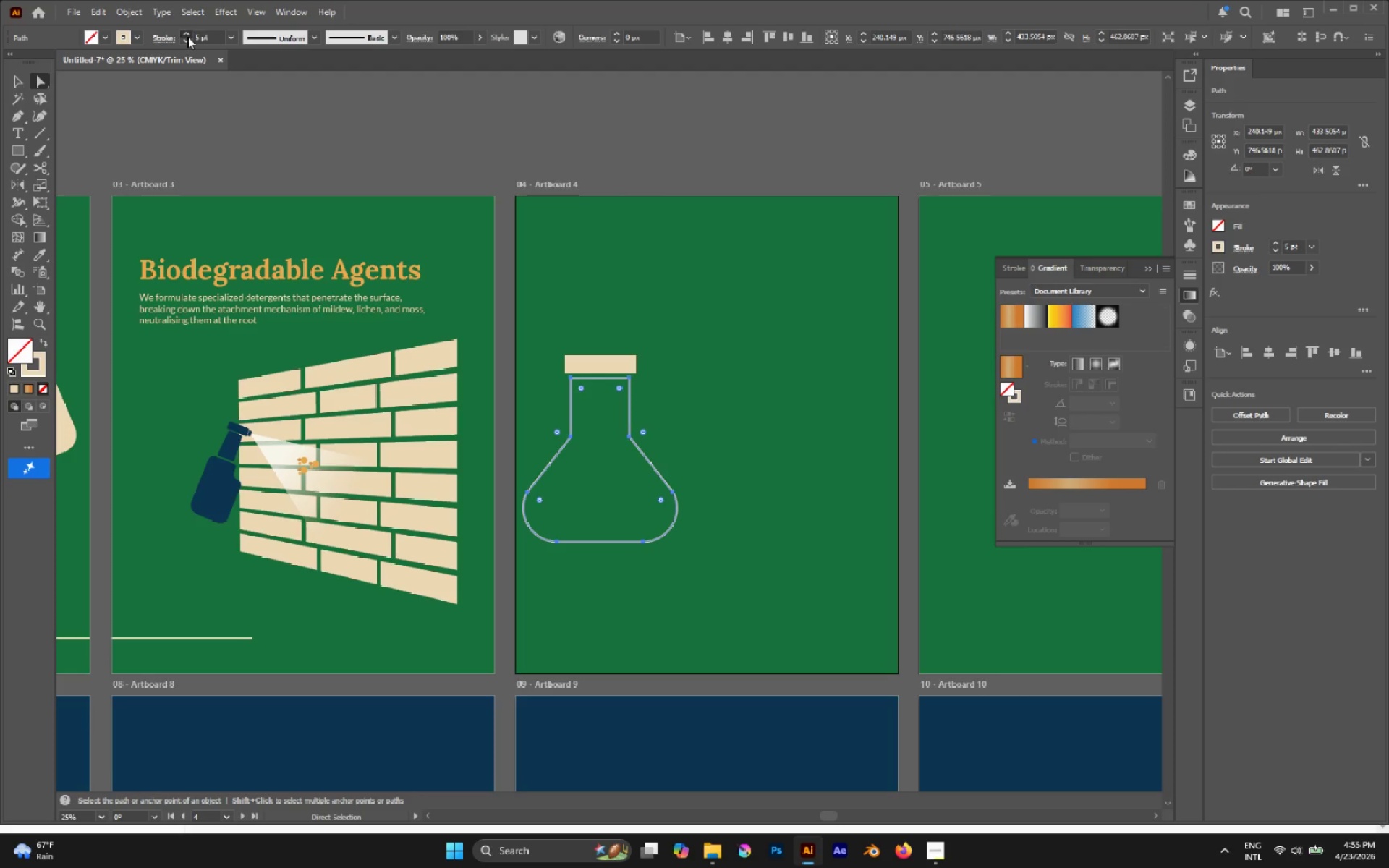 
triple_click([187, 36])
 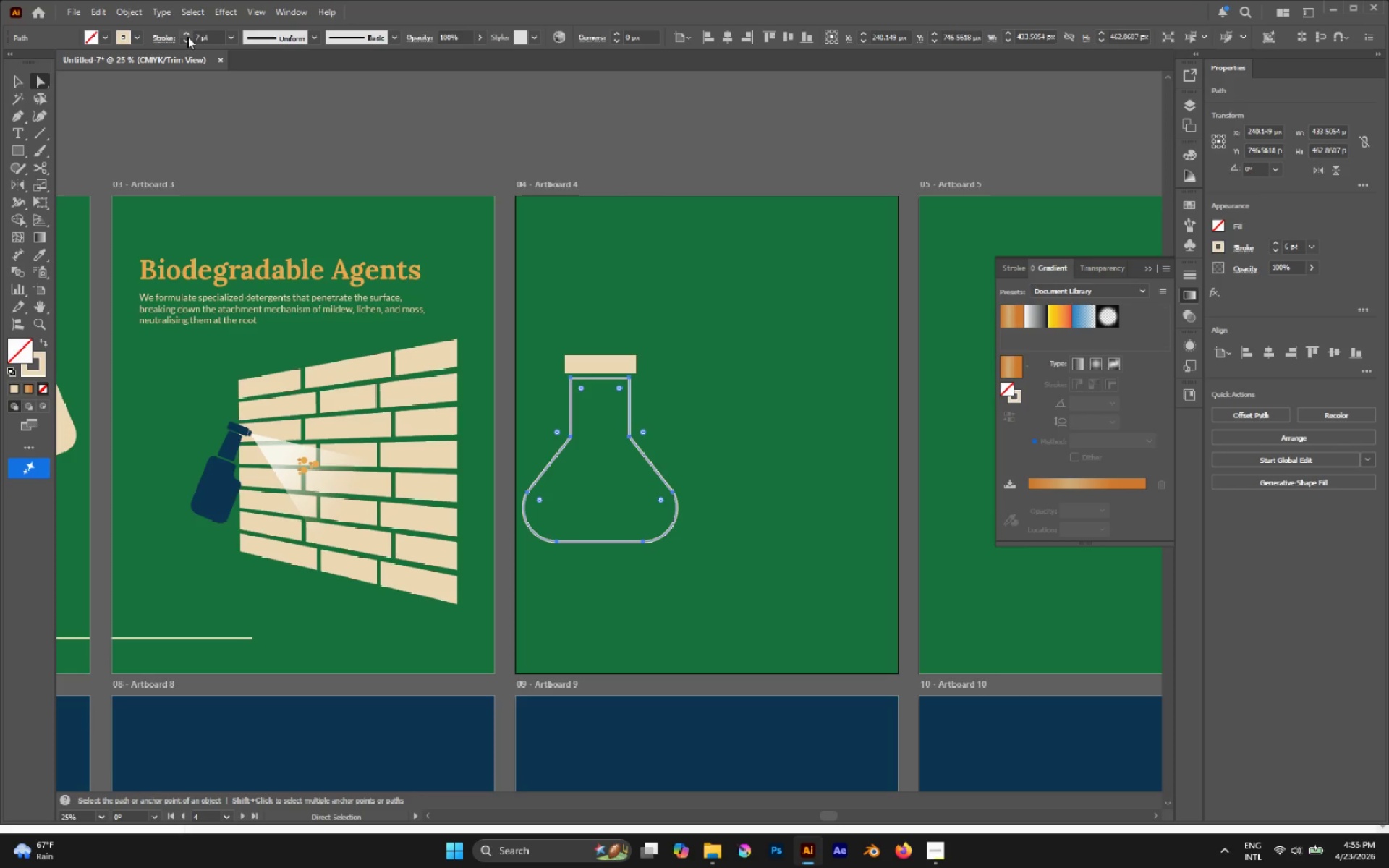 
triple_click([187, 36])
 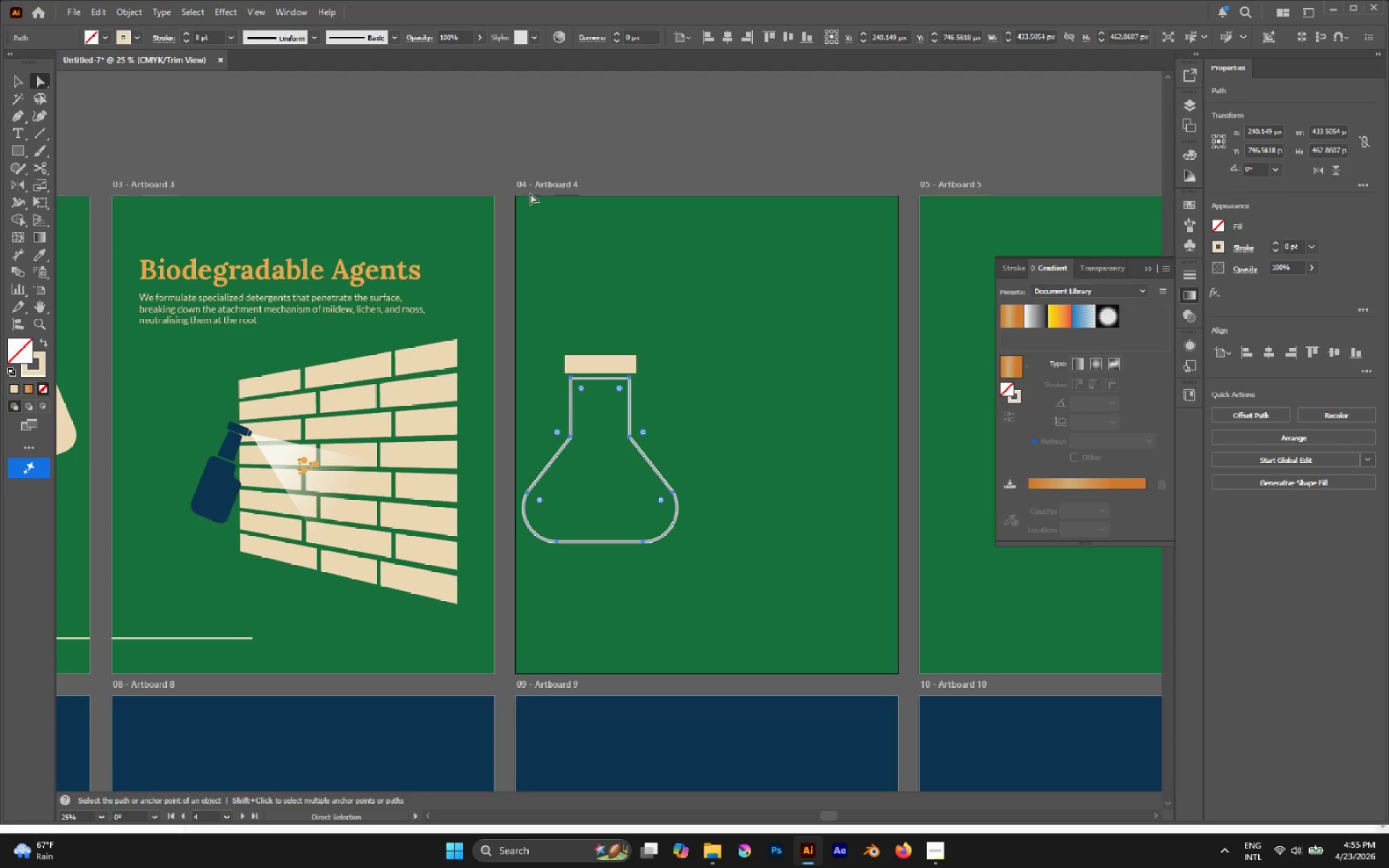 
left_click([575, 223])
 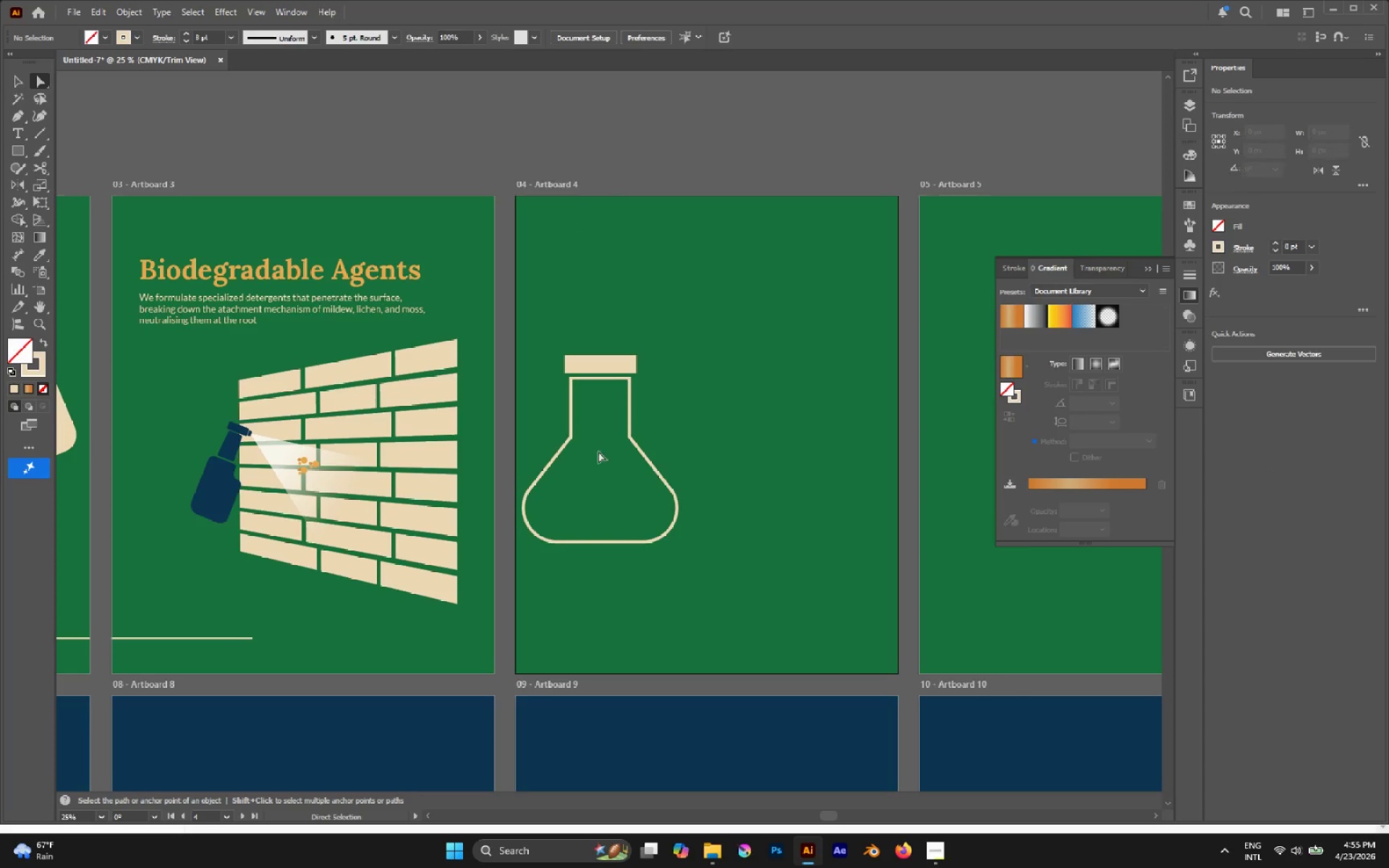 
hold_key(key=AltLeft, duration=0.81)
scroll: coordinate [571, 468], scroll_direction: up, amount: 2.0
 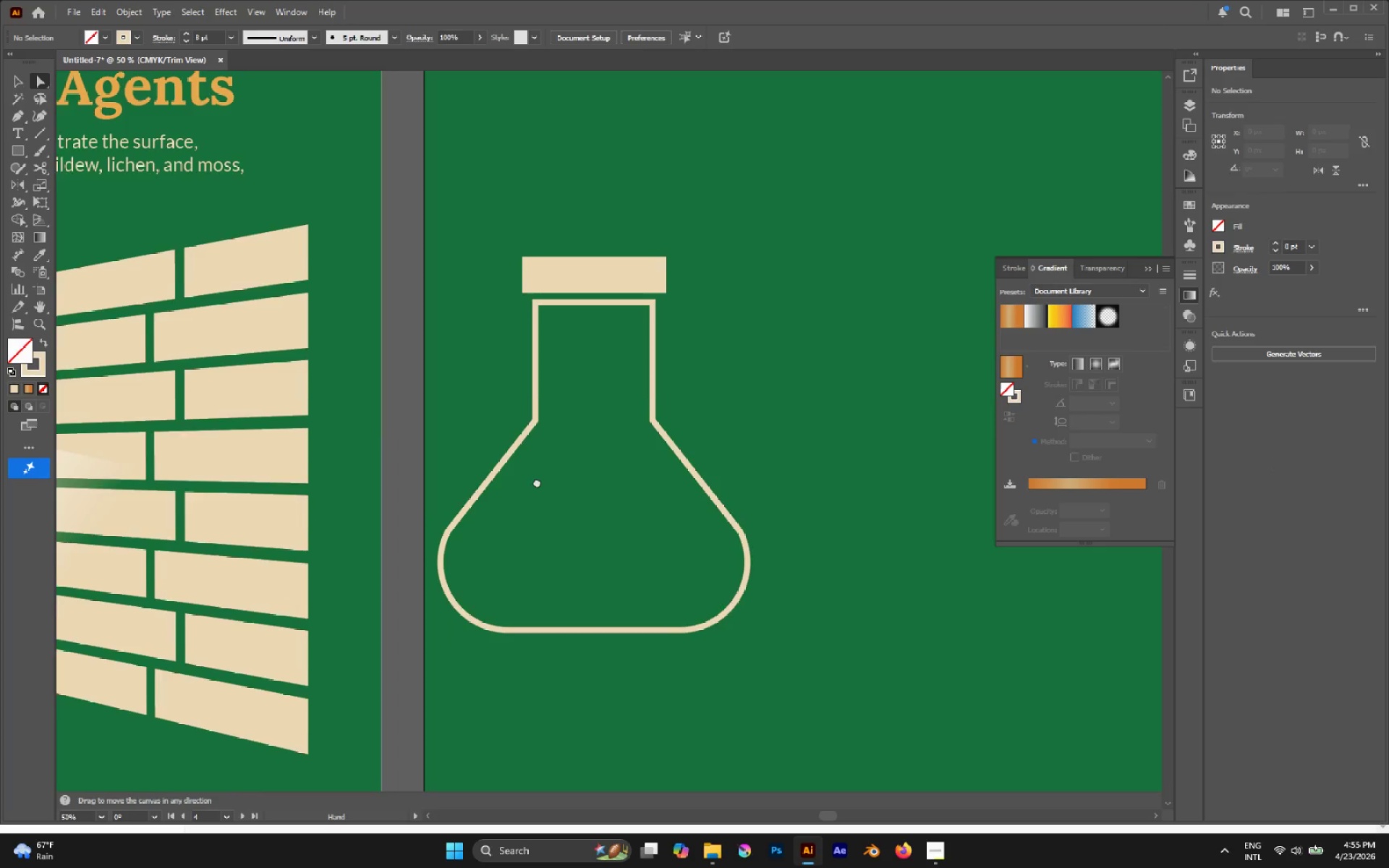 
hold_key(key=AltLeft, duration=0.59)
scroll: coordinate [514, 473], scroll_direction: up, amount: 1.0
 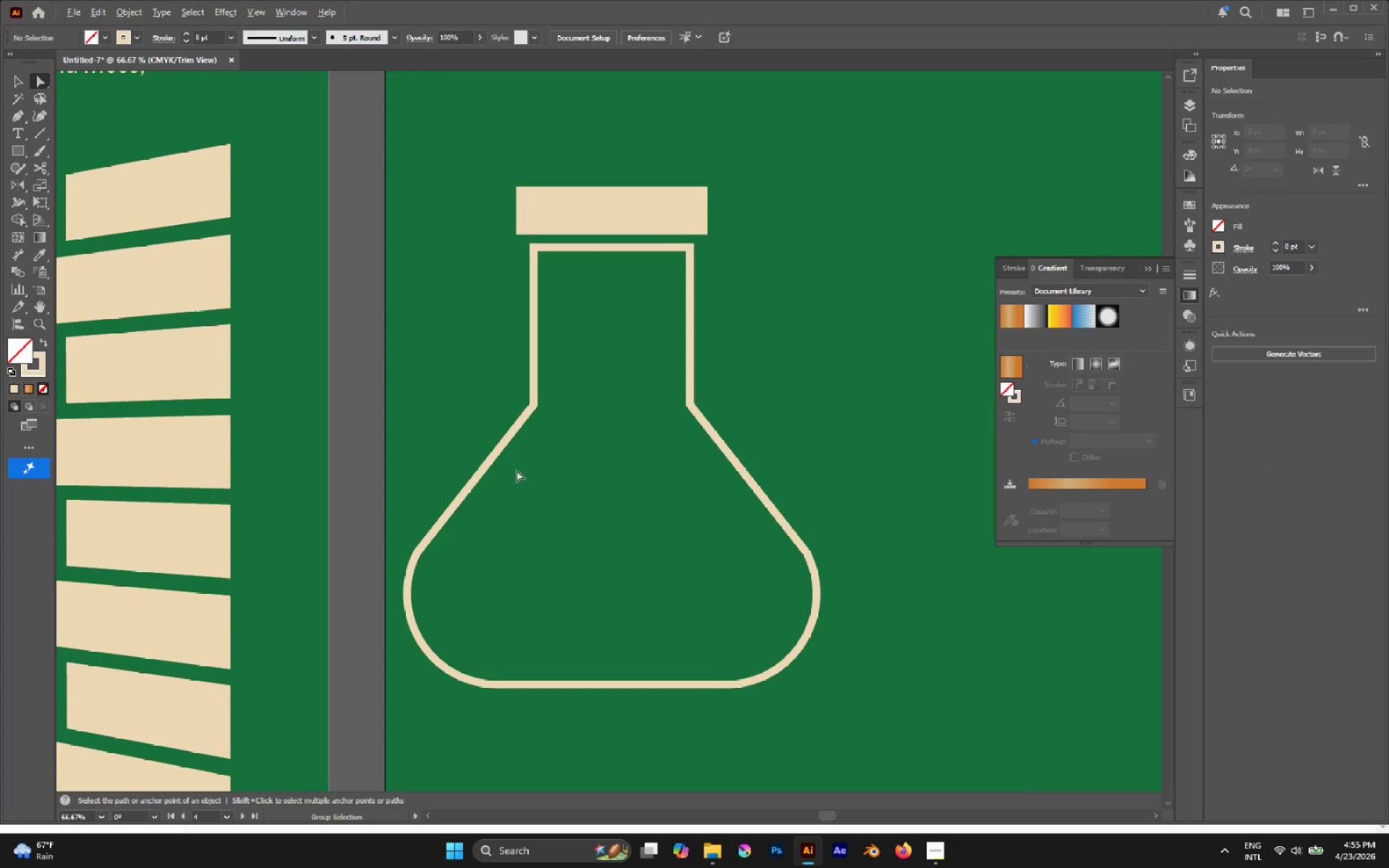 
hold_key(key=AltLeft, duration=0.92)
scroll: coordinate [529, 449], scroll_direction: down, amount: 2.0
 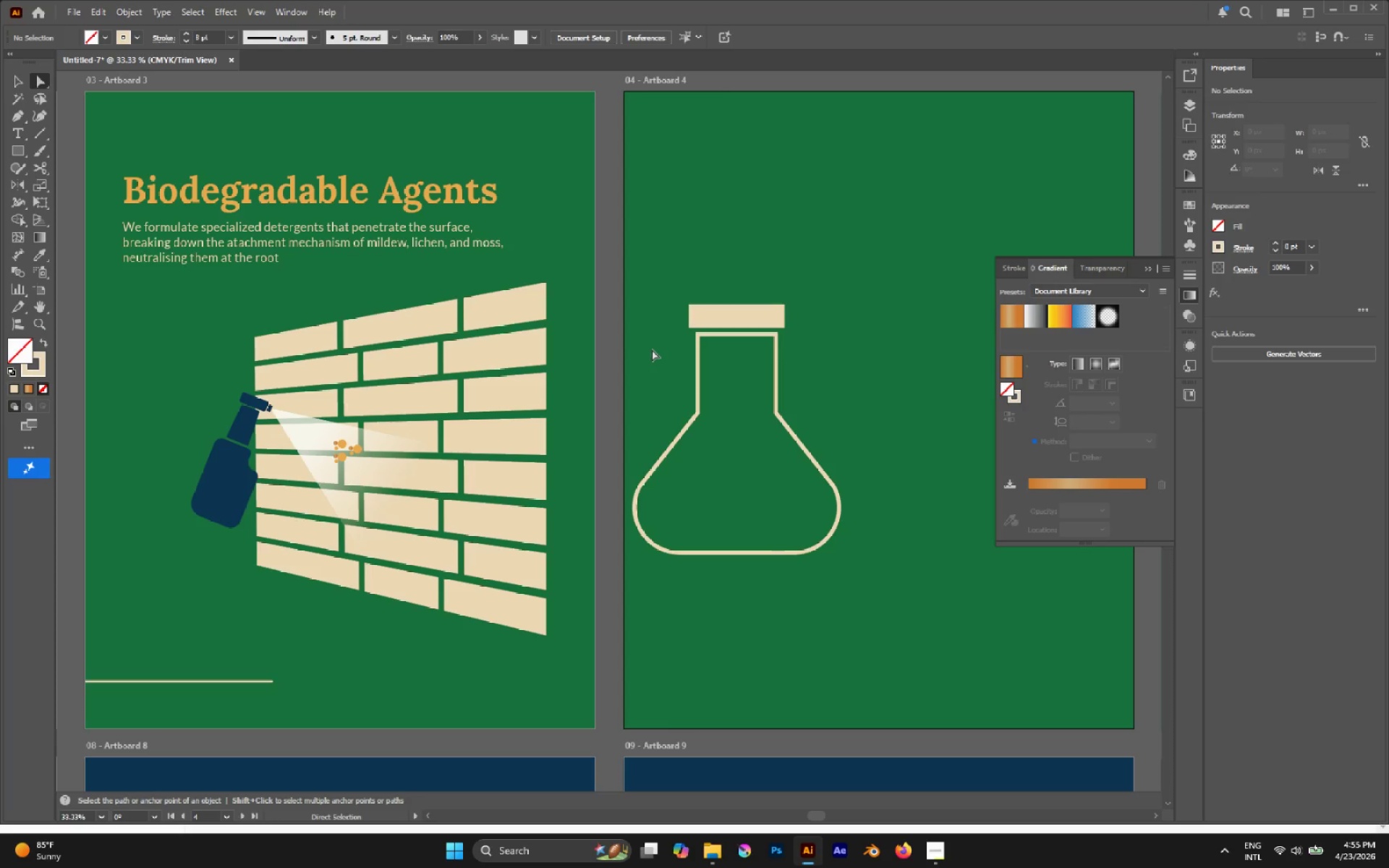 
wait(5.87)
 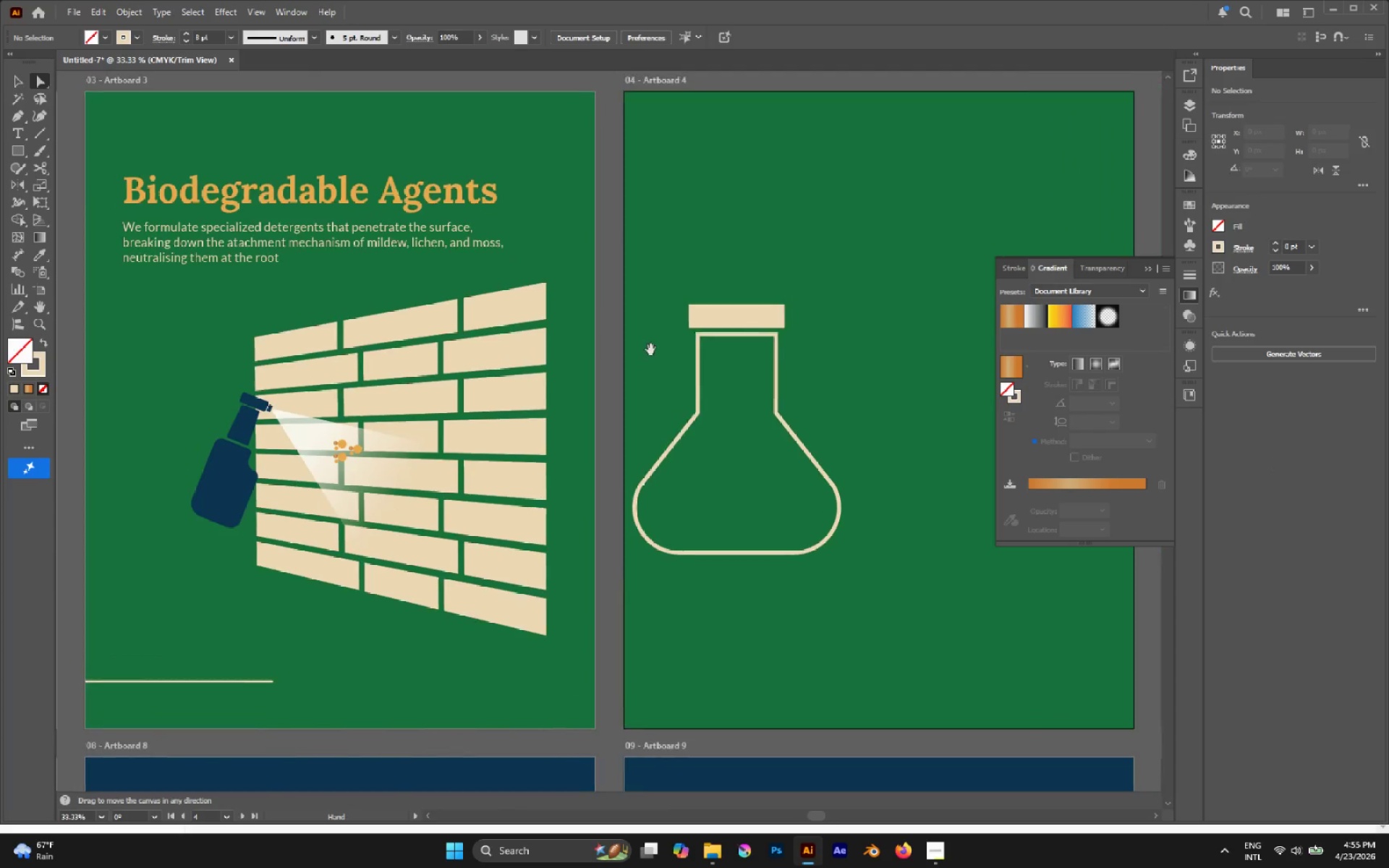 
scroll: coordinate [756, 409], scroll_direction: up, amount: 1.0
 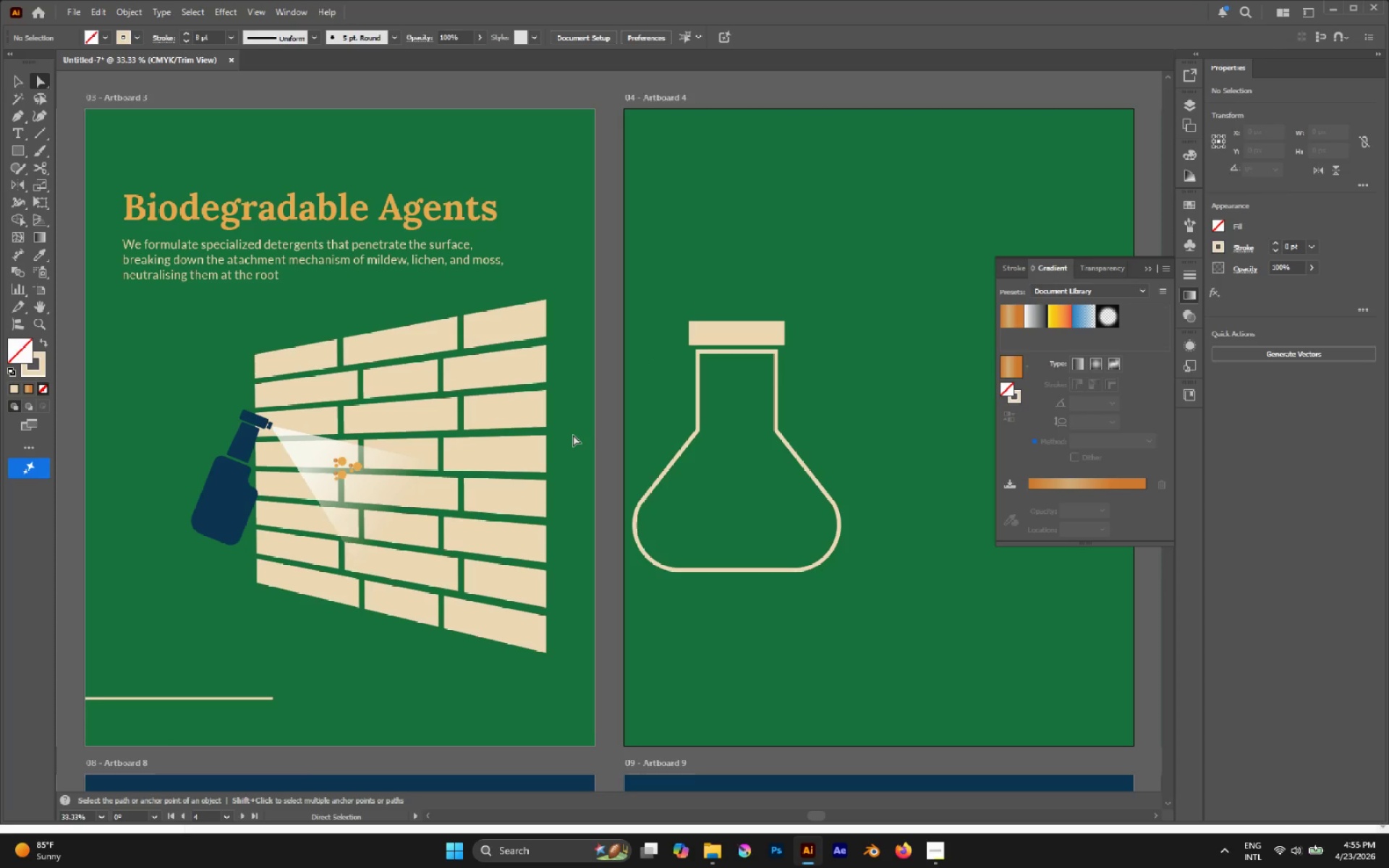 
key(V)
 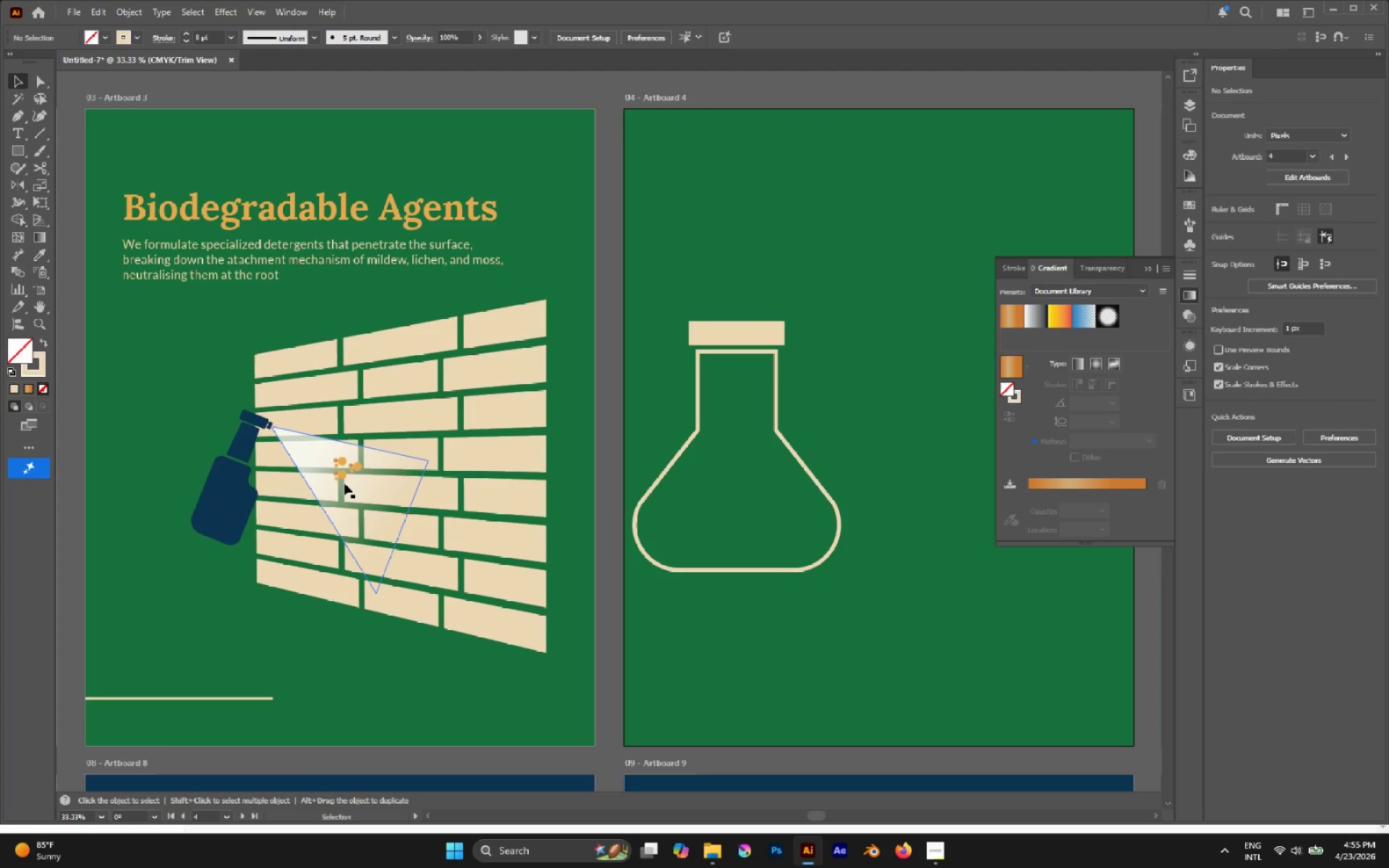 
left_click([343, 474])
 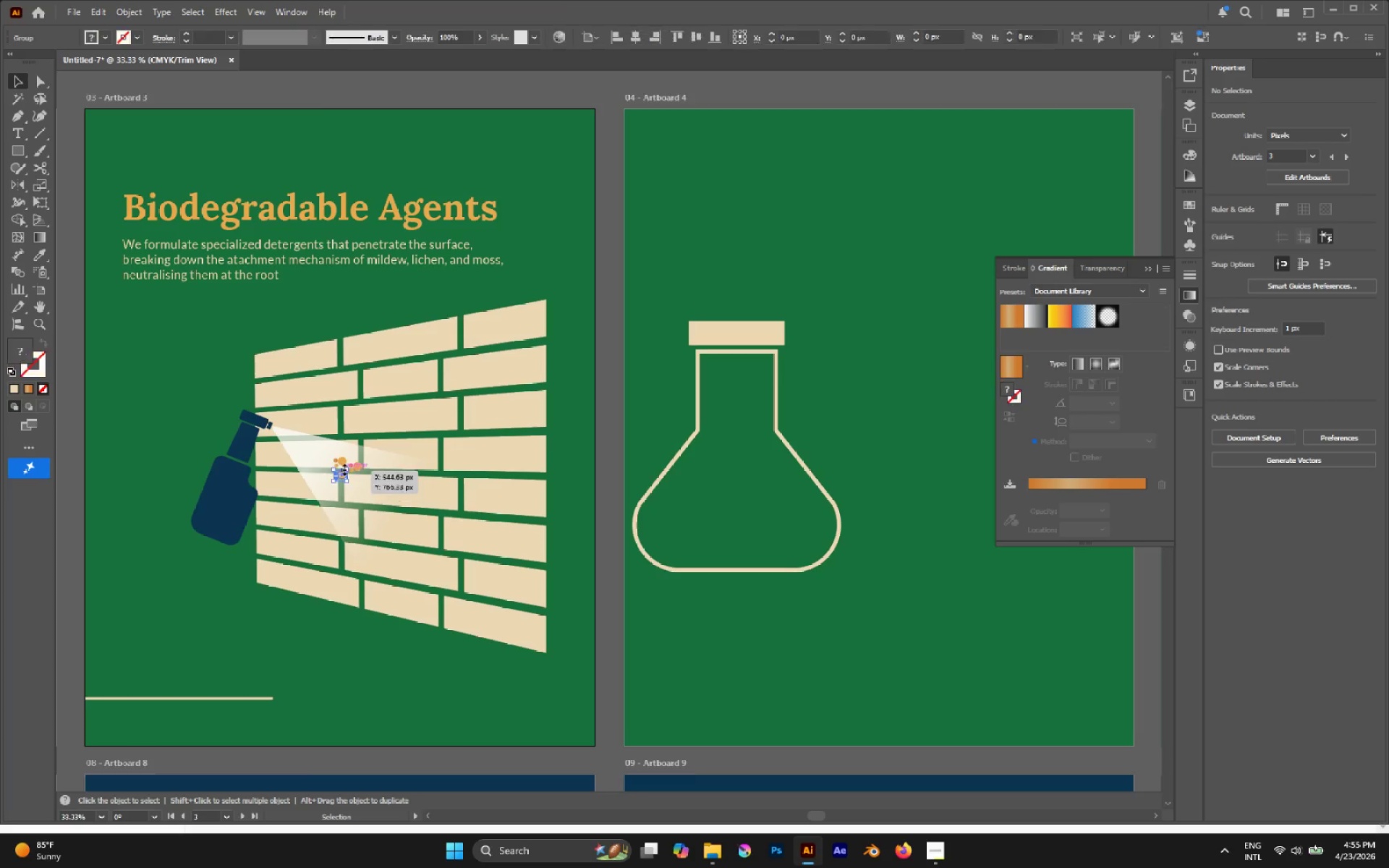 
hold_key(key=ShiftLeft, duration=1.91)
left_click([358, 467])
 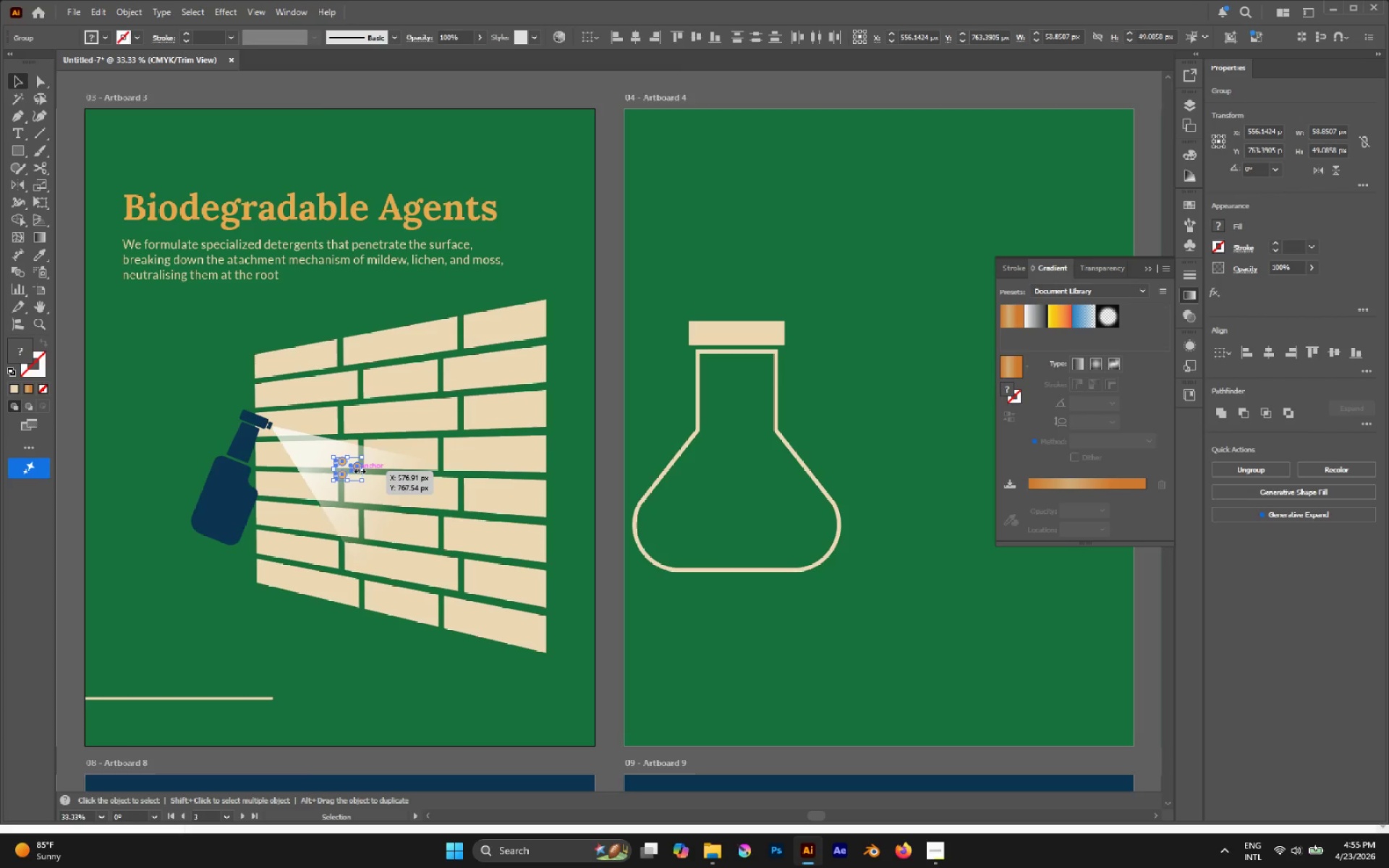 
hold_key(key=AltLeft, duration=1.3)
left_click_drag(start_coordinate=[355, 468], to_coordinate=[684, 521])
 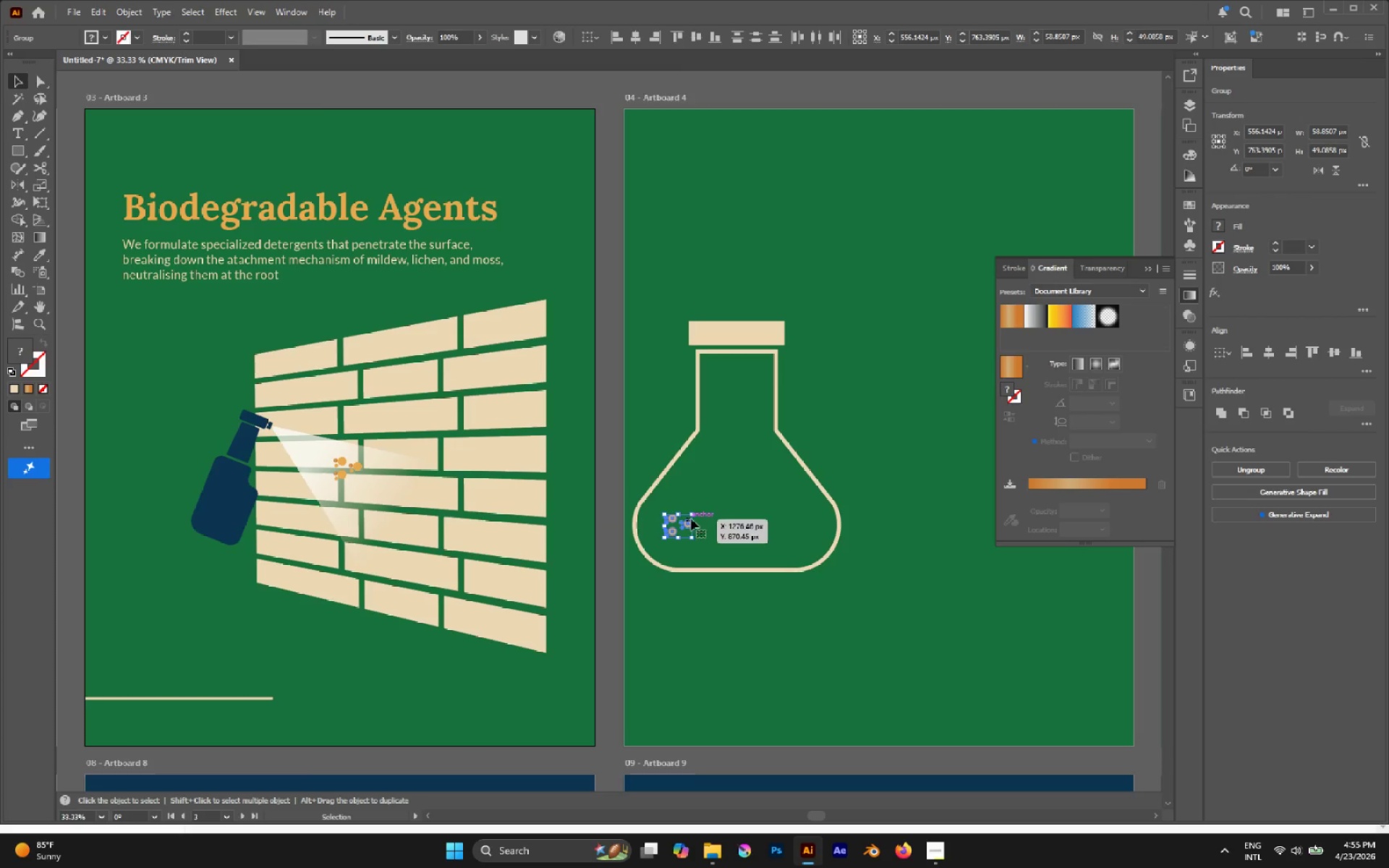 
hold_key(key=ShiftLeft, duration=0.94)
left_click_drag(start_coordinate=[692, 513], to_coordinate=[741, 480])
 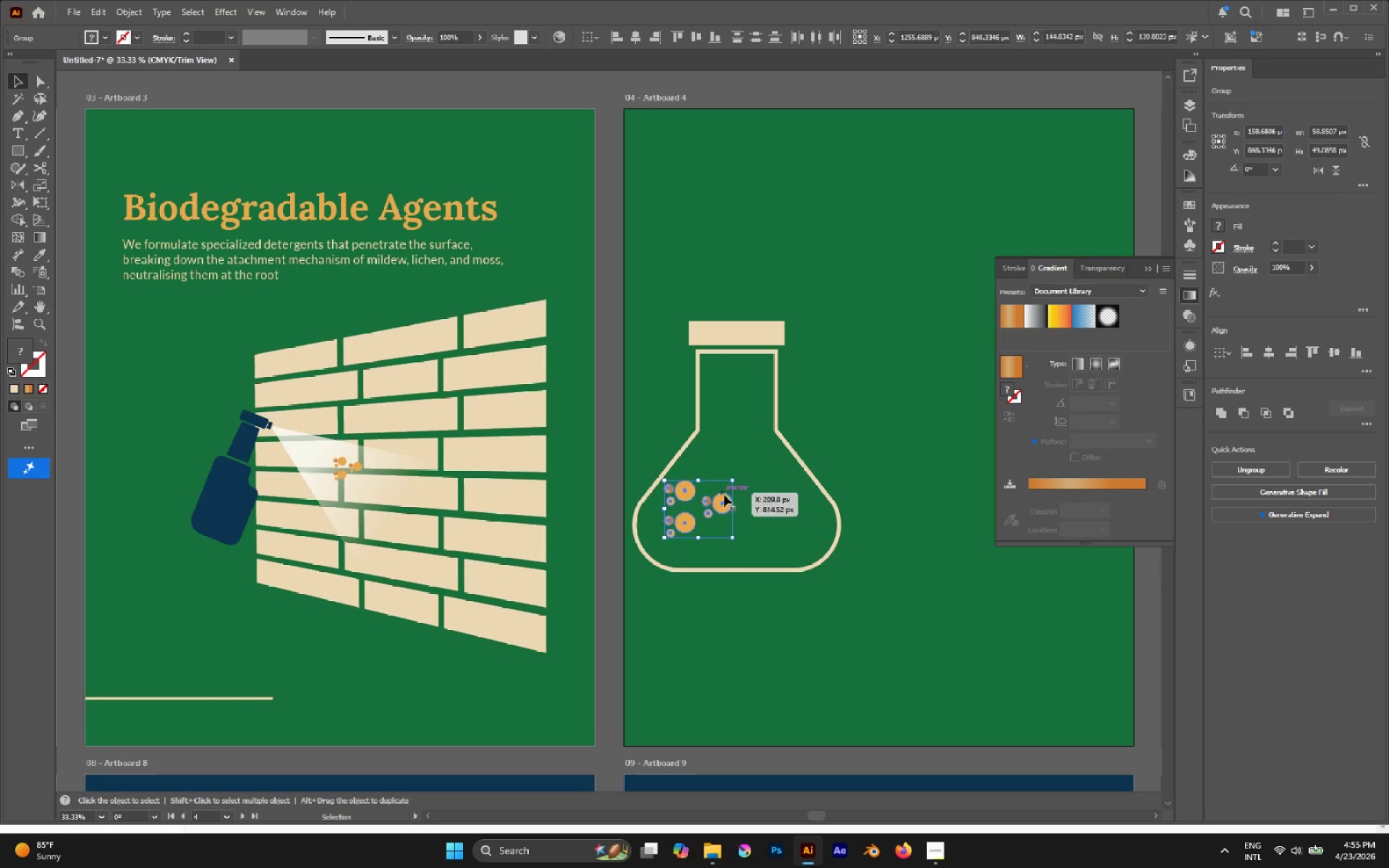 
hold_key(key=AltLeft, duration=1.38)
left_click_drag(start_coordinate=[722, 501], to_coordinate=[795, 508])
 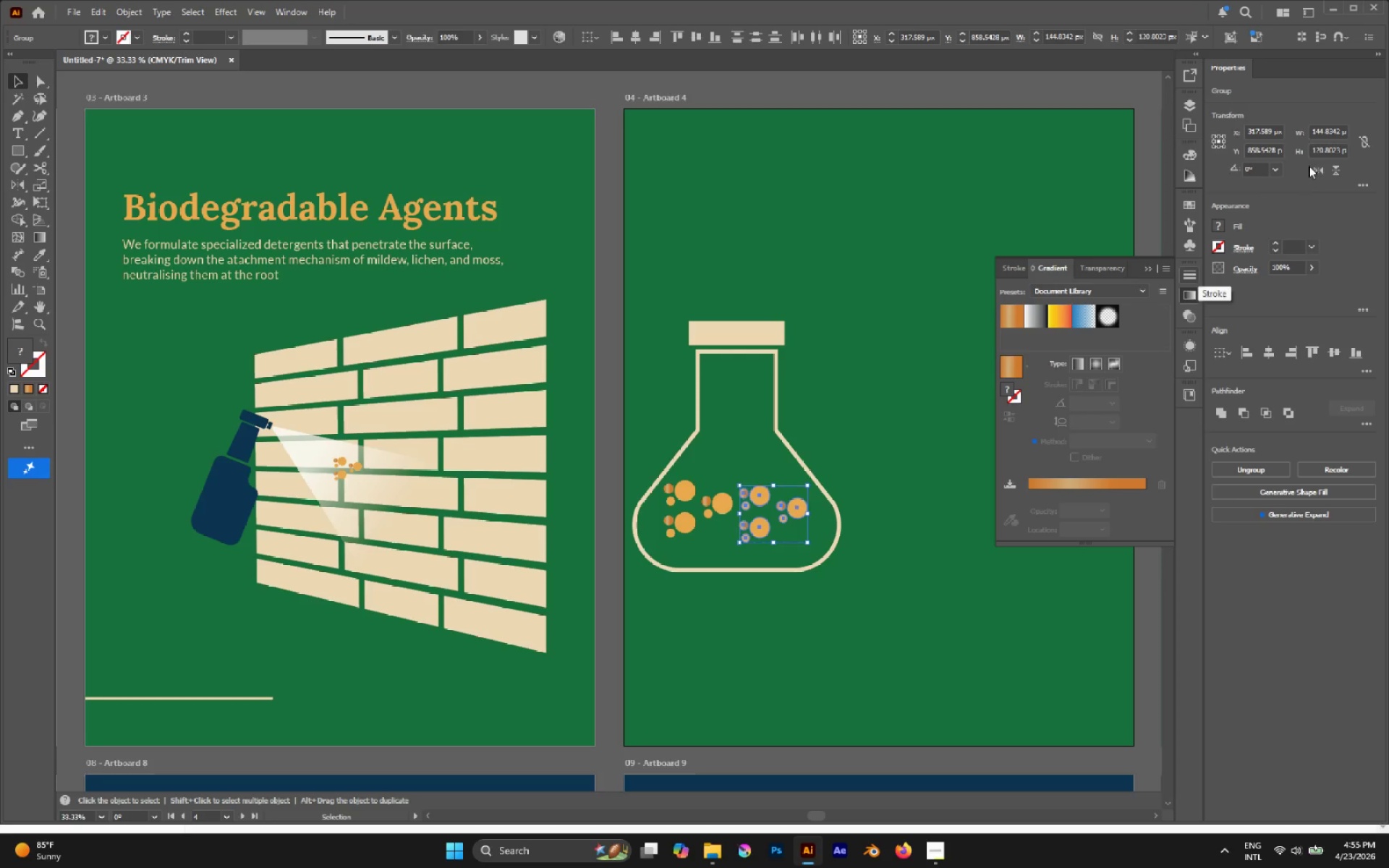 
left_click([1311, 166])
 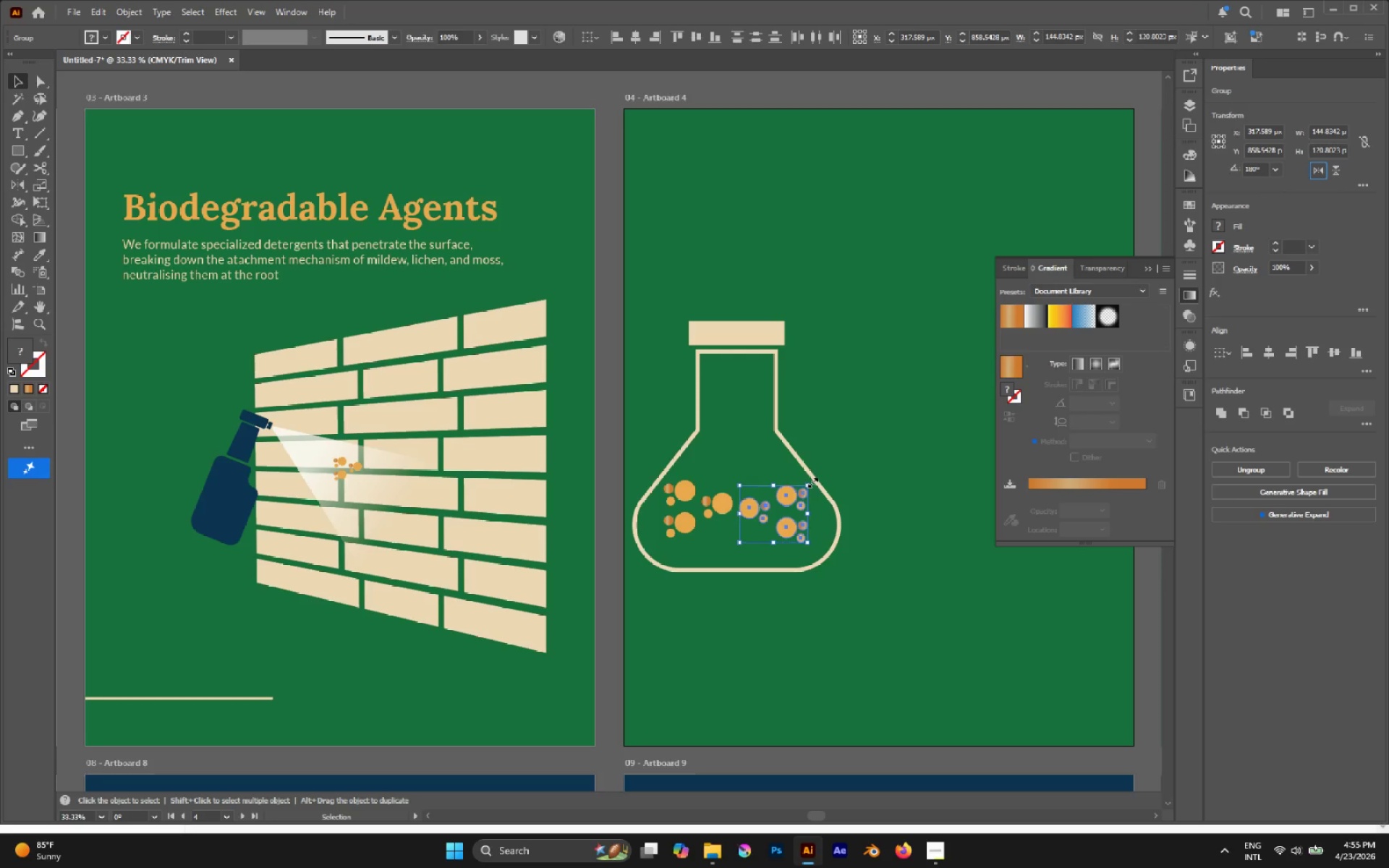 
left_click_drag(start_coordinate=[813, 480], to_coordinate=[780, 443])
 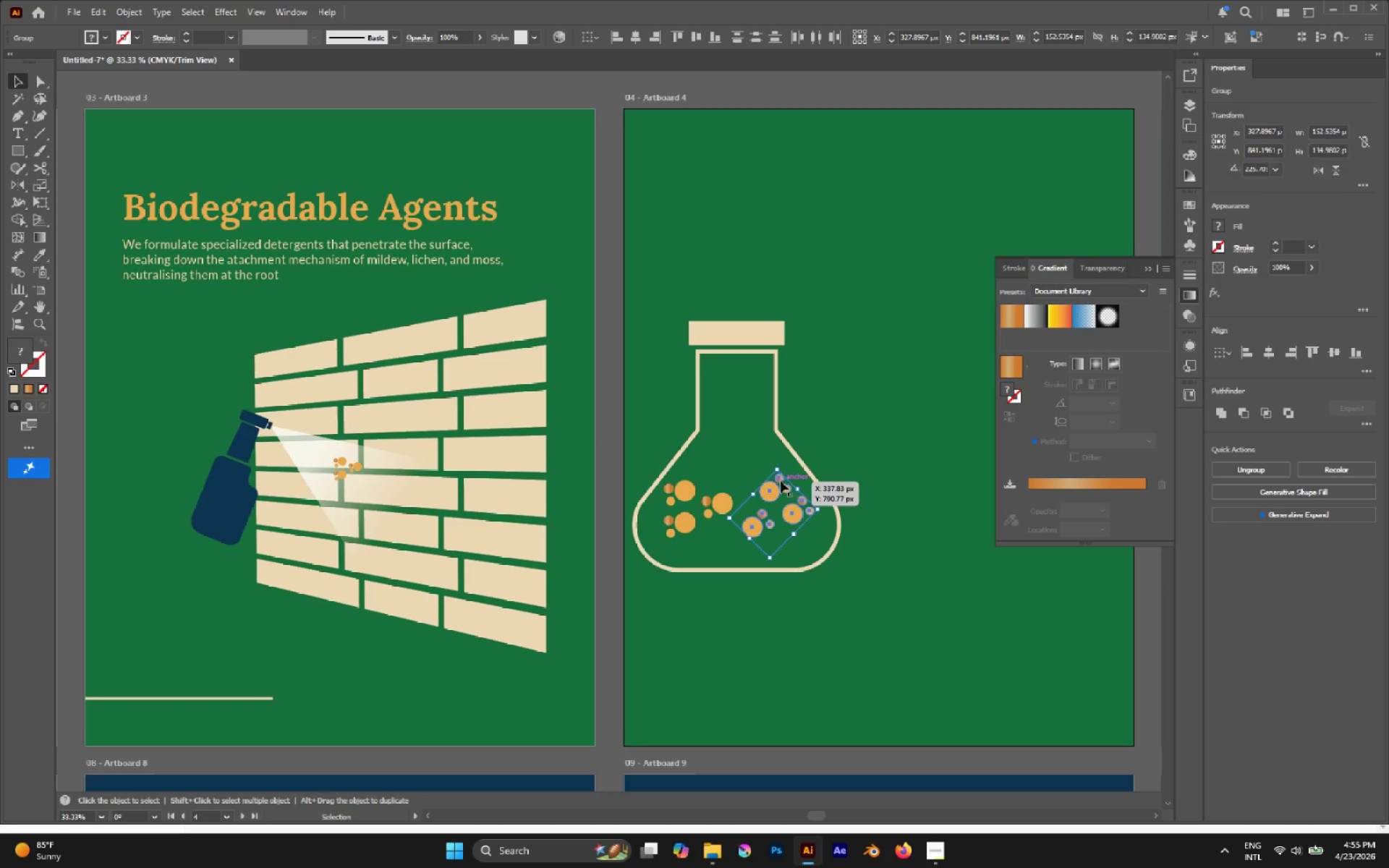 
left_click_drag(start_coordinate=[777, 482], to_coordinate=[755, 490])
 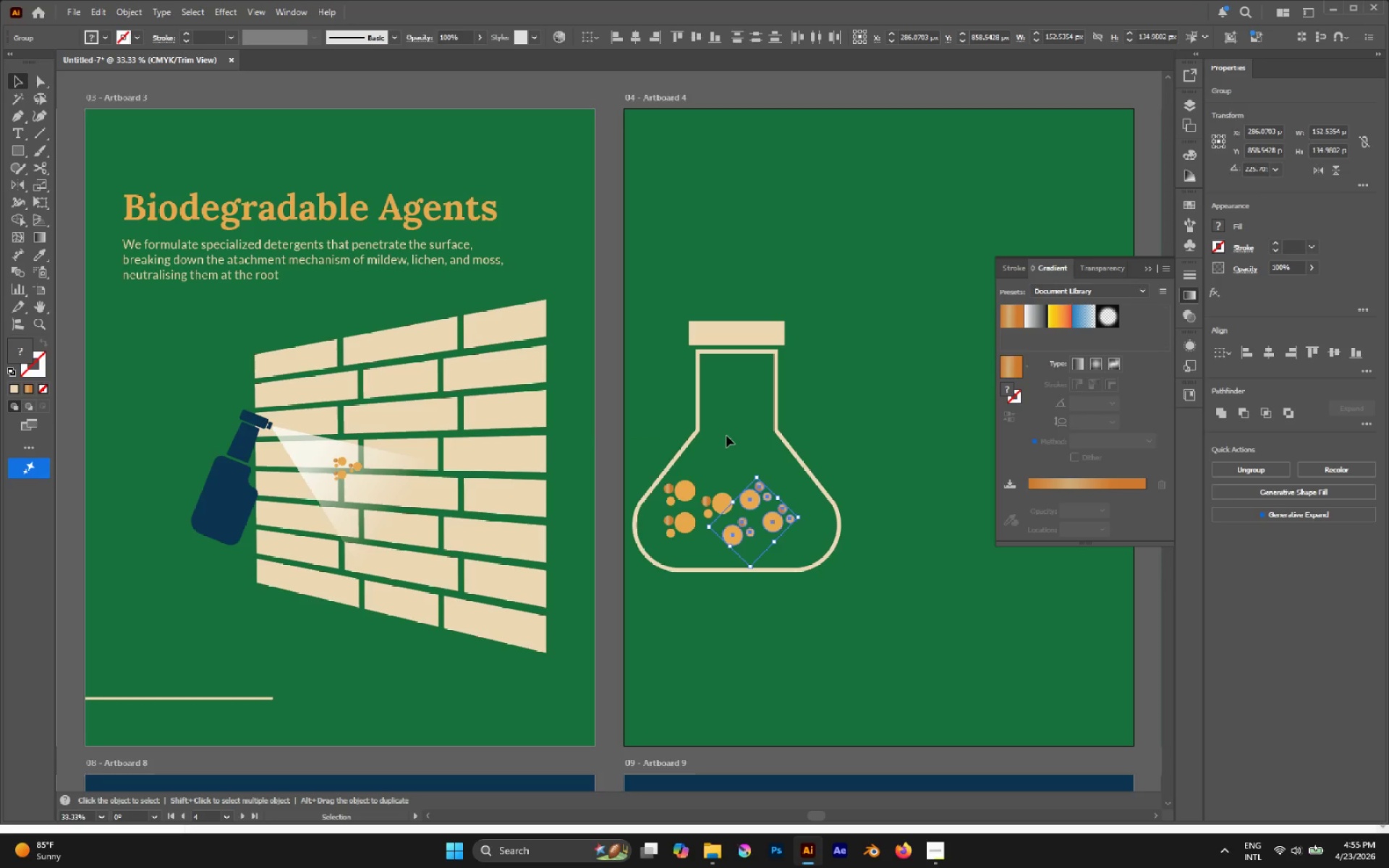 
left_click([726, 435])
 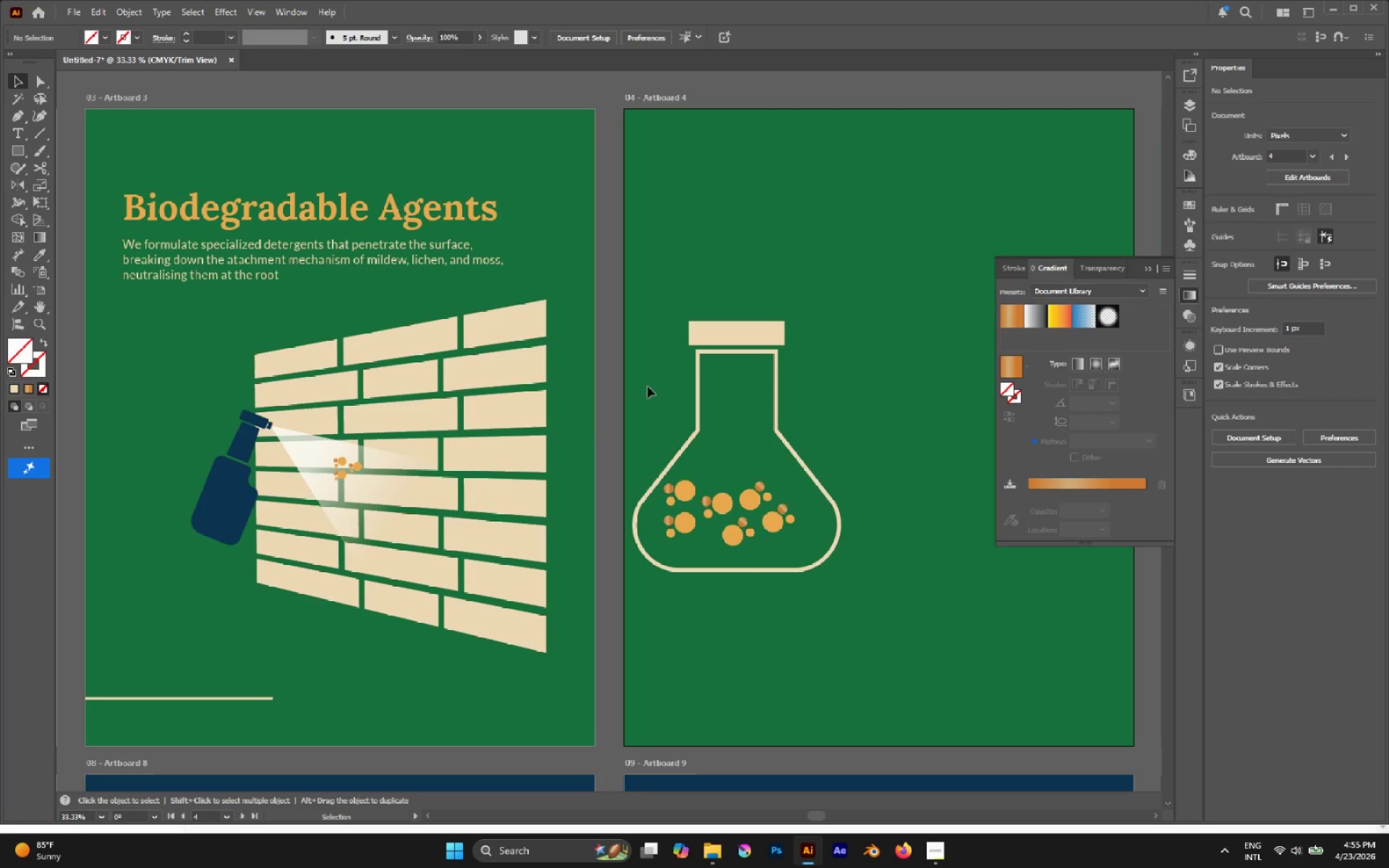 
left_click_drag(start_coordinate=[617, 333], to_coordinate=[857, 596])
 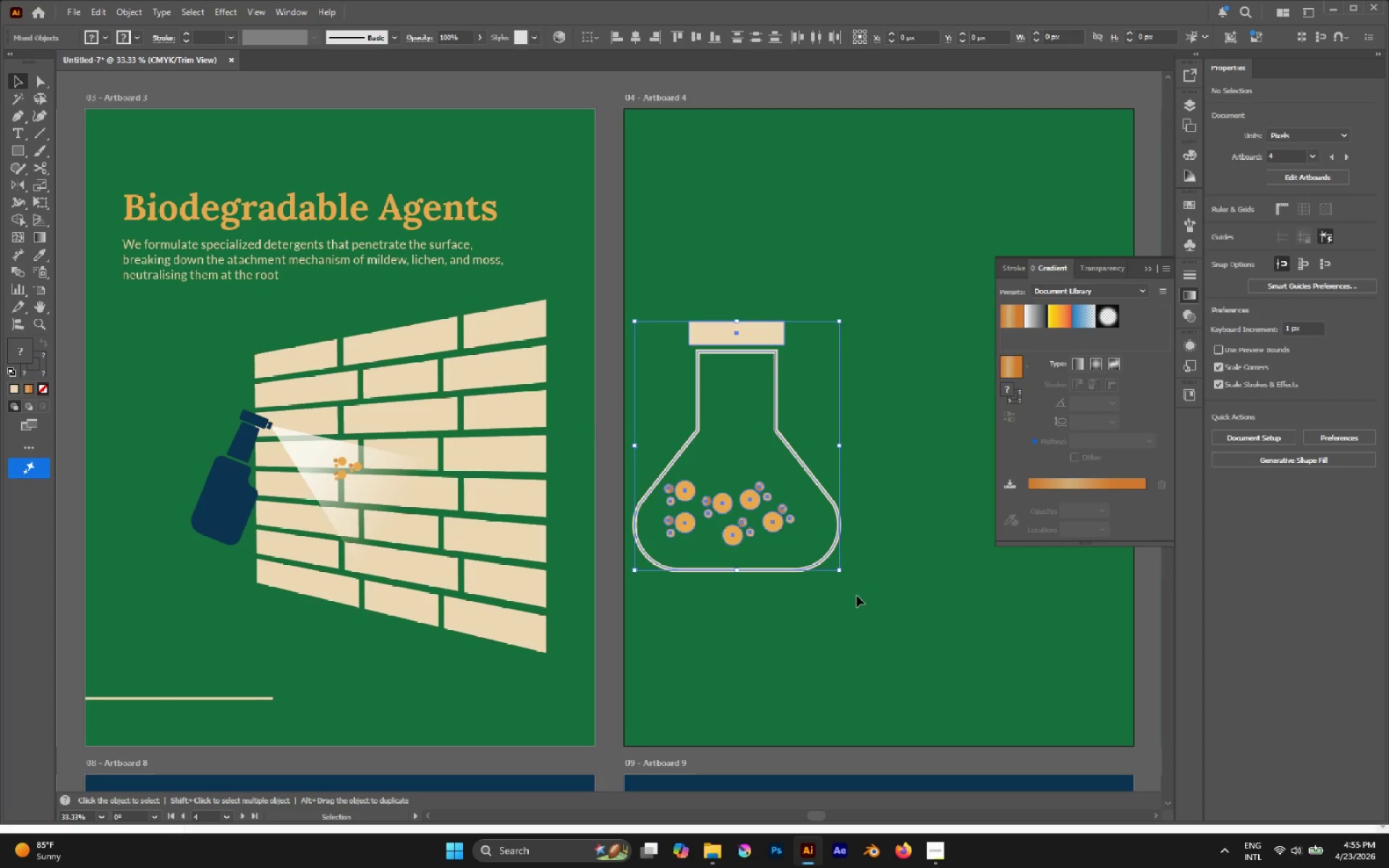 
key(Control+G)
 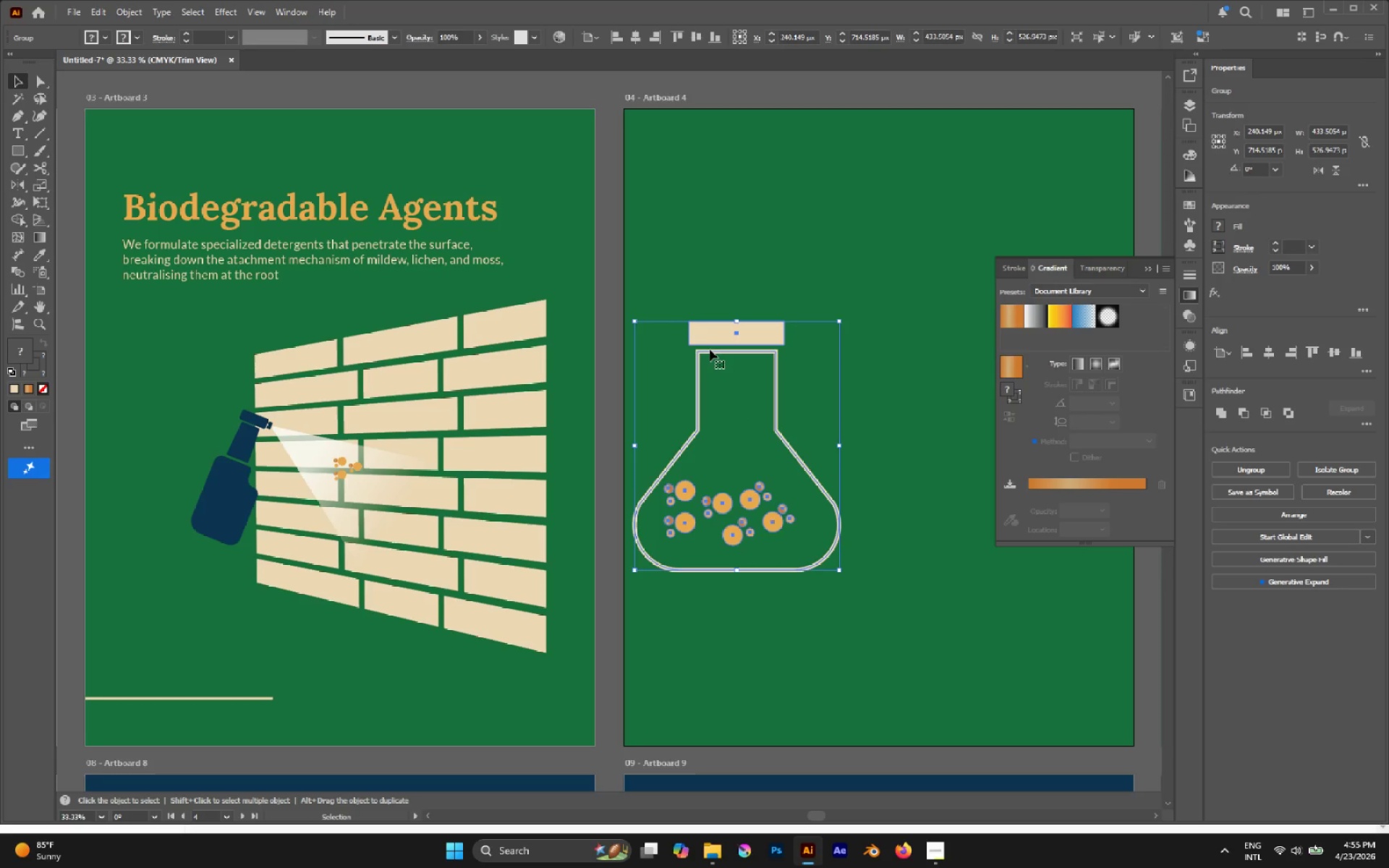 
left_click_drag(start_coordinate=[708, 345], to_coordinate=[791, 379])
 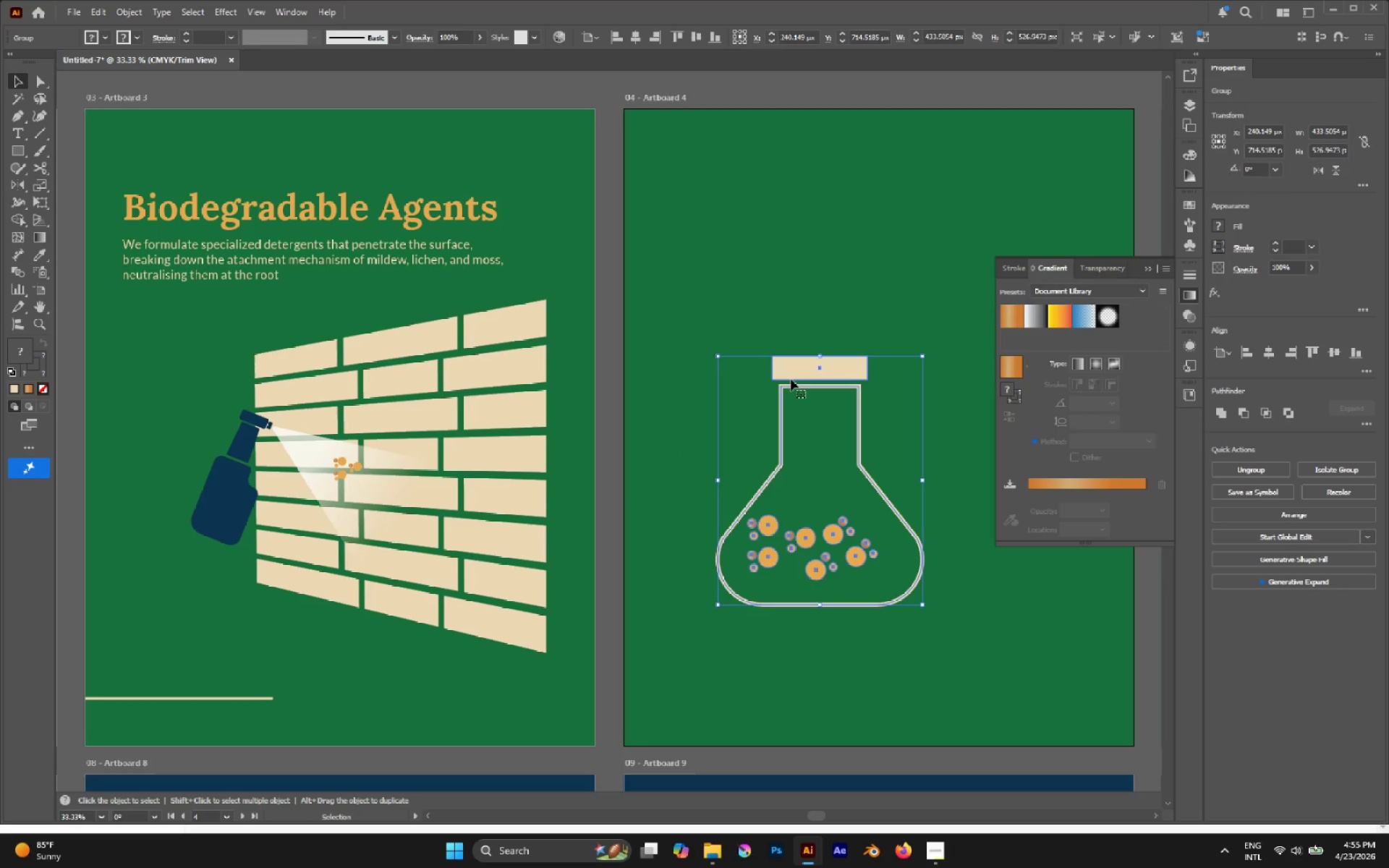 
hold_key(key=AltLeft, duration=0.44)
 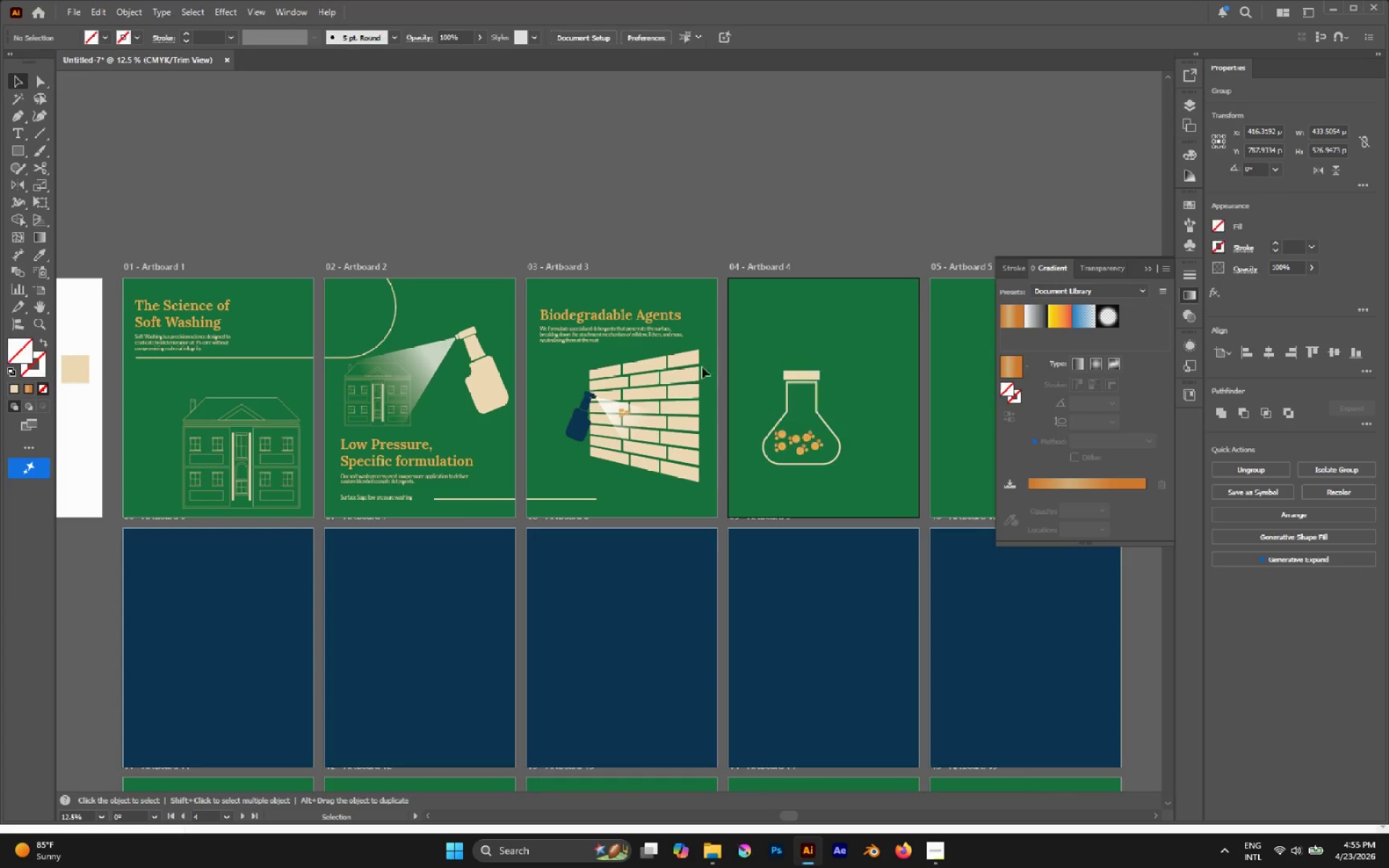 
left_click([757, 331])
 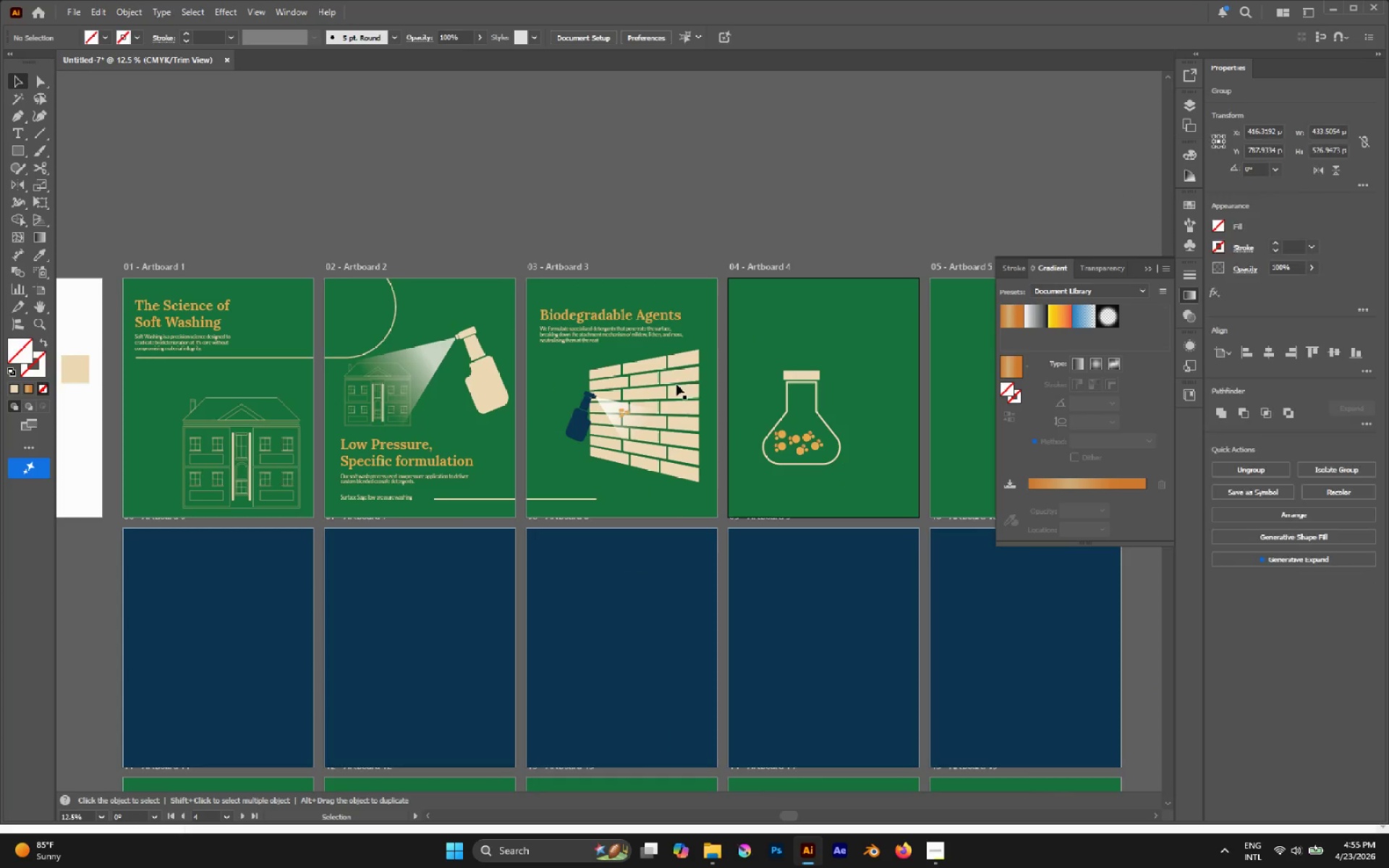 
scroll: coordinate [791, 380], scroll_direction: down, amount: 3.0
 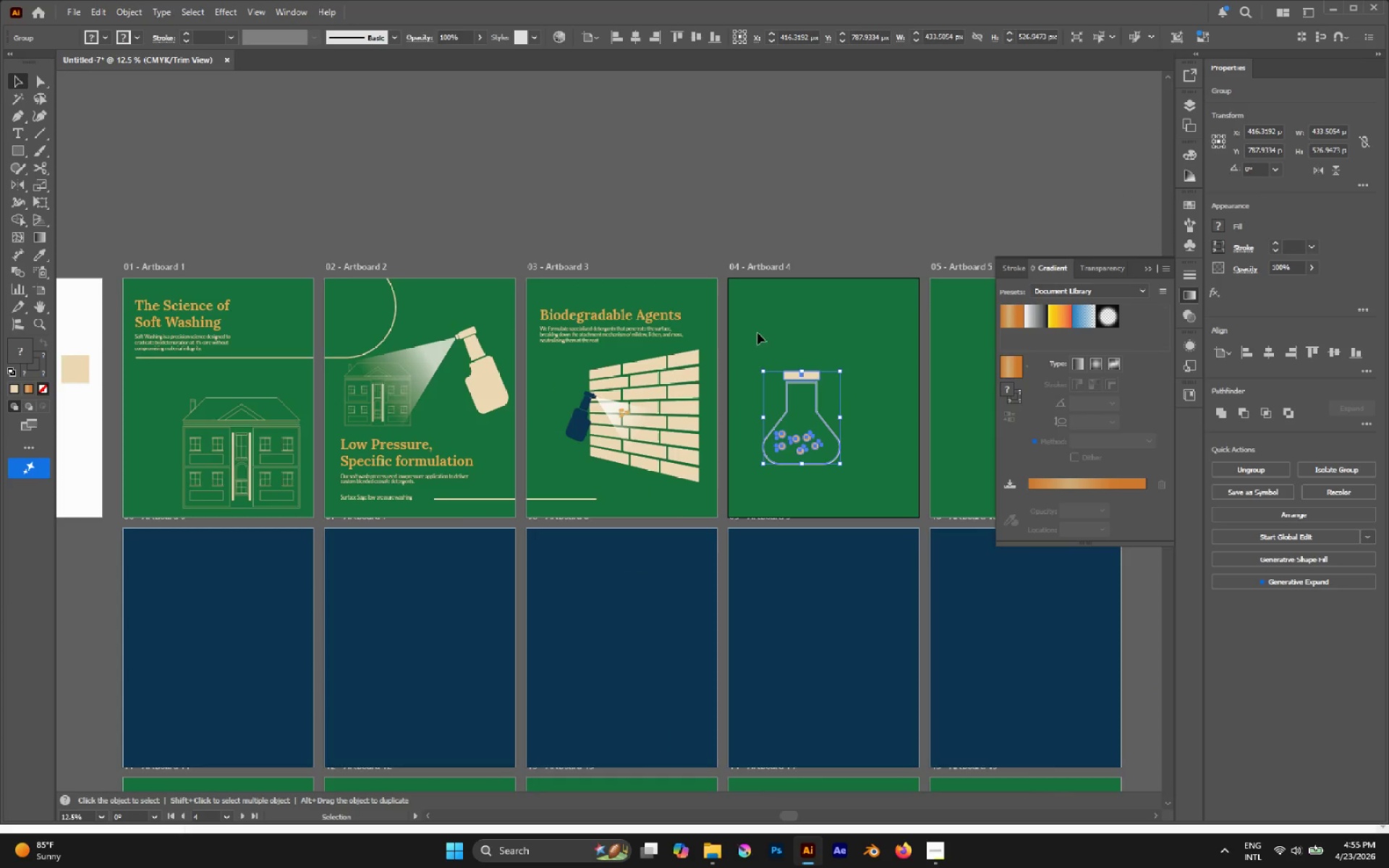 
hold_key(key=AltLeft, duration=0.42)
scroll: coordinate [600, 400], scroll_direction: up, amount: 1.0
 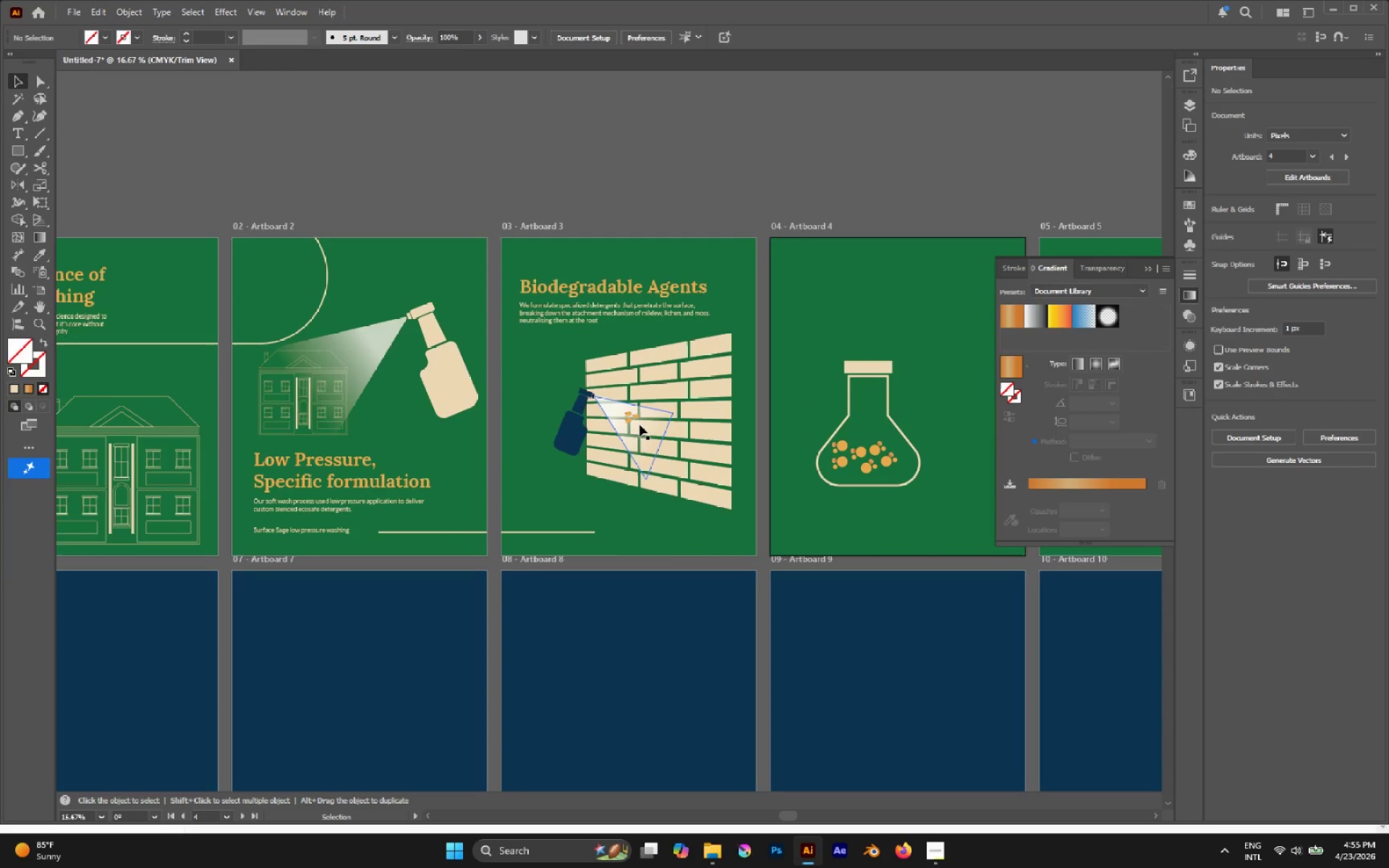 
wait(6.58)
 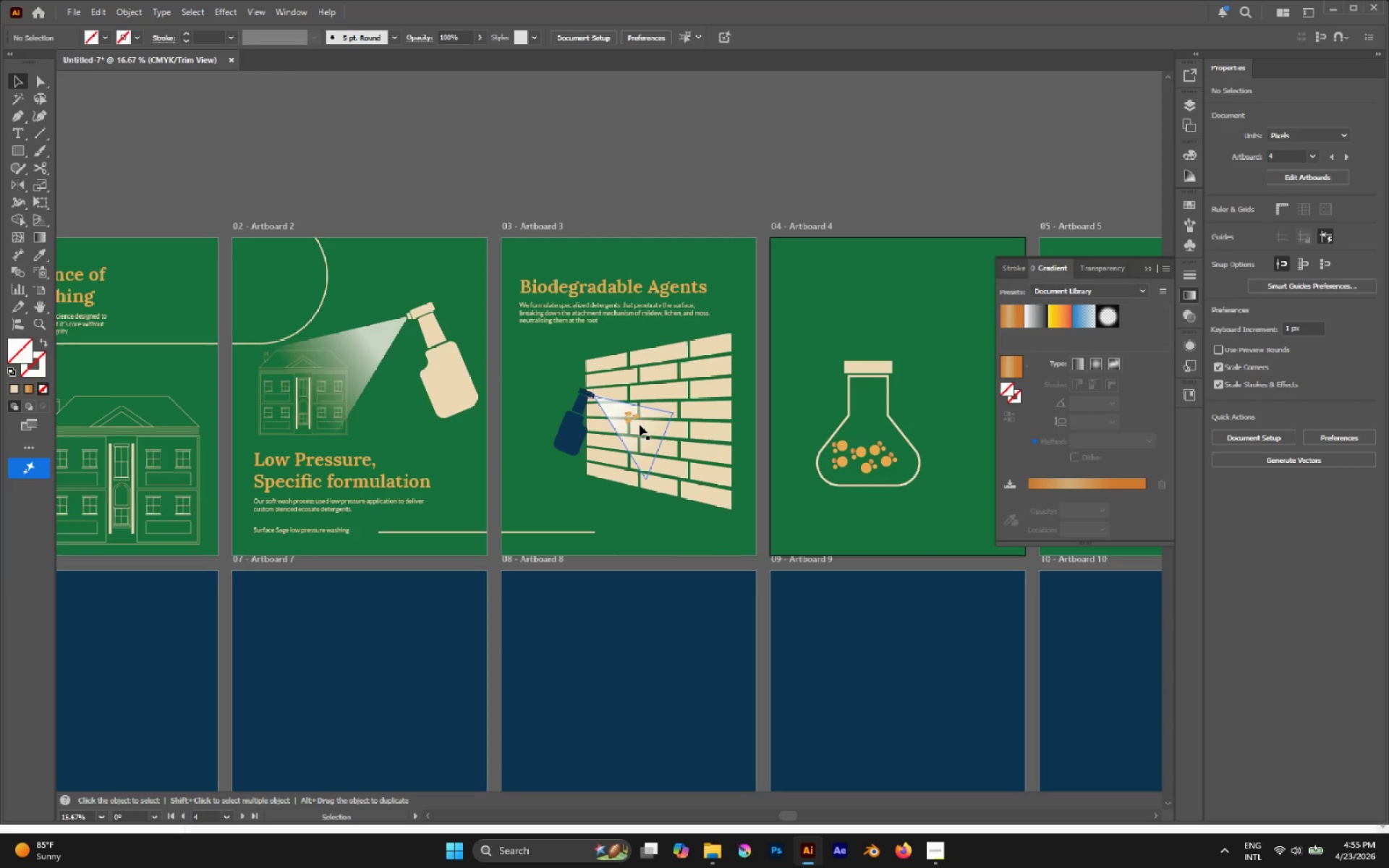 
hold_key(key=AltLeft, duration=0.7)
scroll: coordinate [448, 374], scroll_direction: down, amount: 1.0
 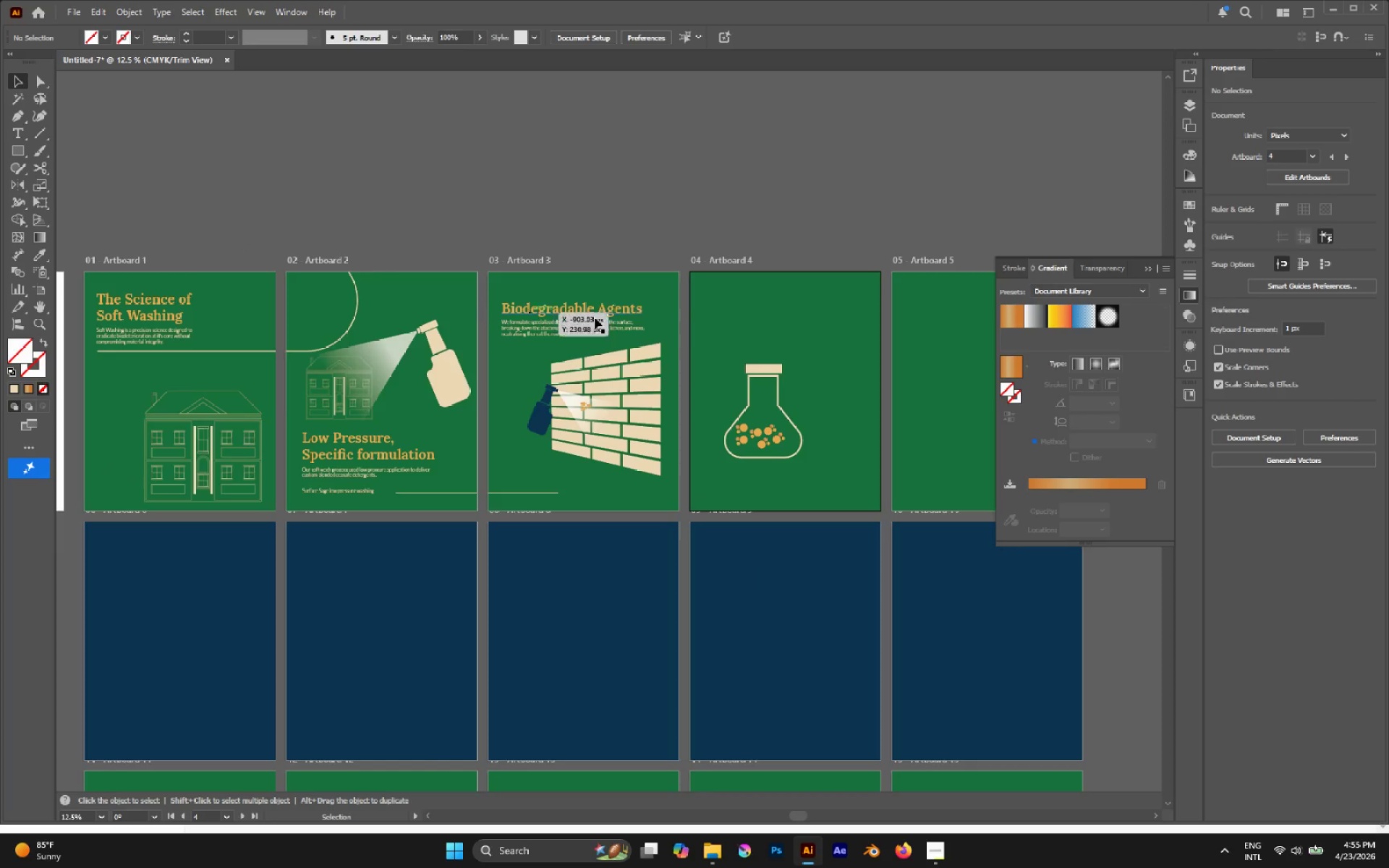 
left_click_drag(start_coordinate=[645, 330], to_coordinate=[638, 337])
 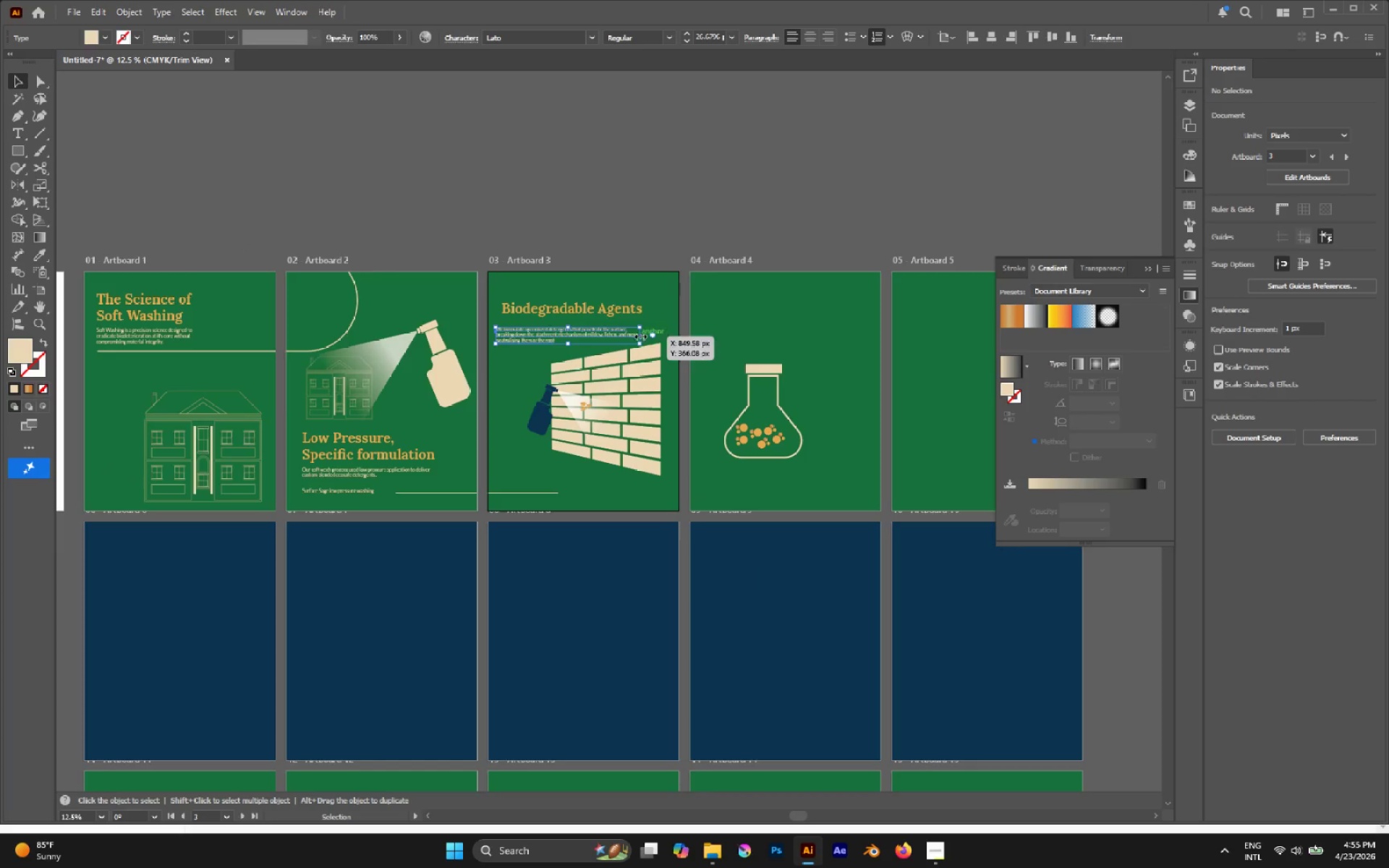 
key(Control+Z)
 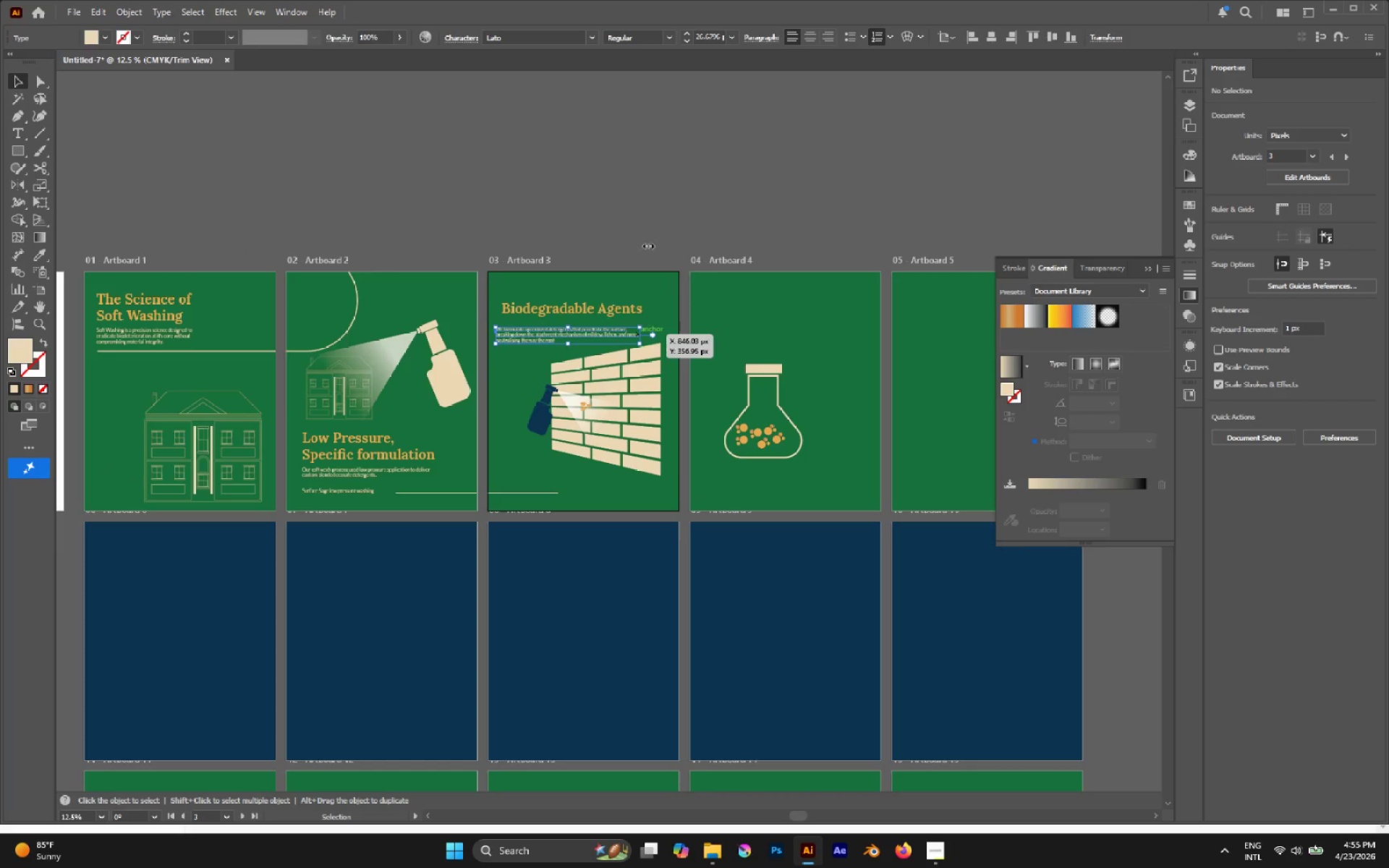 
left_click([641, 228])
 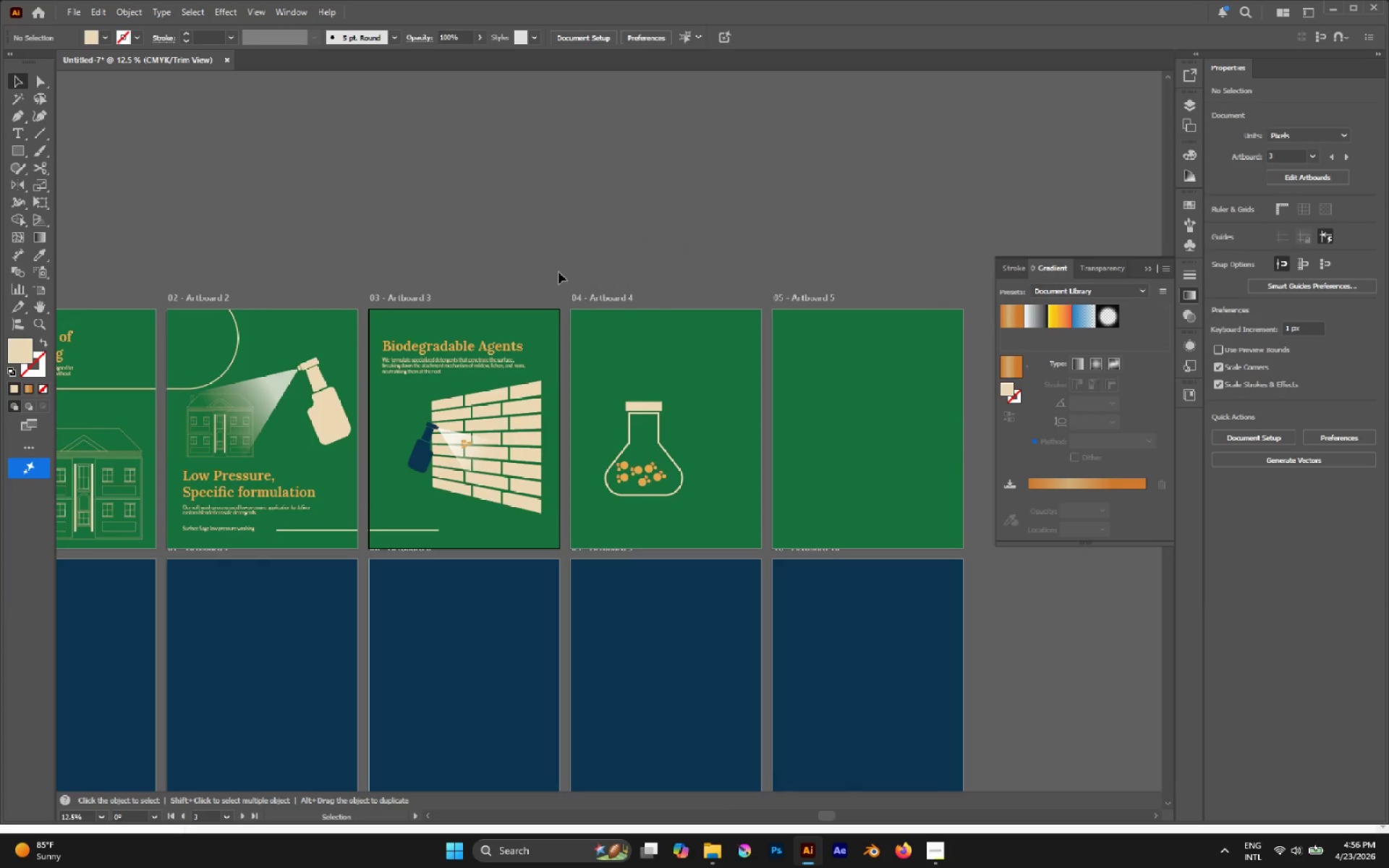 
wait(10.84)
 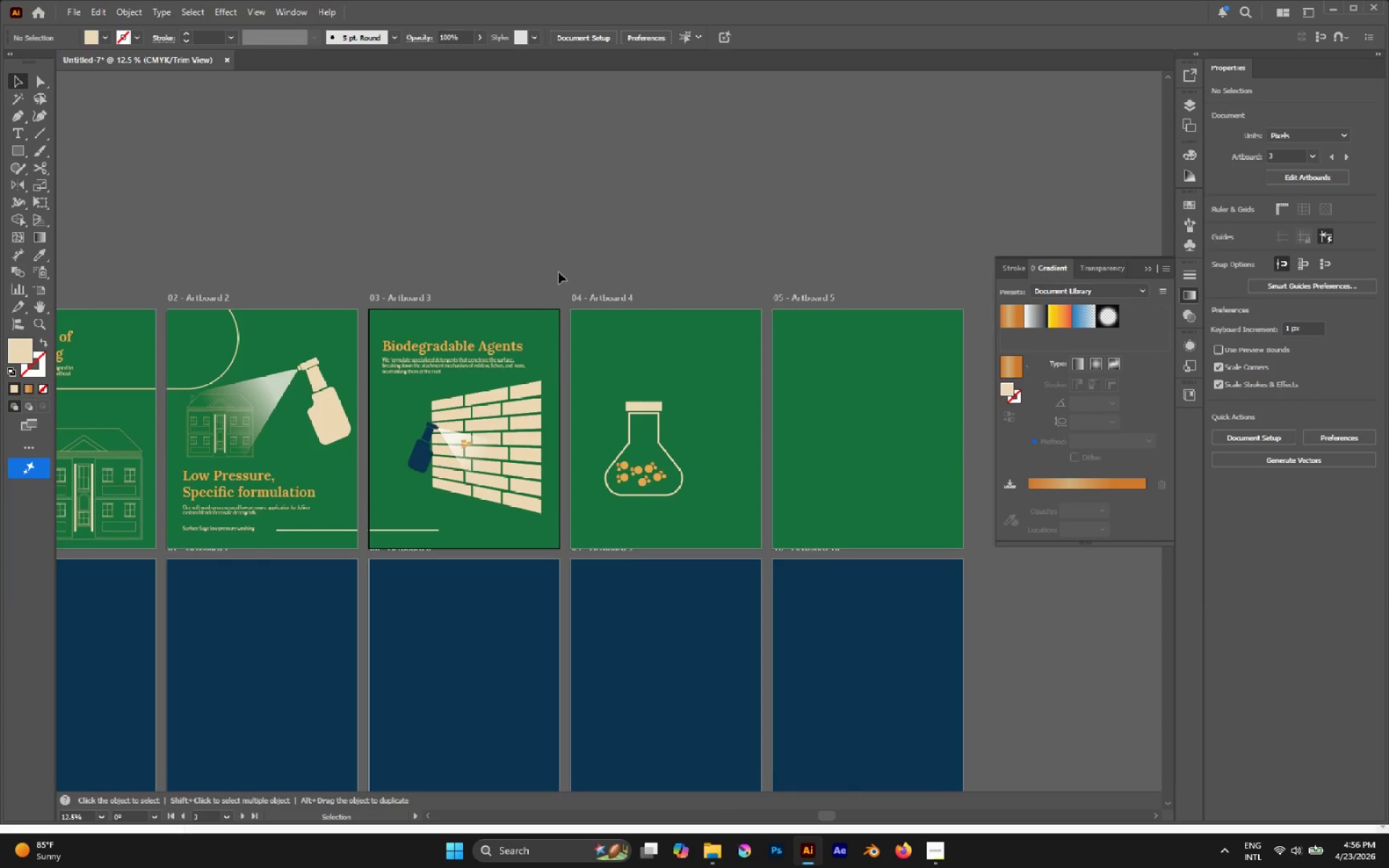 
hold_key(key=AltLeft, duration=0.61)
scroll: coordinate [443, 443], scroll_direction: up, amount: 1.0
 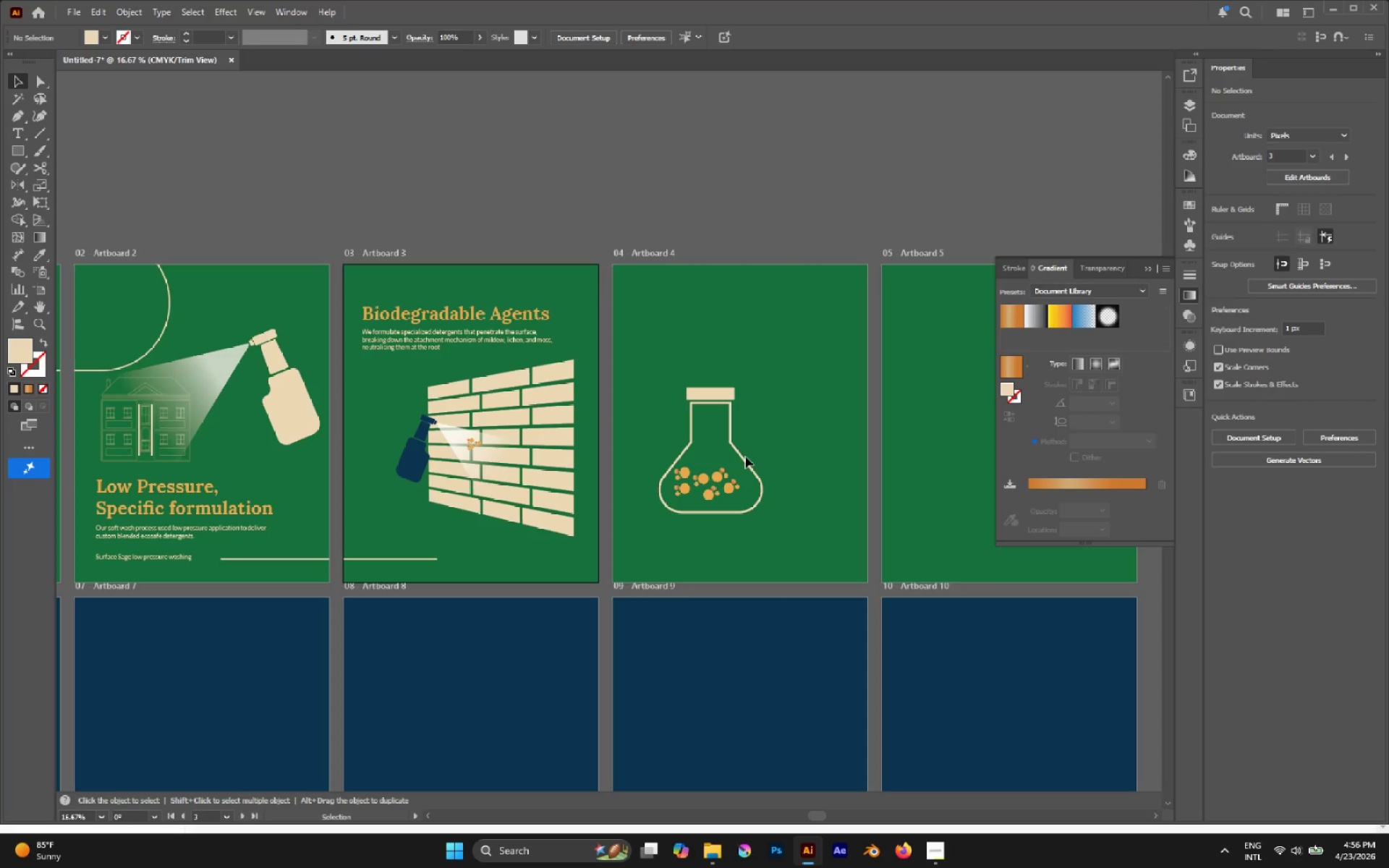 
double_click([744, 457])
 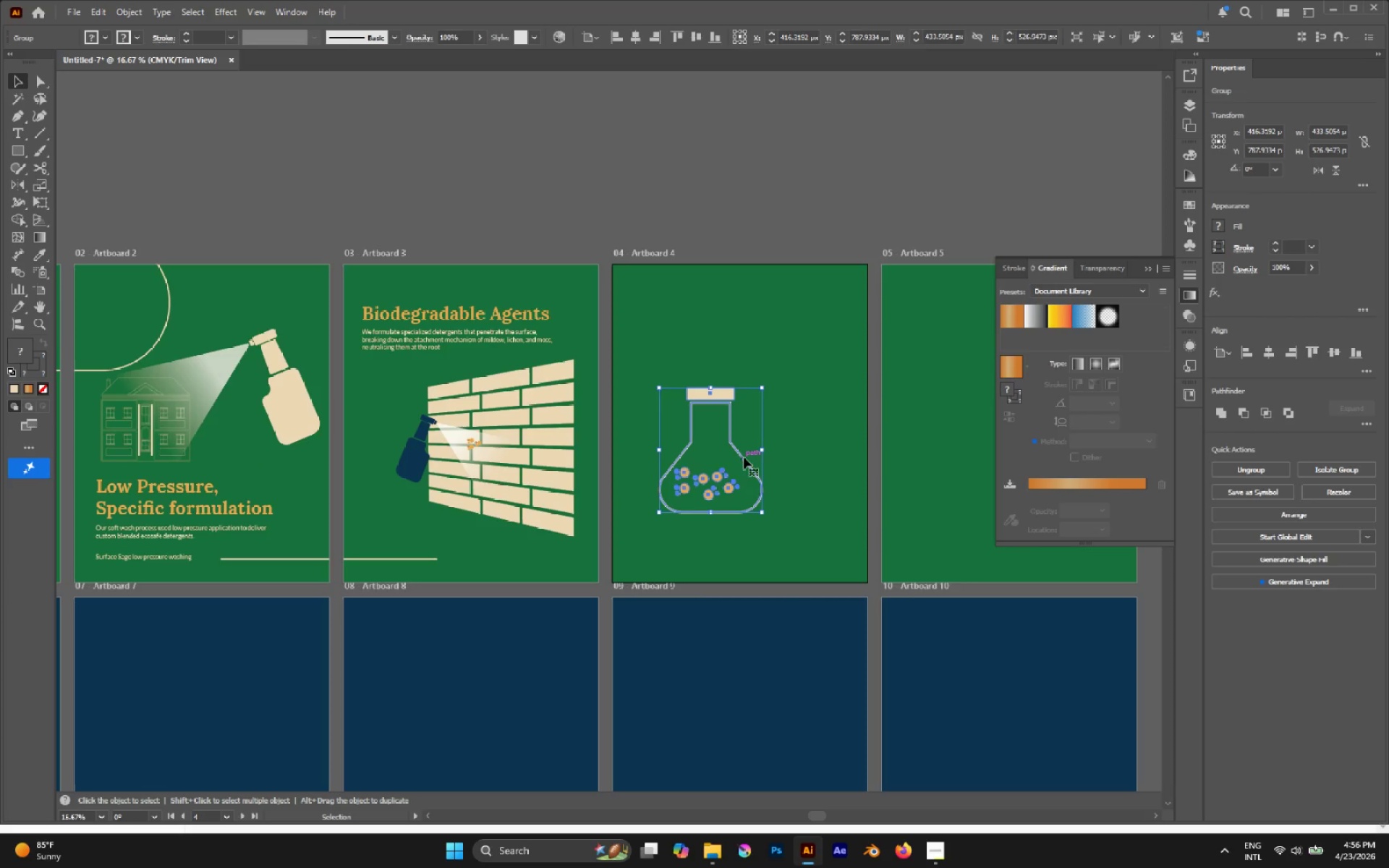 
left_click_drag(start_coordinate=[744, 457], to_coordinate=[440, 487])
 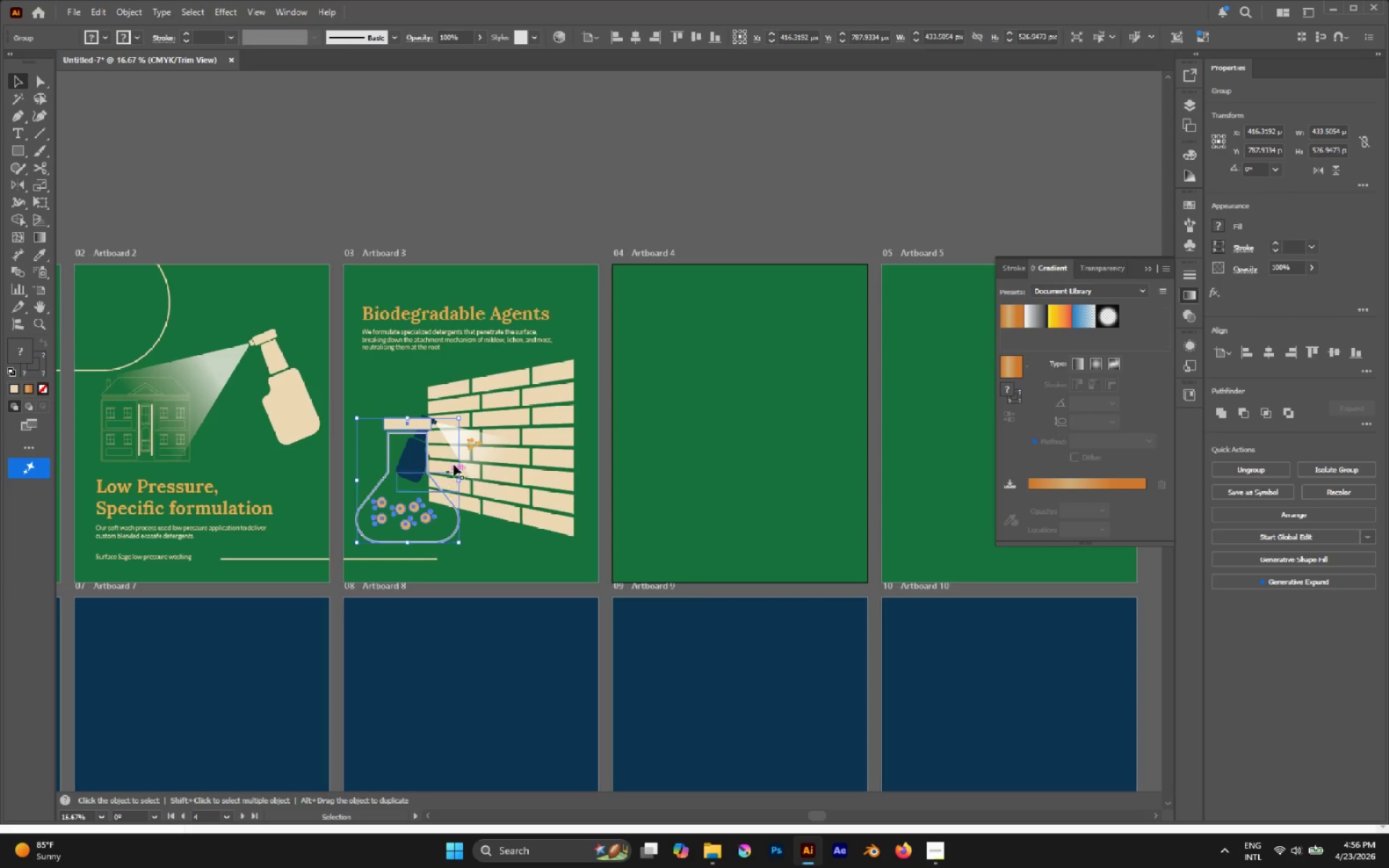 
hold_key(key=ShiftLeft, duration=2.0)
left_click_drag(start_coordinate=[460, 417], to_coordinate=[442, 477])
 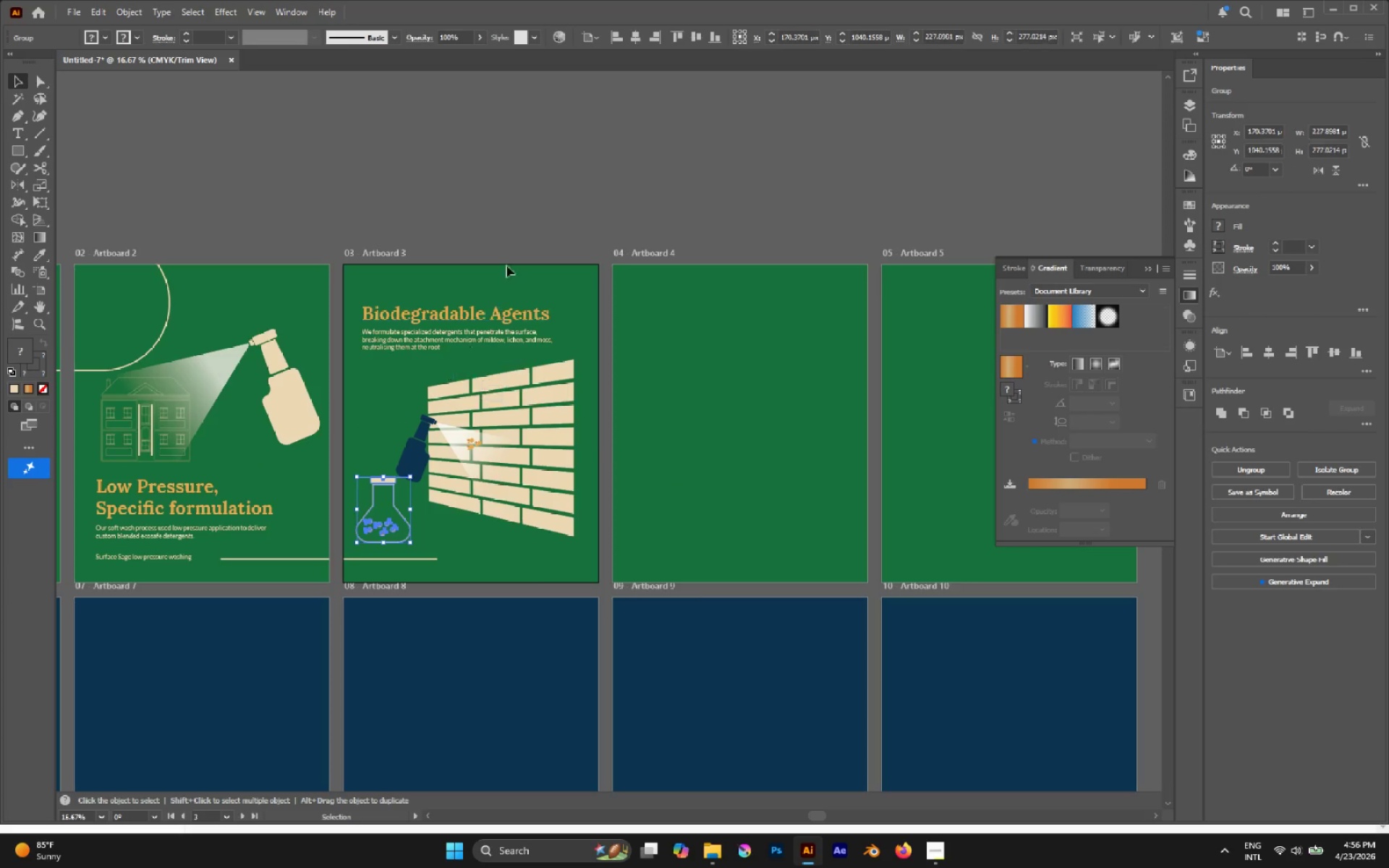 
left_click([514, 229])
 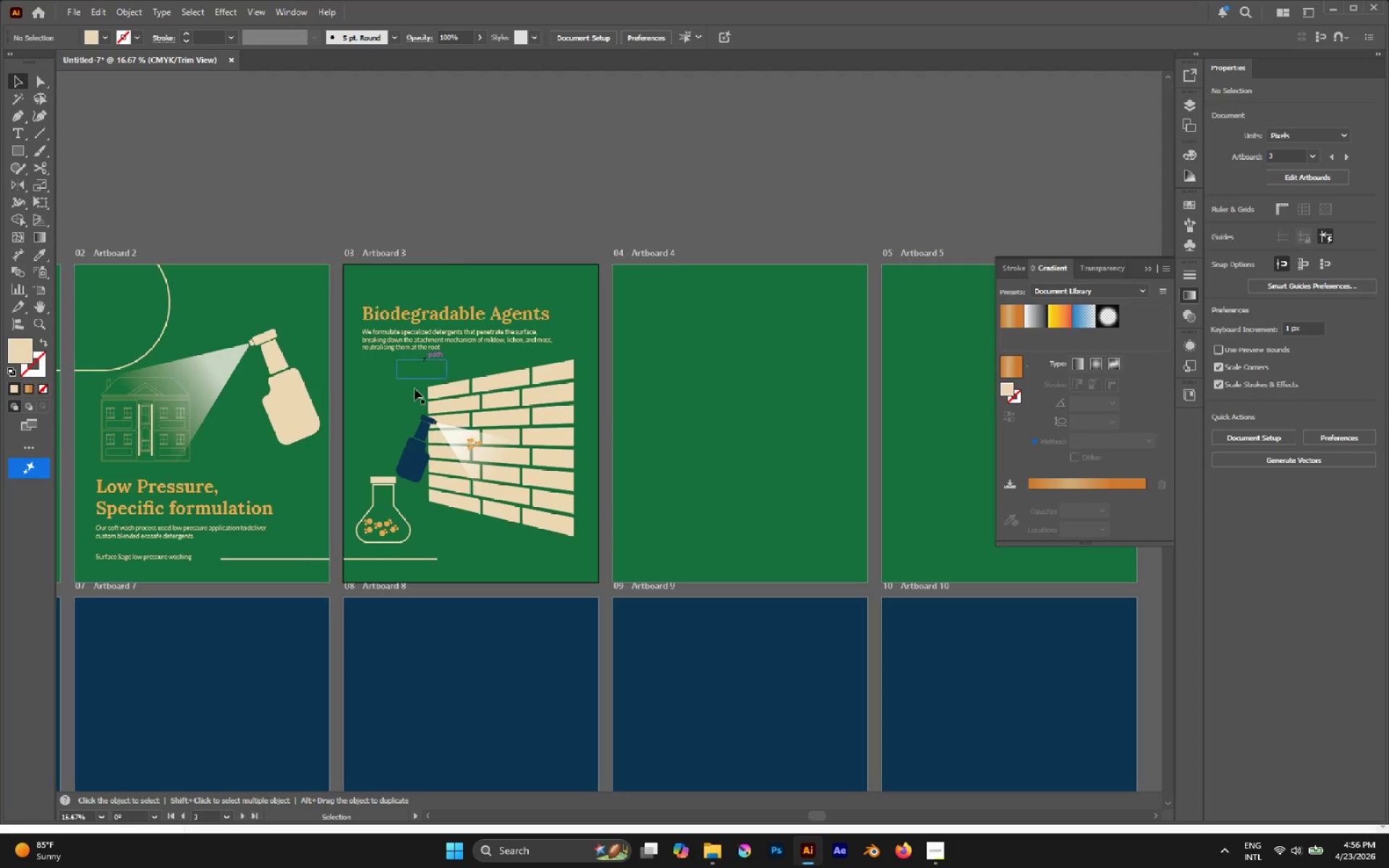 
hold_key(key=AltLeft, duration=0.59)
scroll: coordinate [390, 432], scroll_direction: up, amount: 2.0
 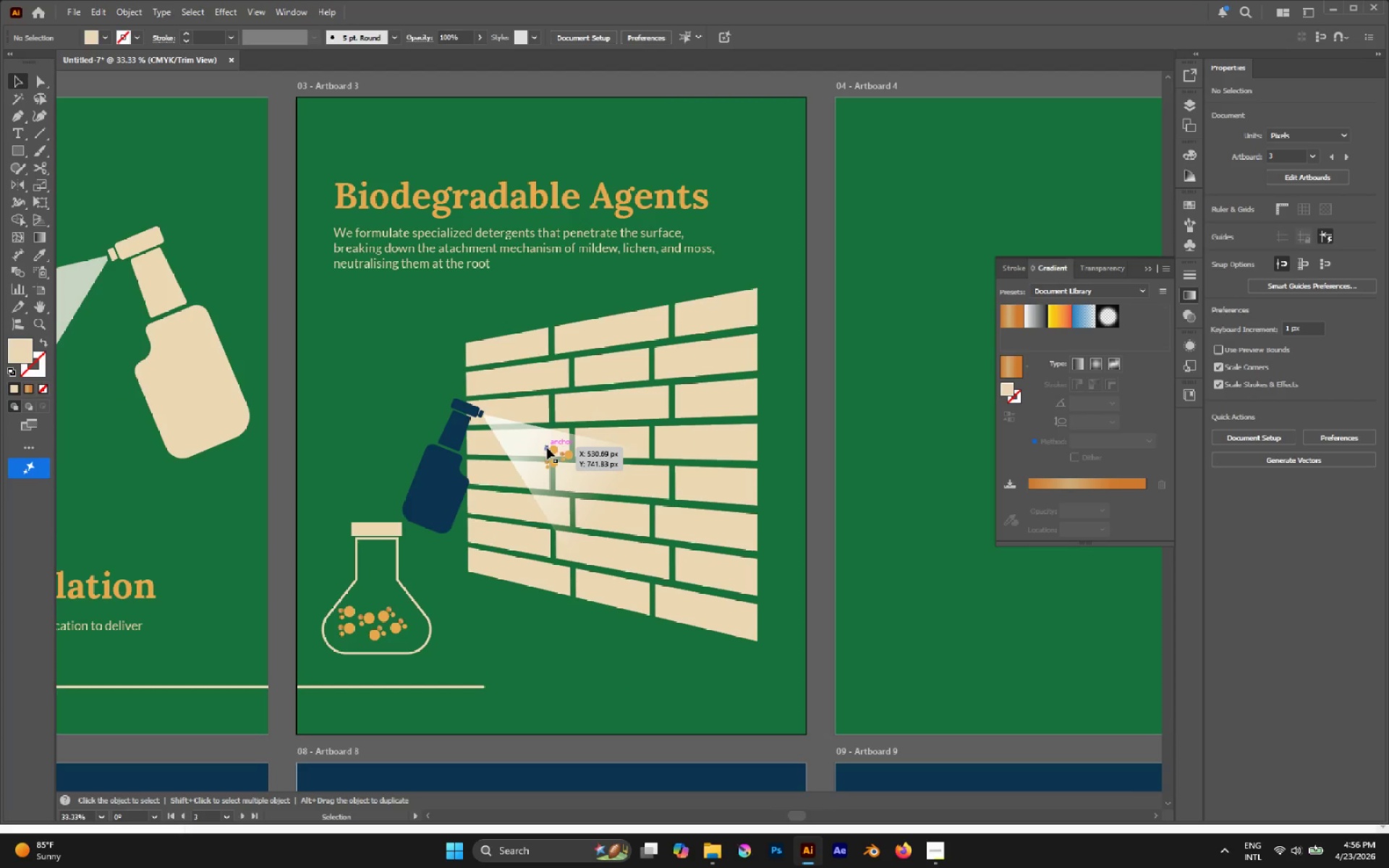 
left_click([548, 449])
 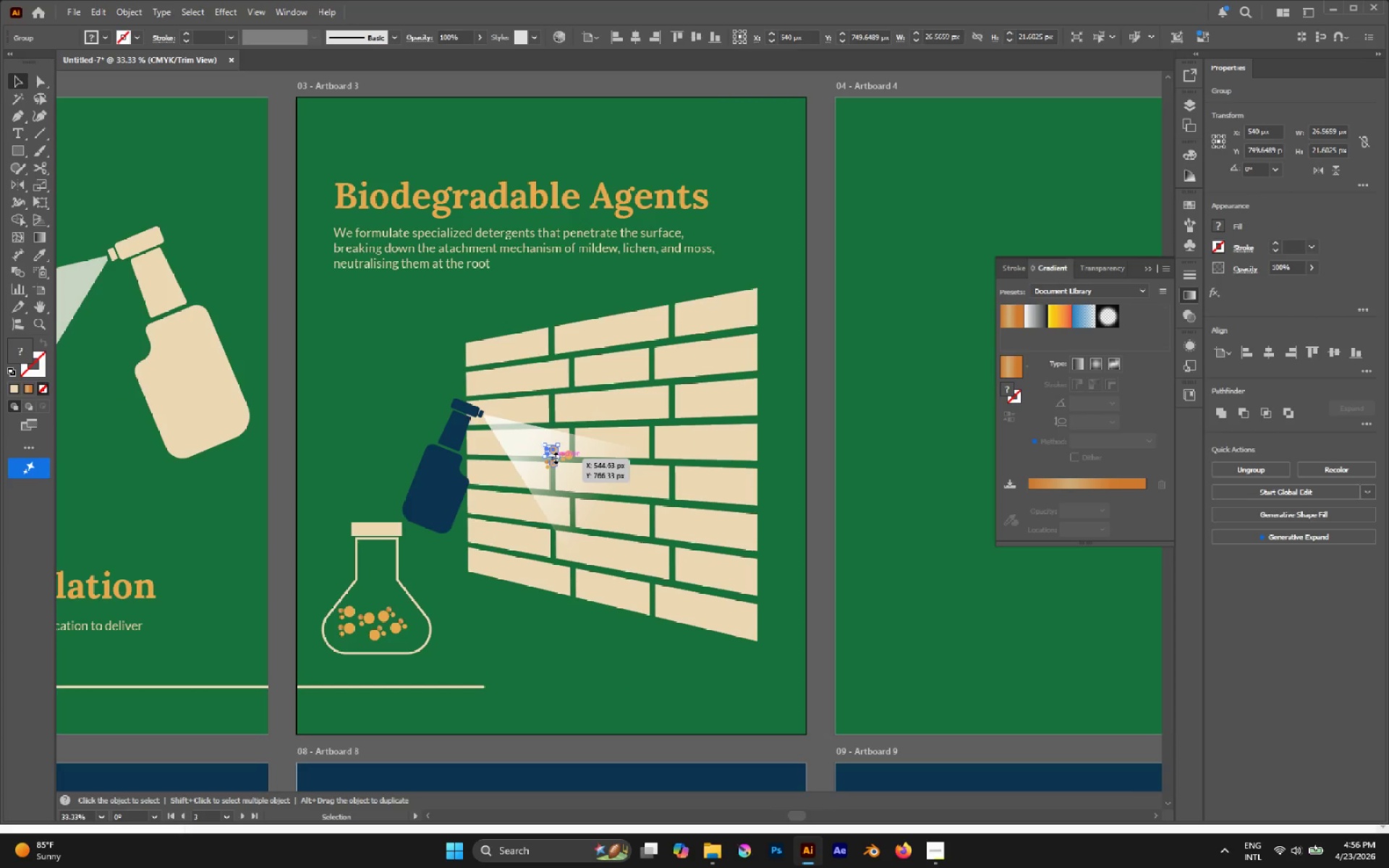 
key(Delete)
 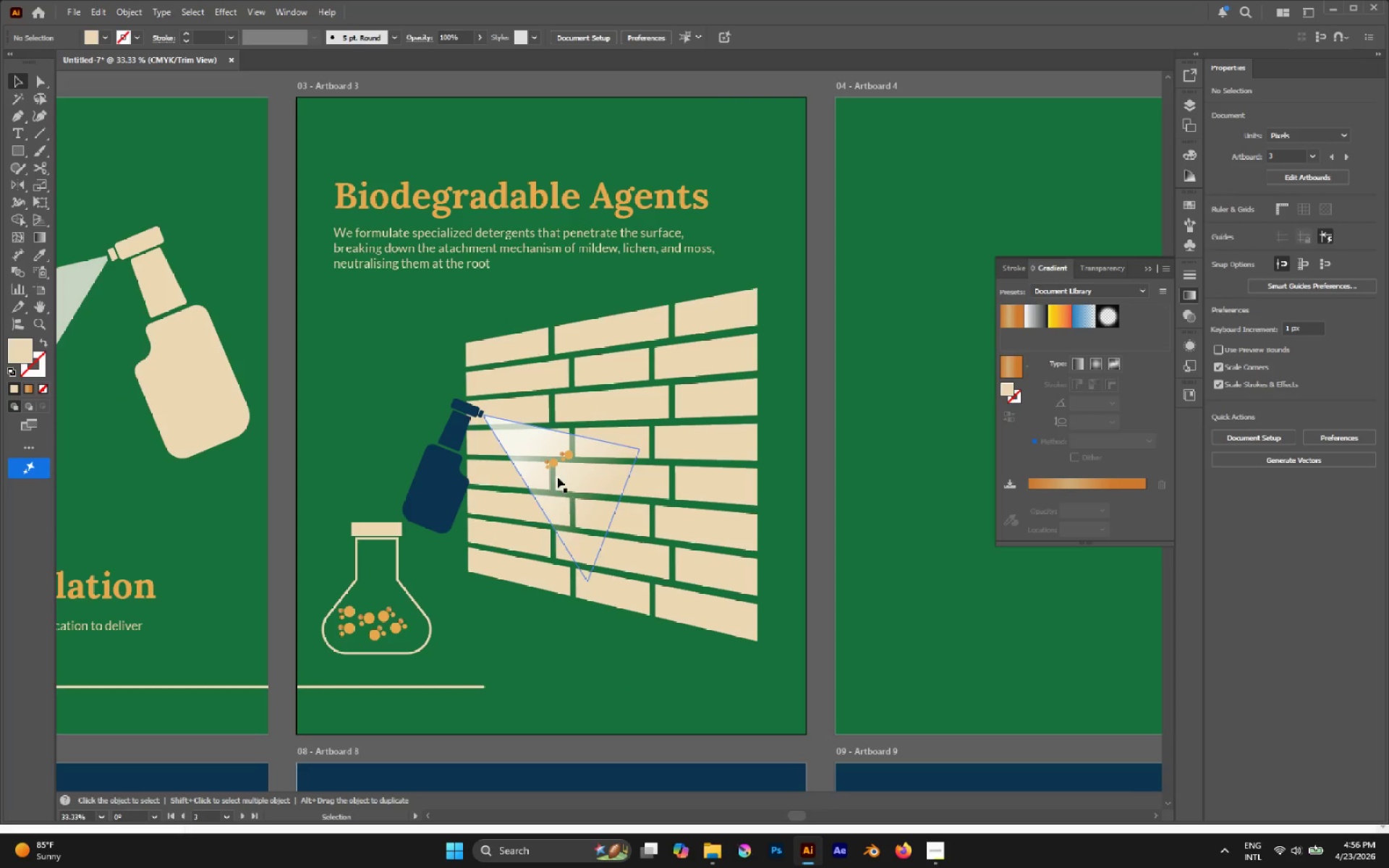 
left_click([551, 465])
 